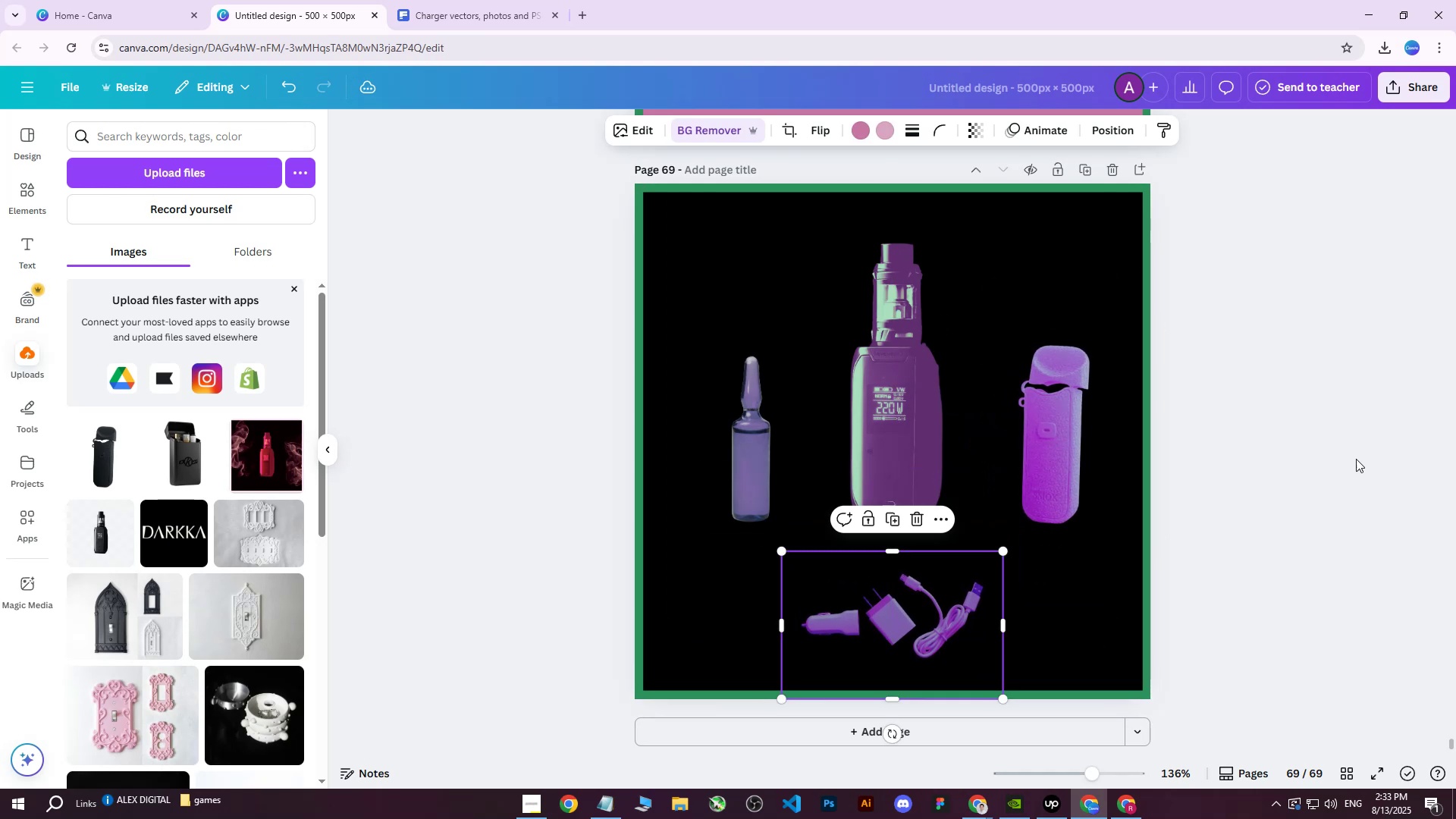 
left_click([1360, 456])
 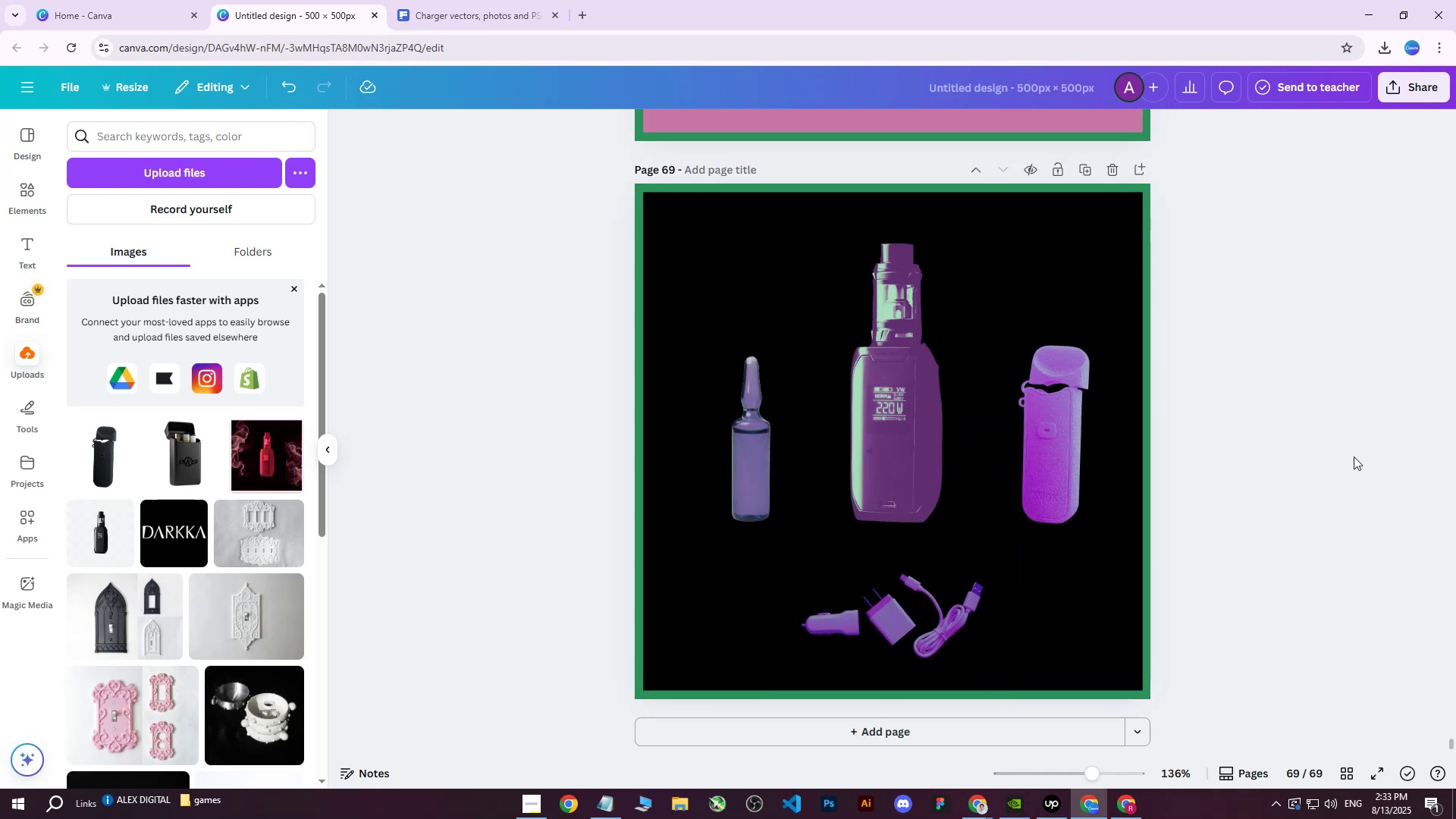 
scroll: coordinate [1351, 457], scroll_direction: none, amount: 0.0
 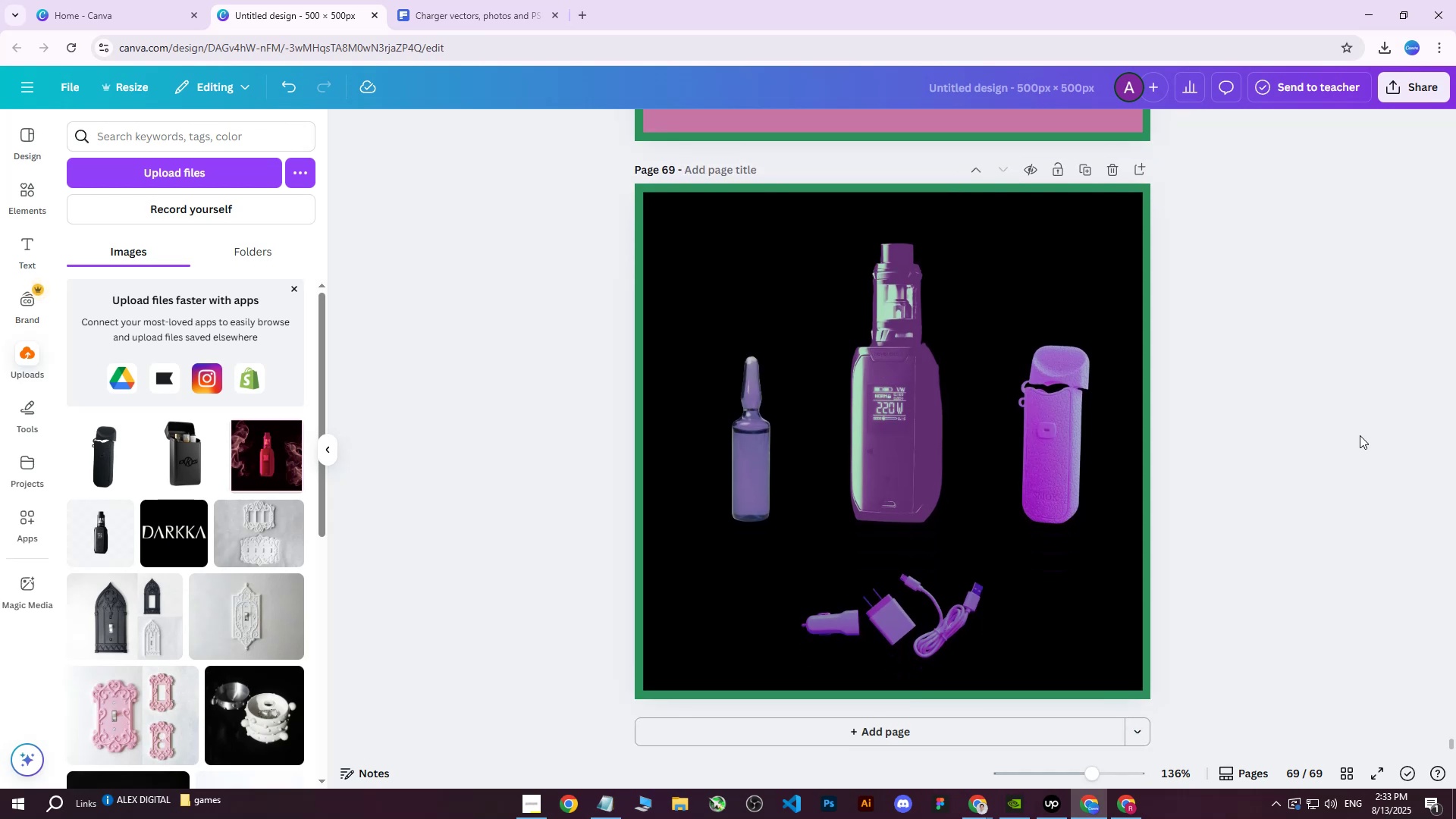 
wait(10.11)
 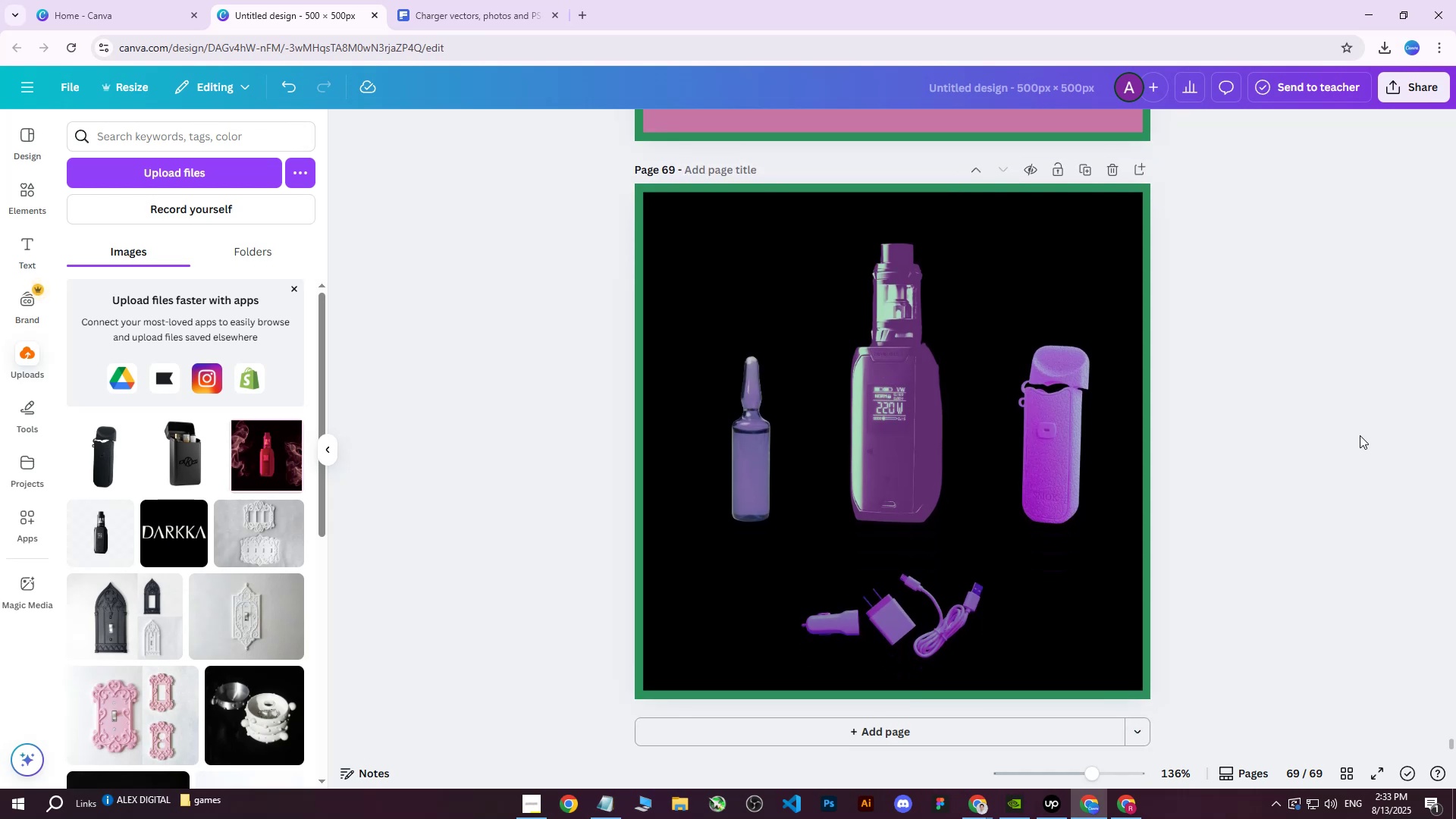 
left_click([740, 439])
 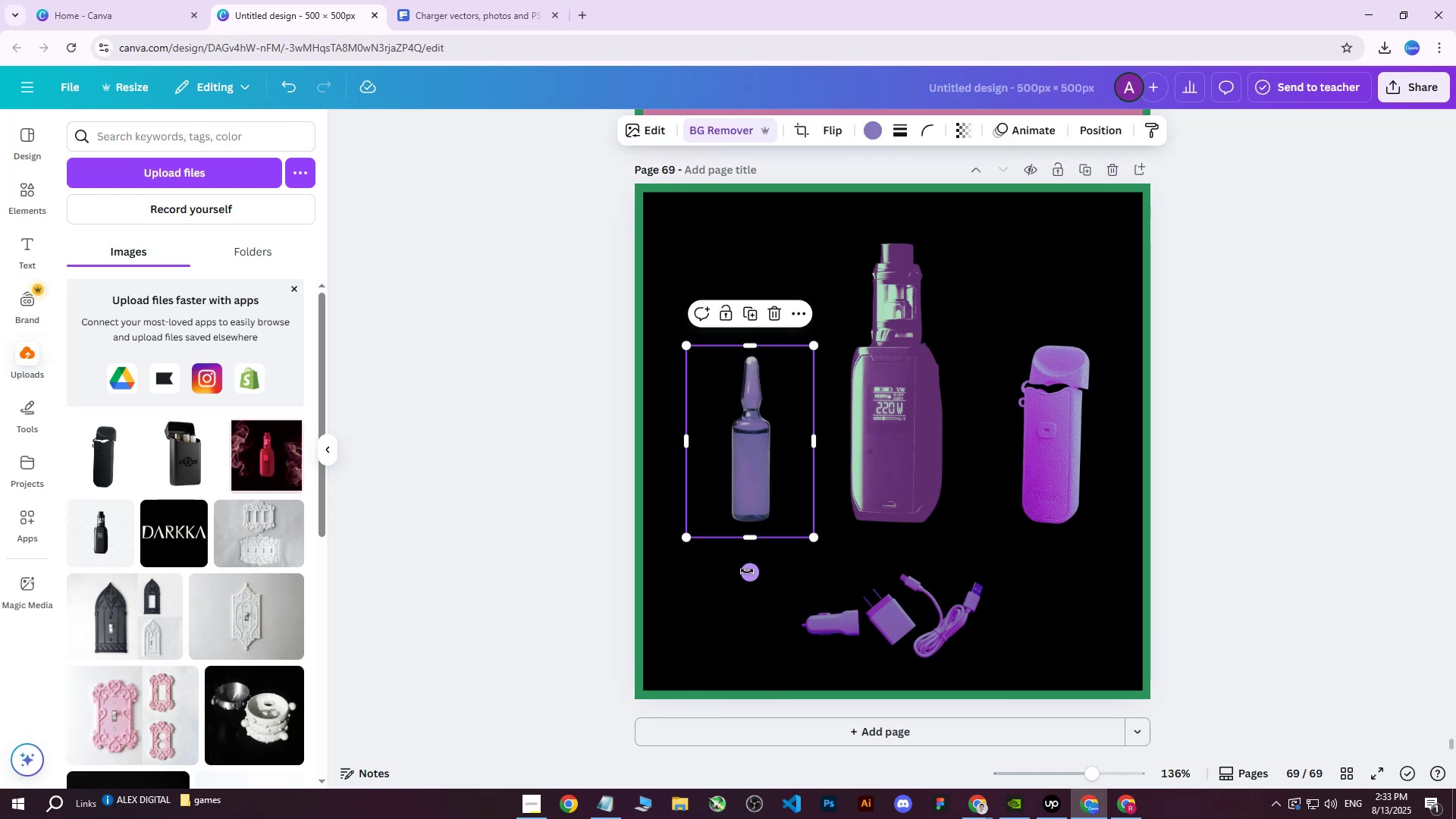 
left_click_drag(start_coordinate=[749, 571], to_coordinate=[790, 562])
 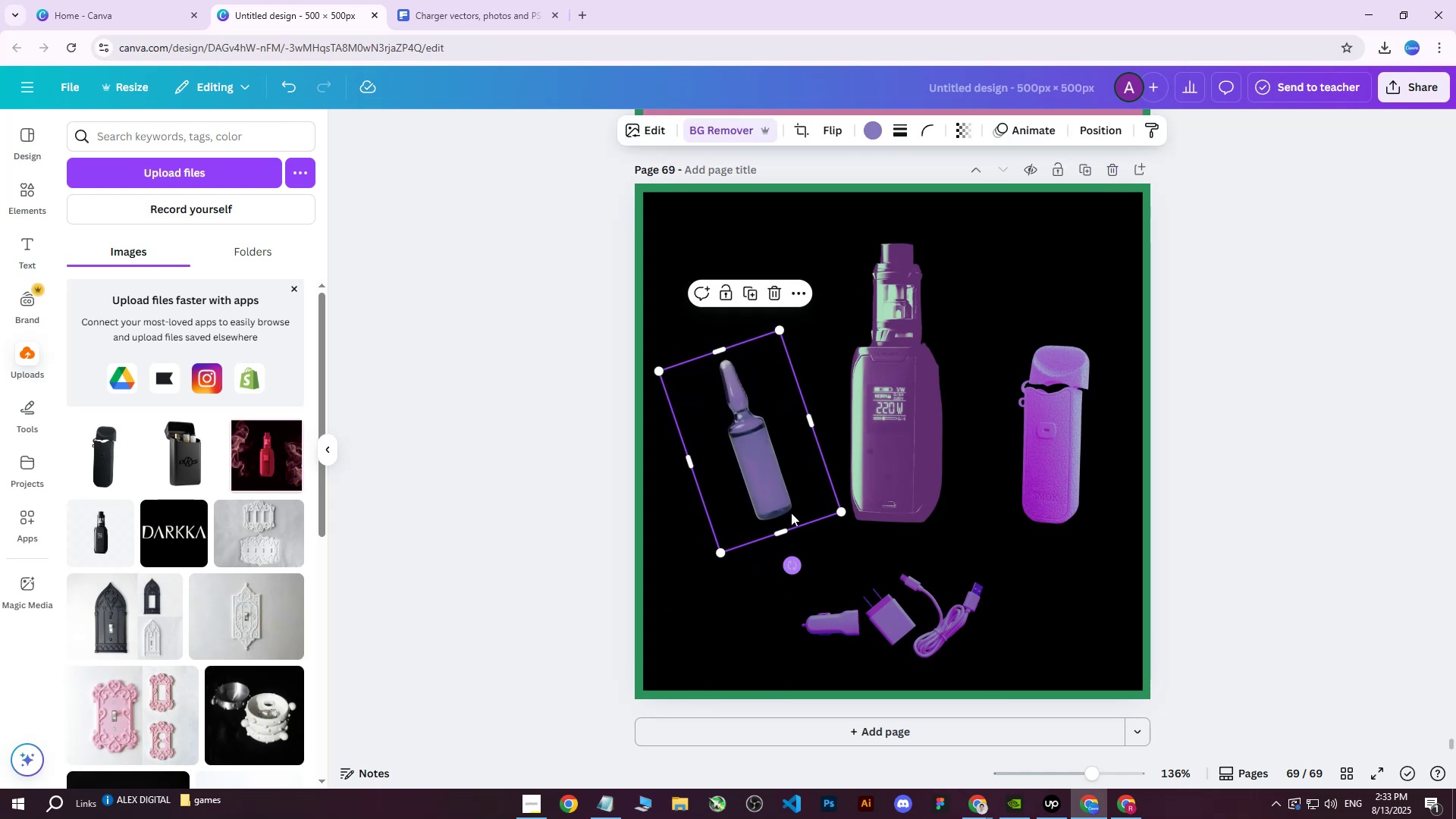 
left_click_drag(start_coordinate=[777, 475], to_coordinate=[774, 471])
 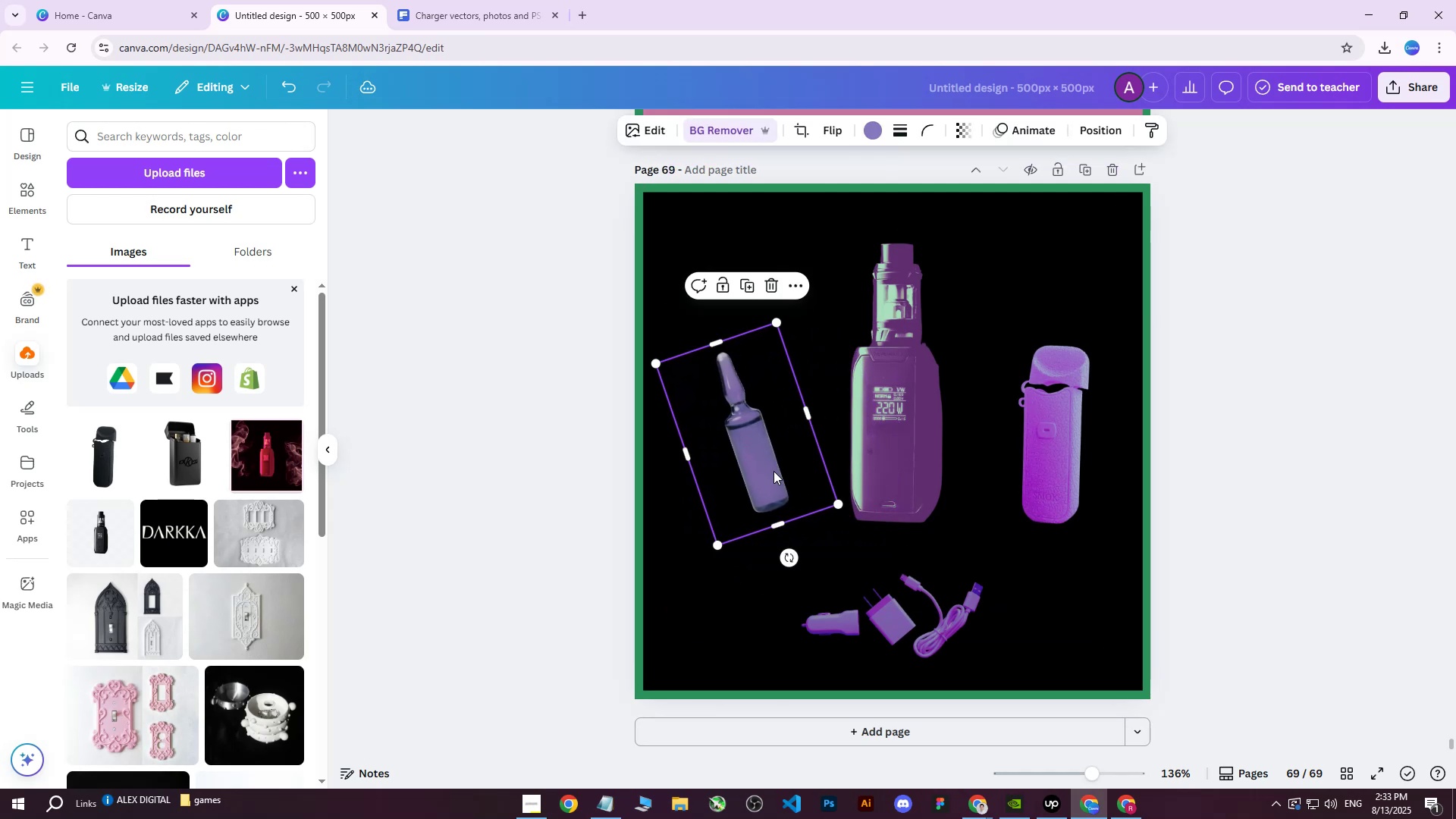 
hold_key(key=ControlLeft, duration=0.95)
scroll: coordinate [807, 482], scroll_direction: down, amount: 1.0
 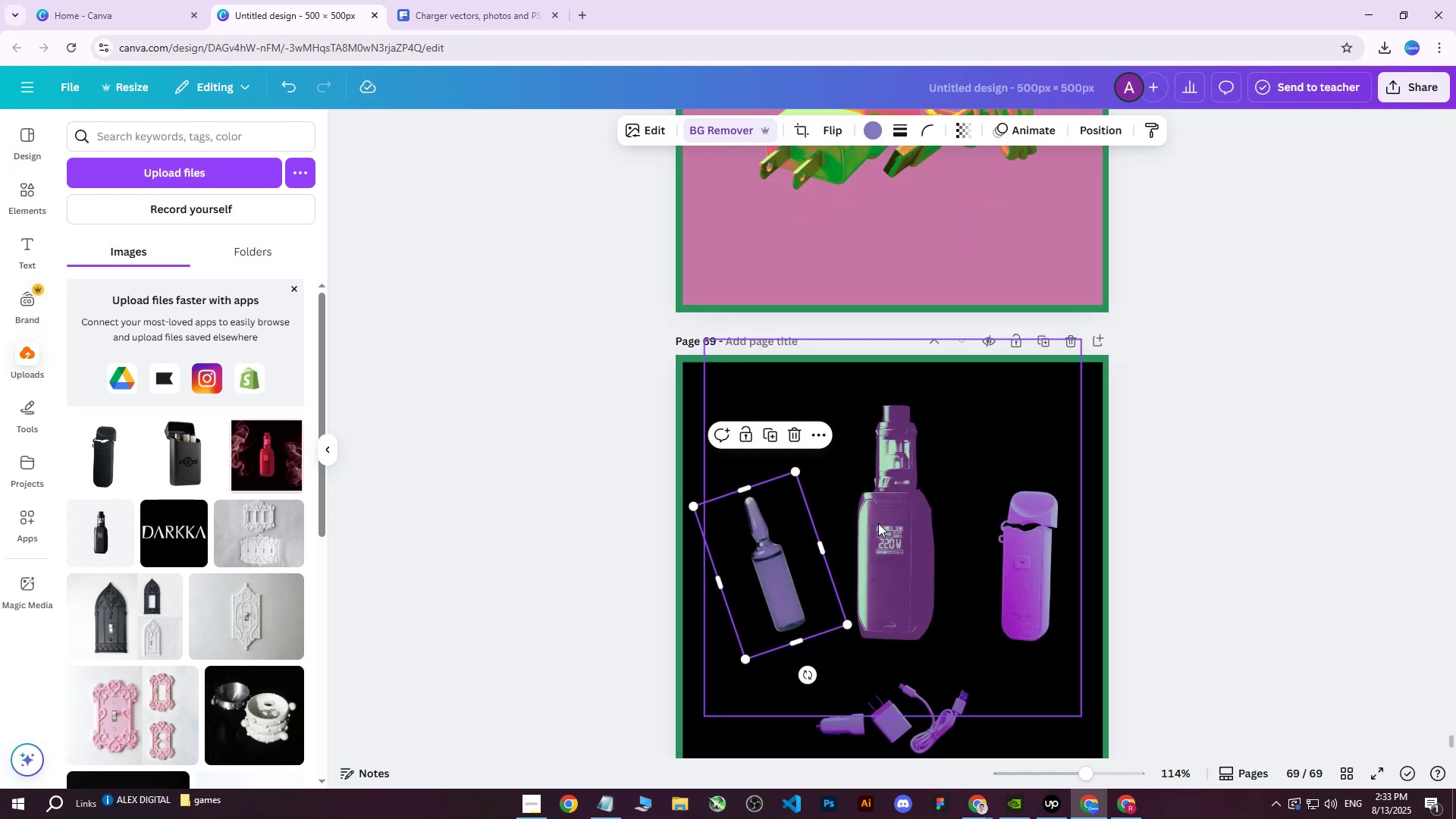 
left_click([878, 523])
 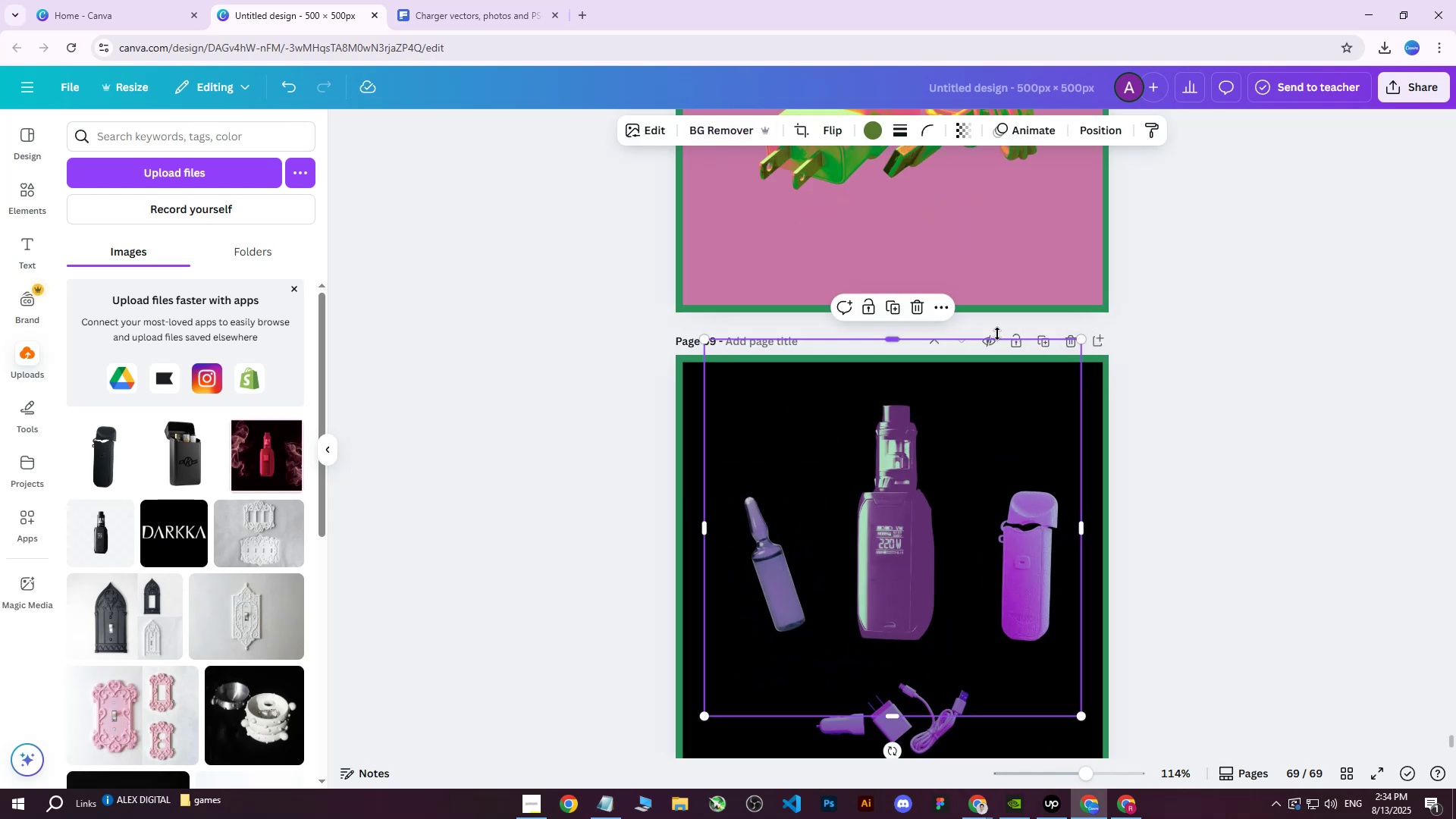 
key(Control+Z)
 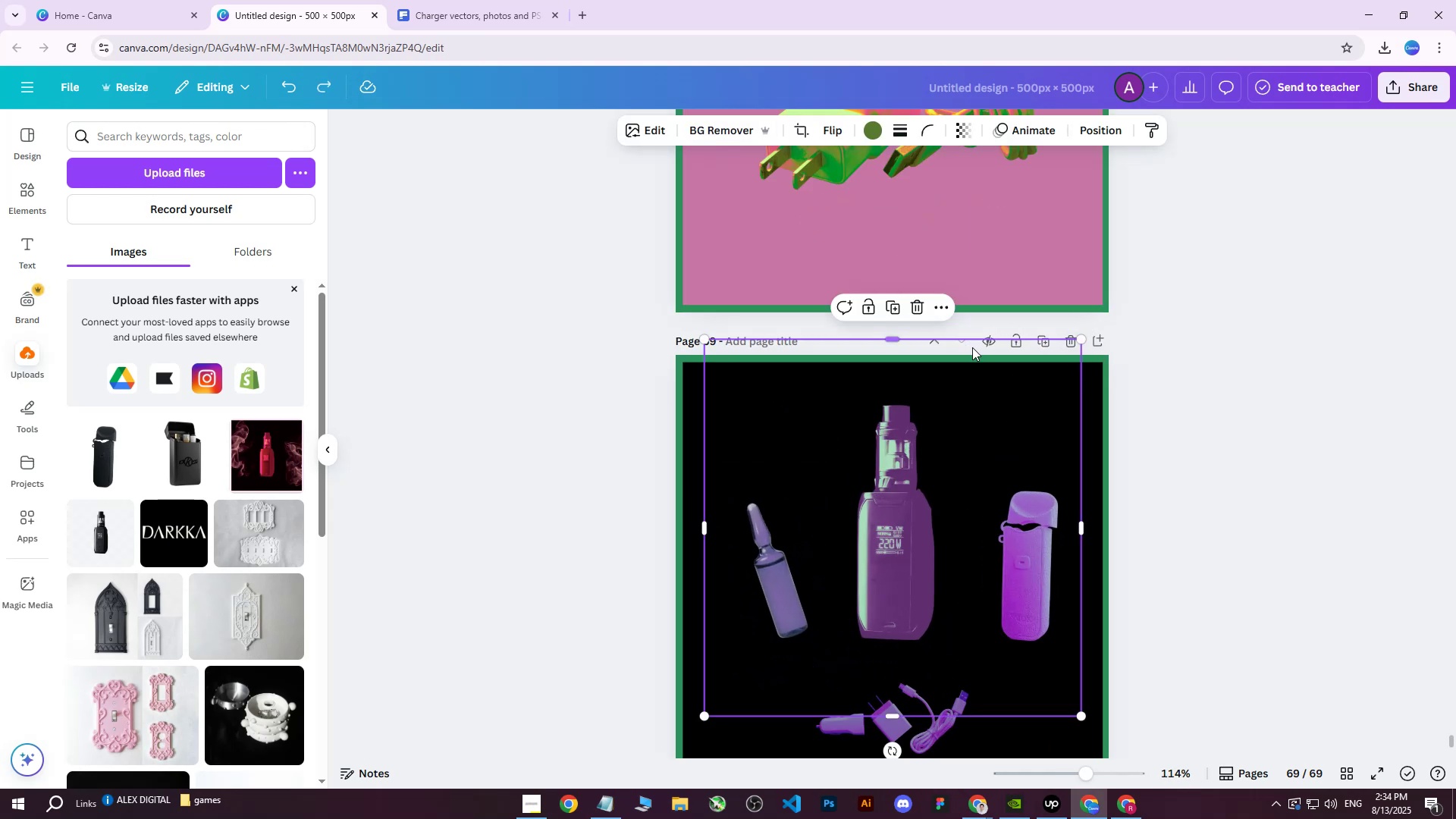 
key(Control+Z)
 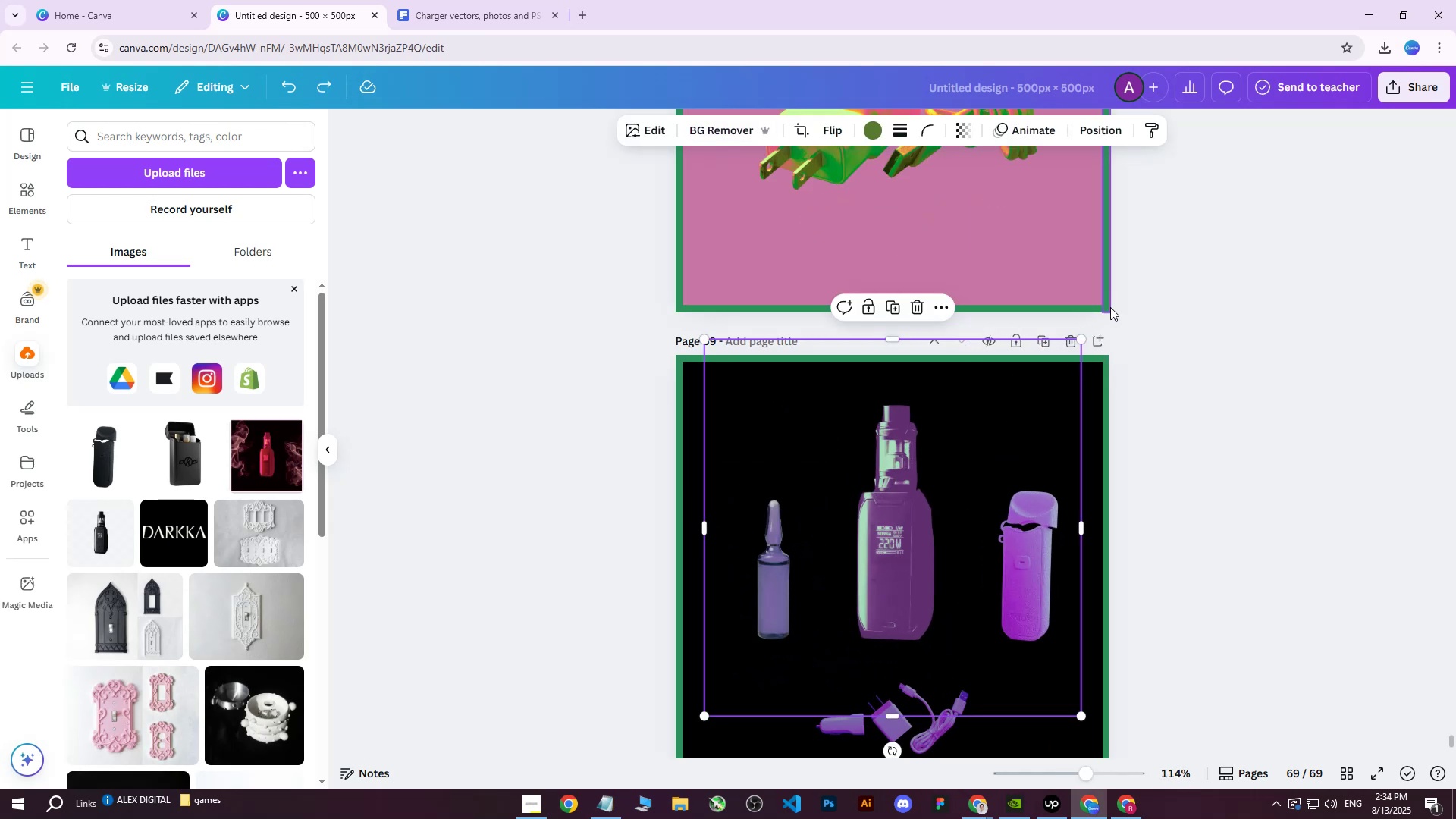 
left_click([1144, 317])
 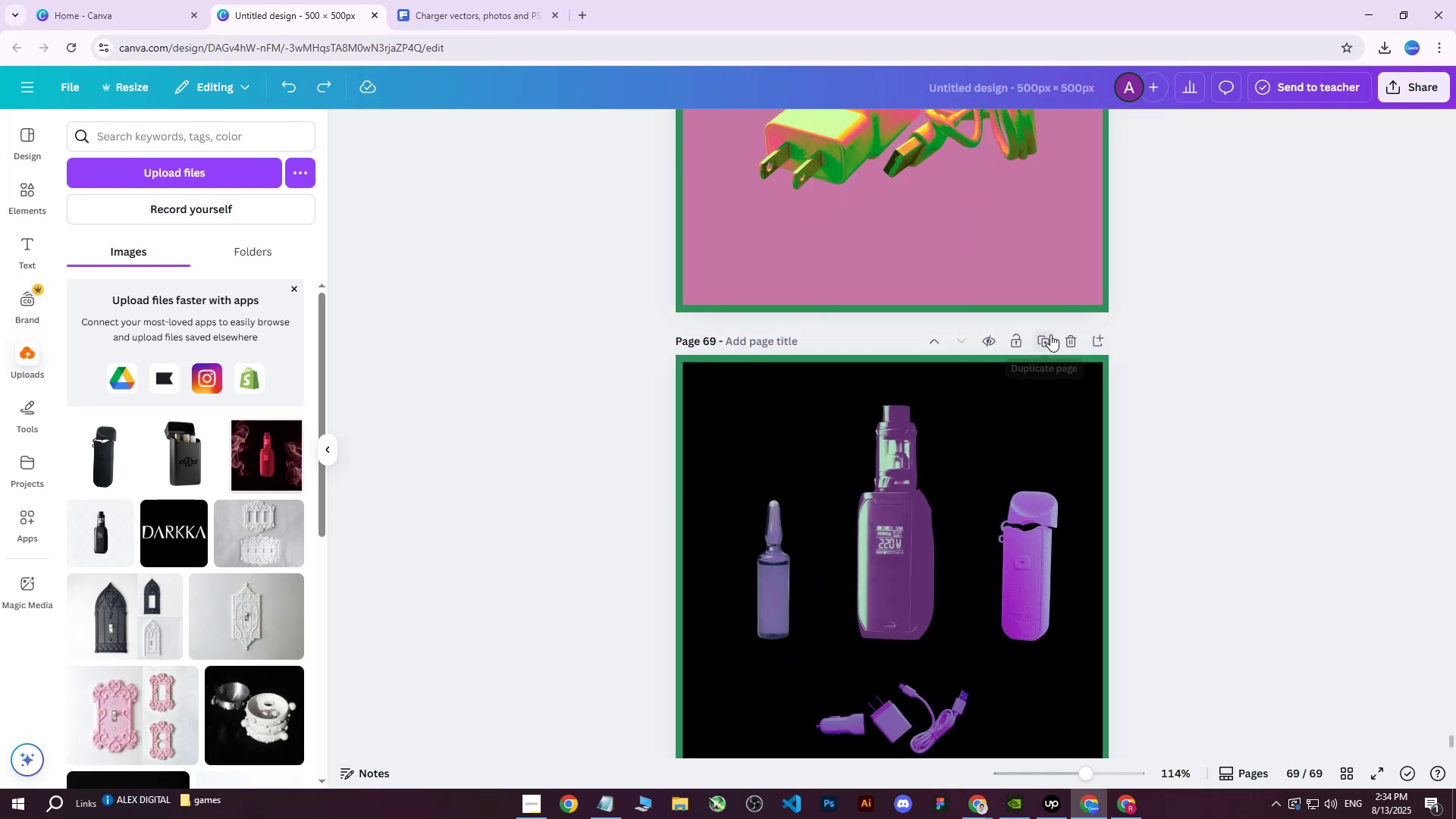 
left_click([1050, 334])
 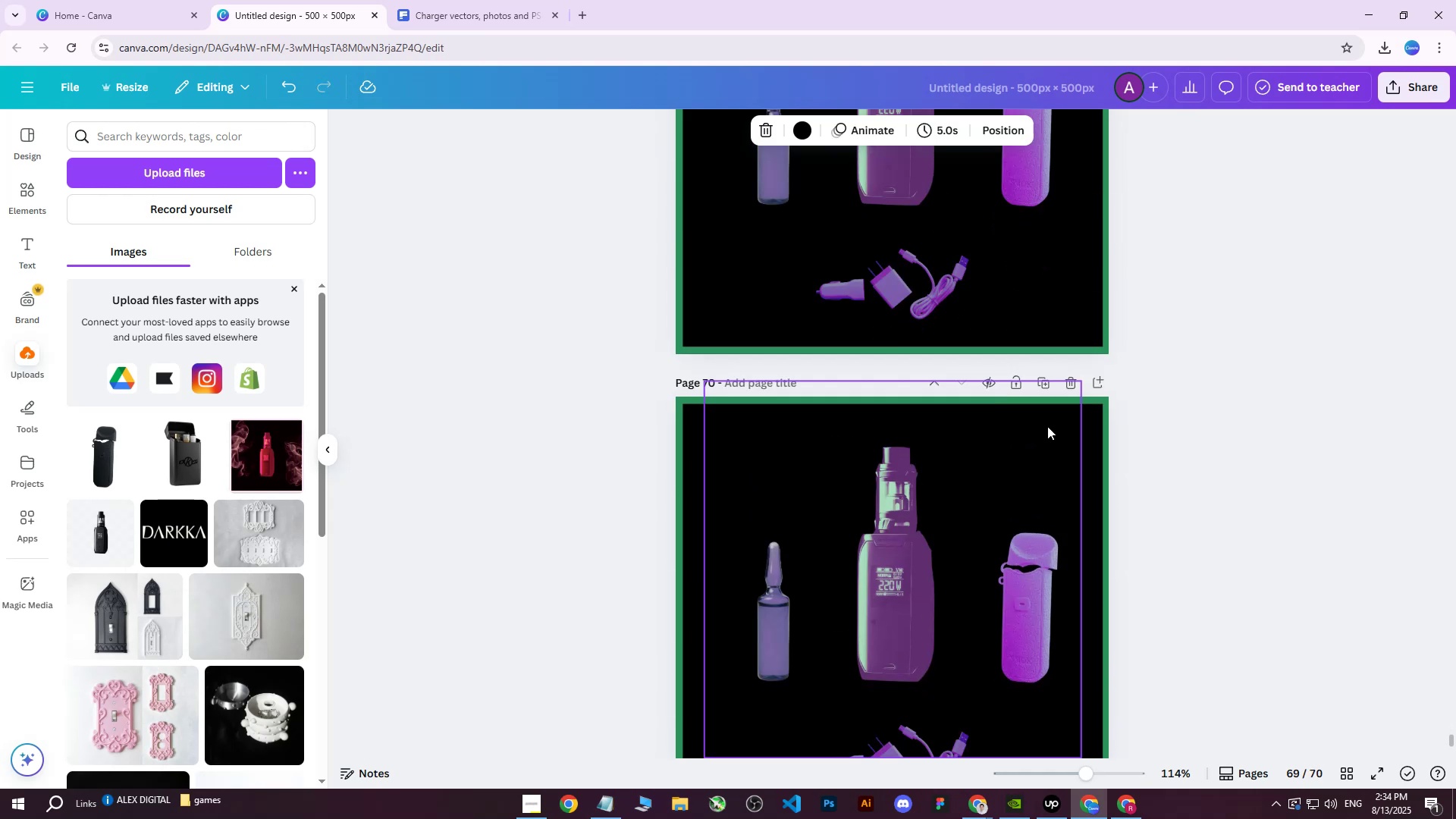 
scroll: coordinate [1046, 434], scroll_direction: down, amount: 1.0
 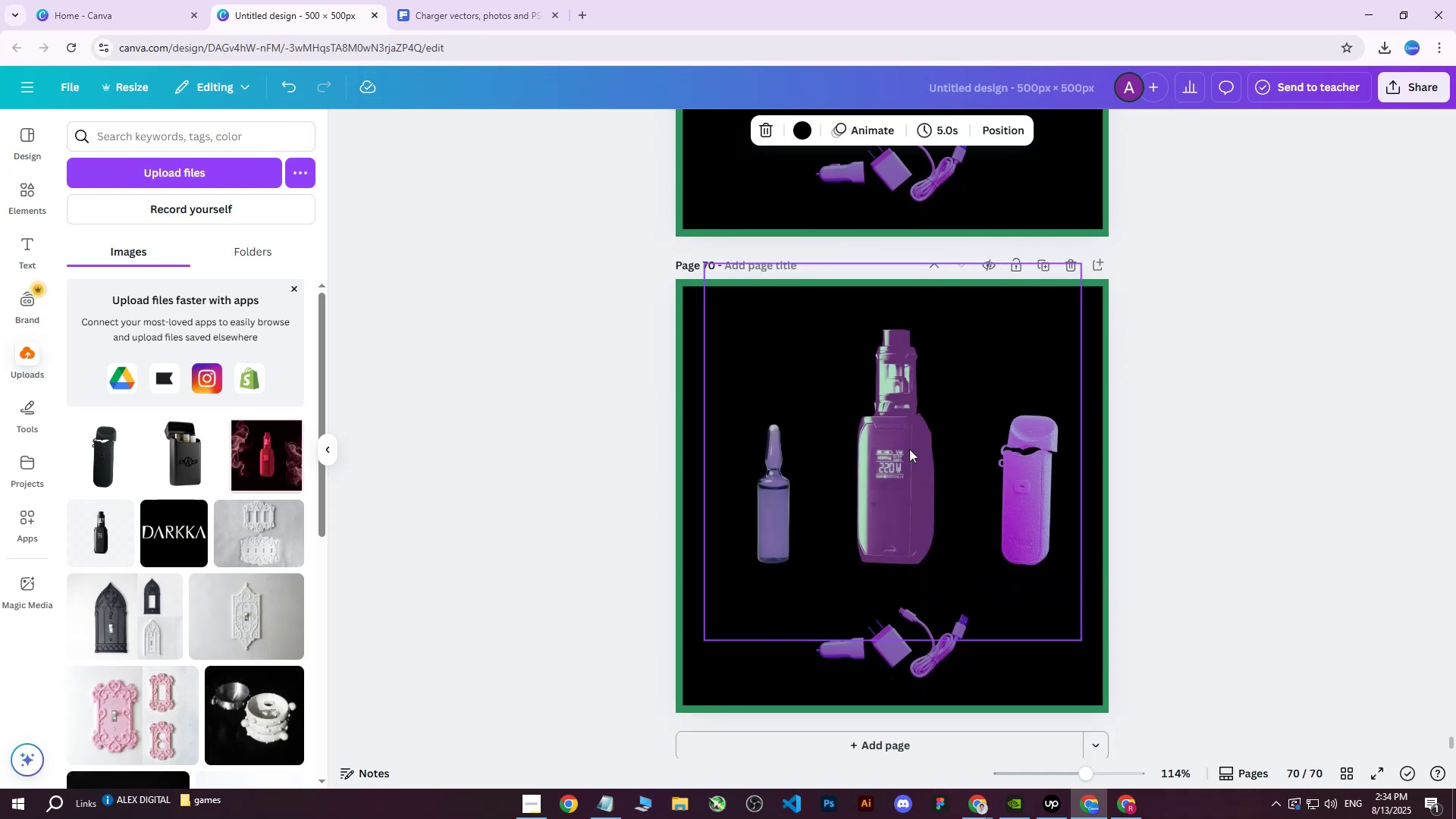 
left_click([902, 450])
 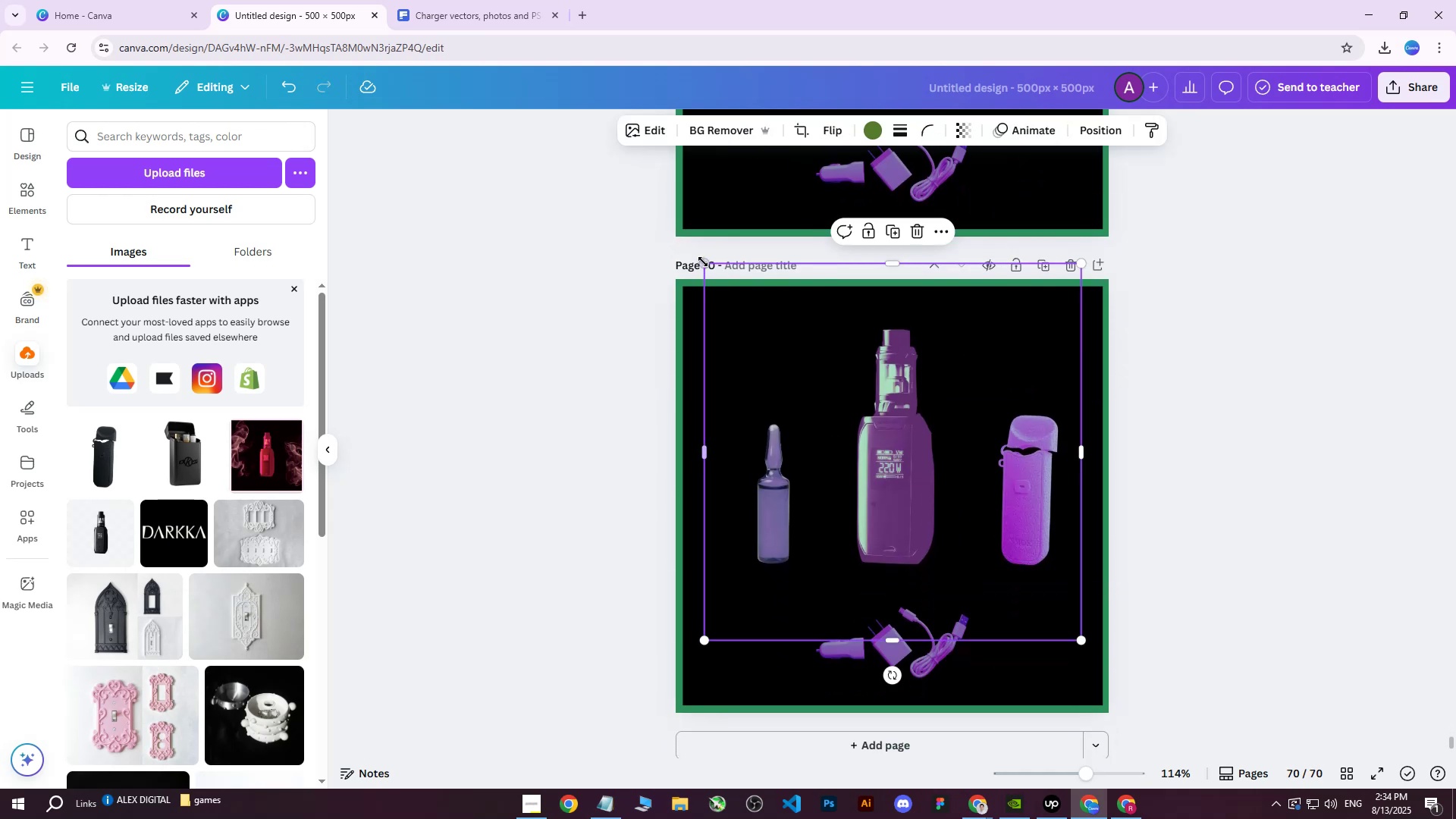 
left_click_drag(start_coordinate=[703, 262], to_coordinate=[473, 151])
 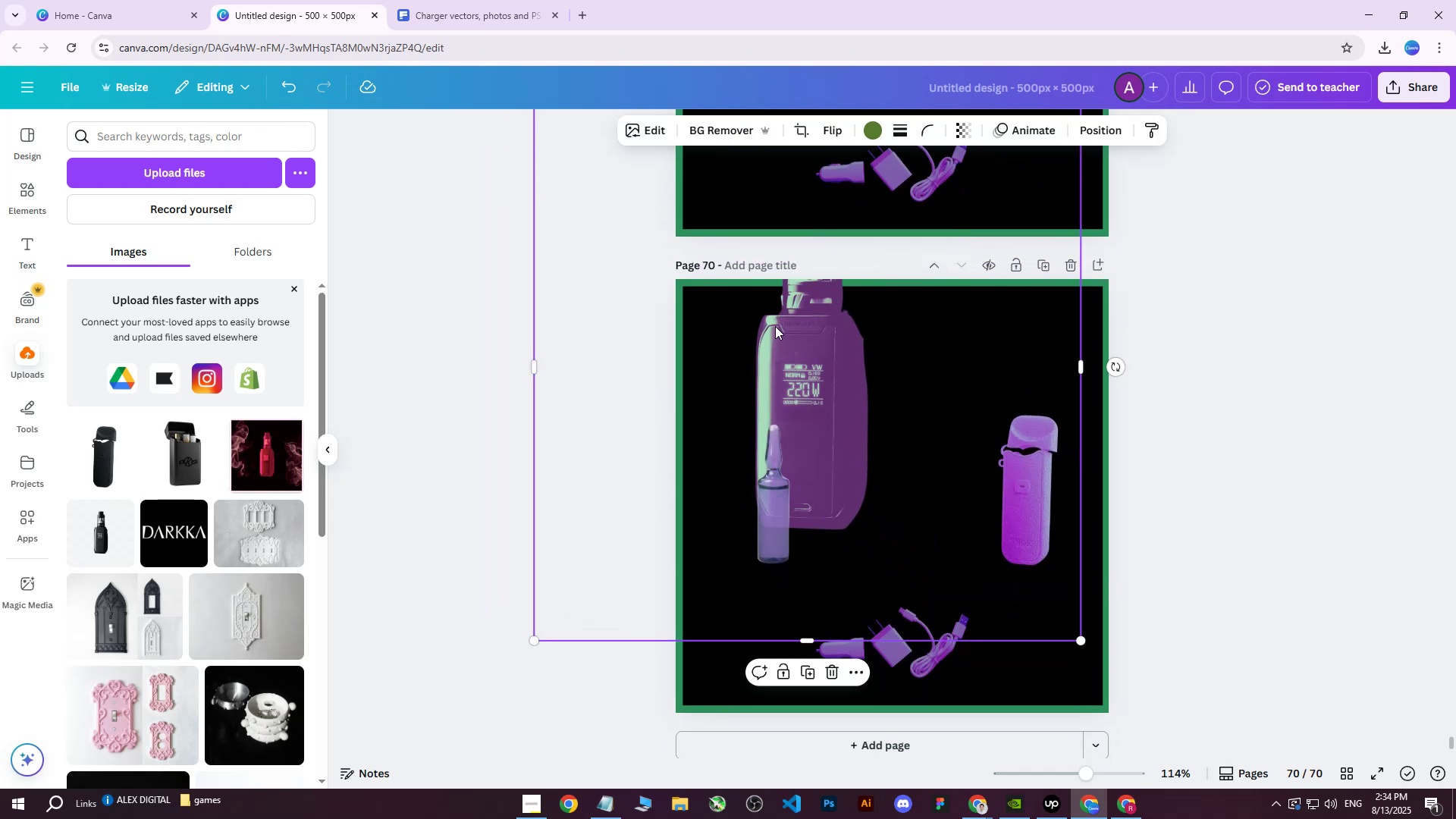 
left_click_drag(start_coordinate=[815, 346], to_coordinate=[897, 468])
 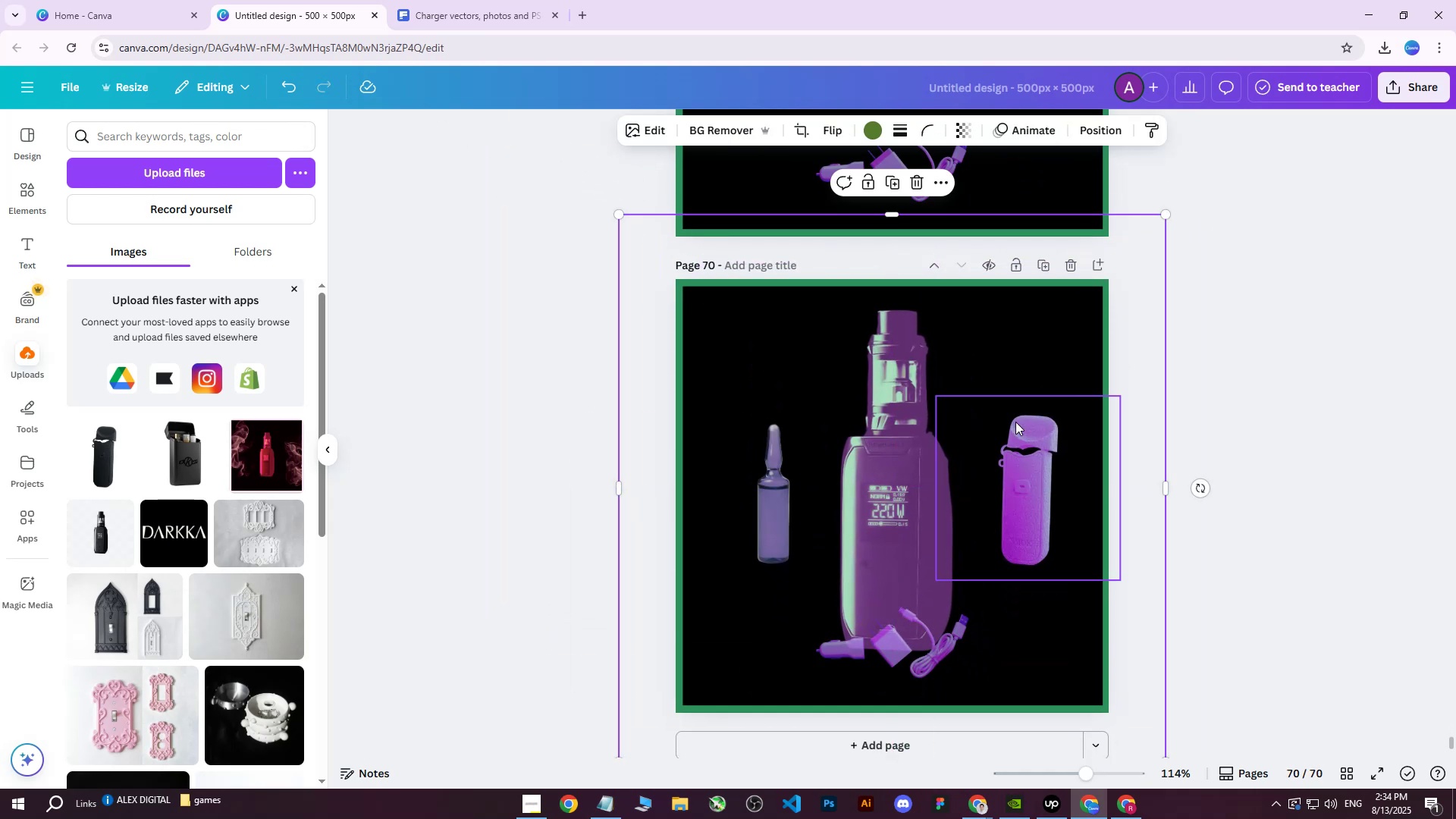 
left_click([1027, 451])
 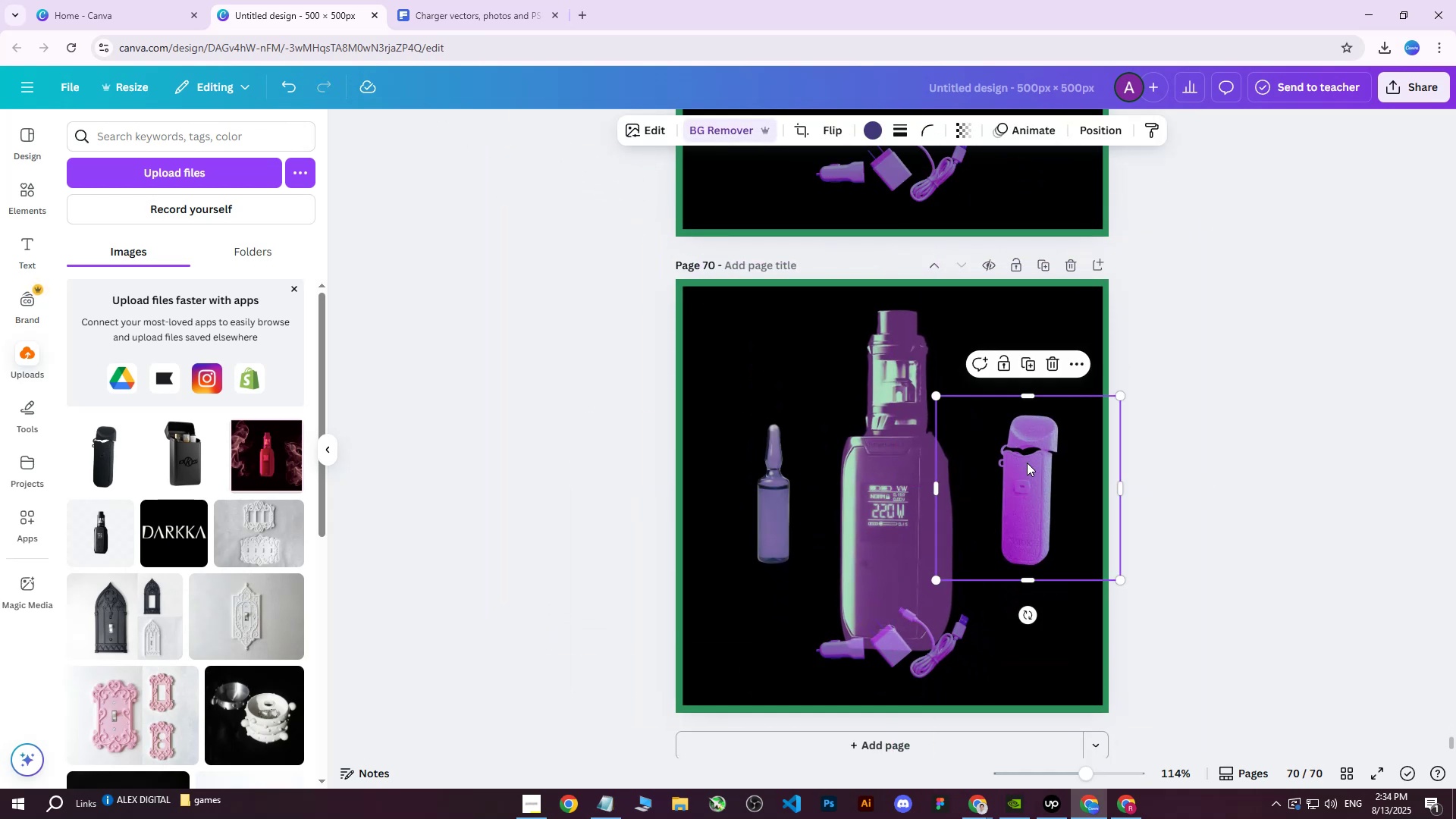 
left_click_drag(start_coordinate=[1027, 466], to_coordinate=[975, 451])
 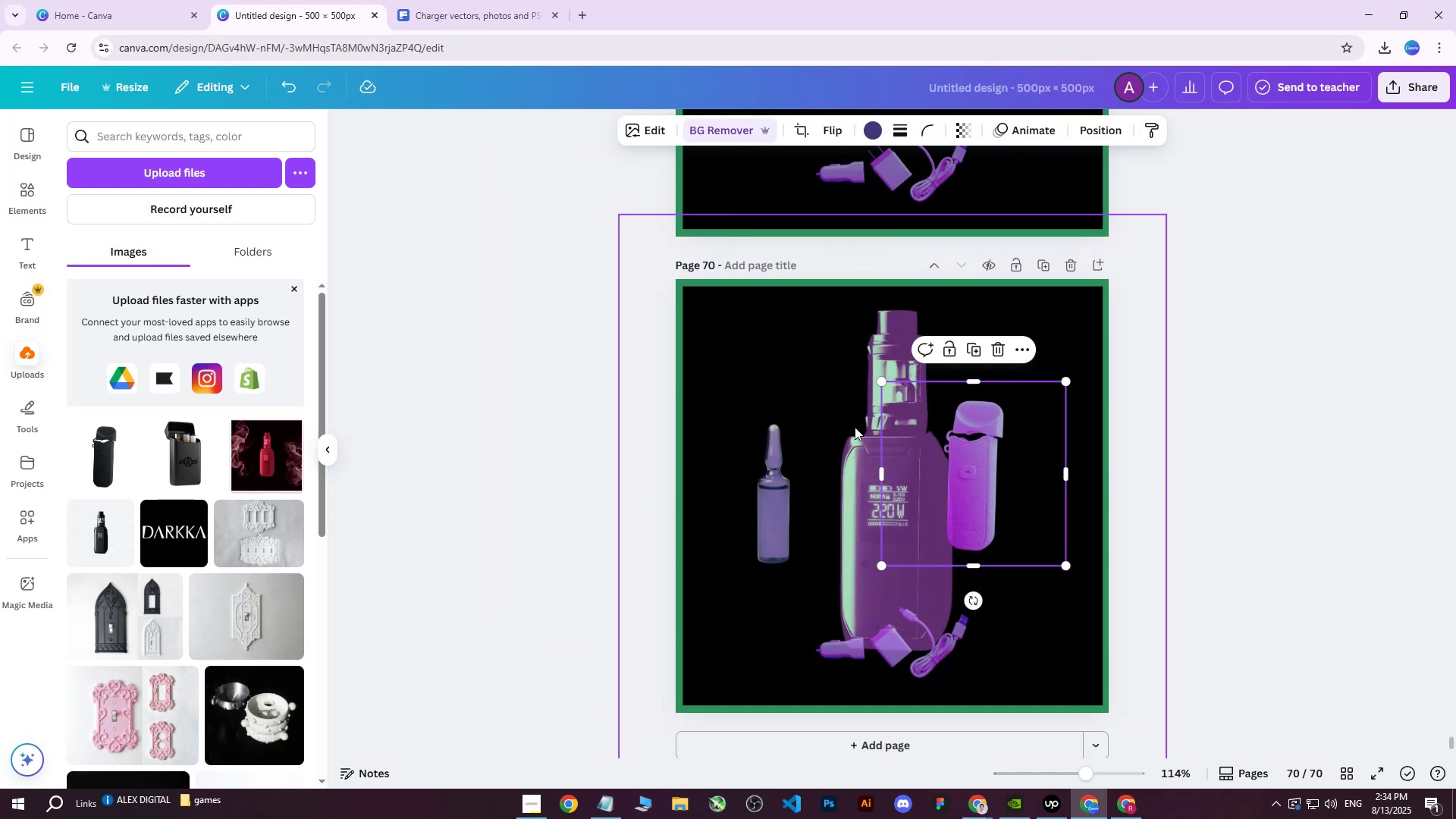 
left_click([782, 488])
 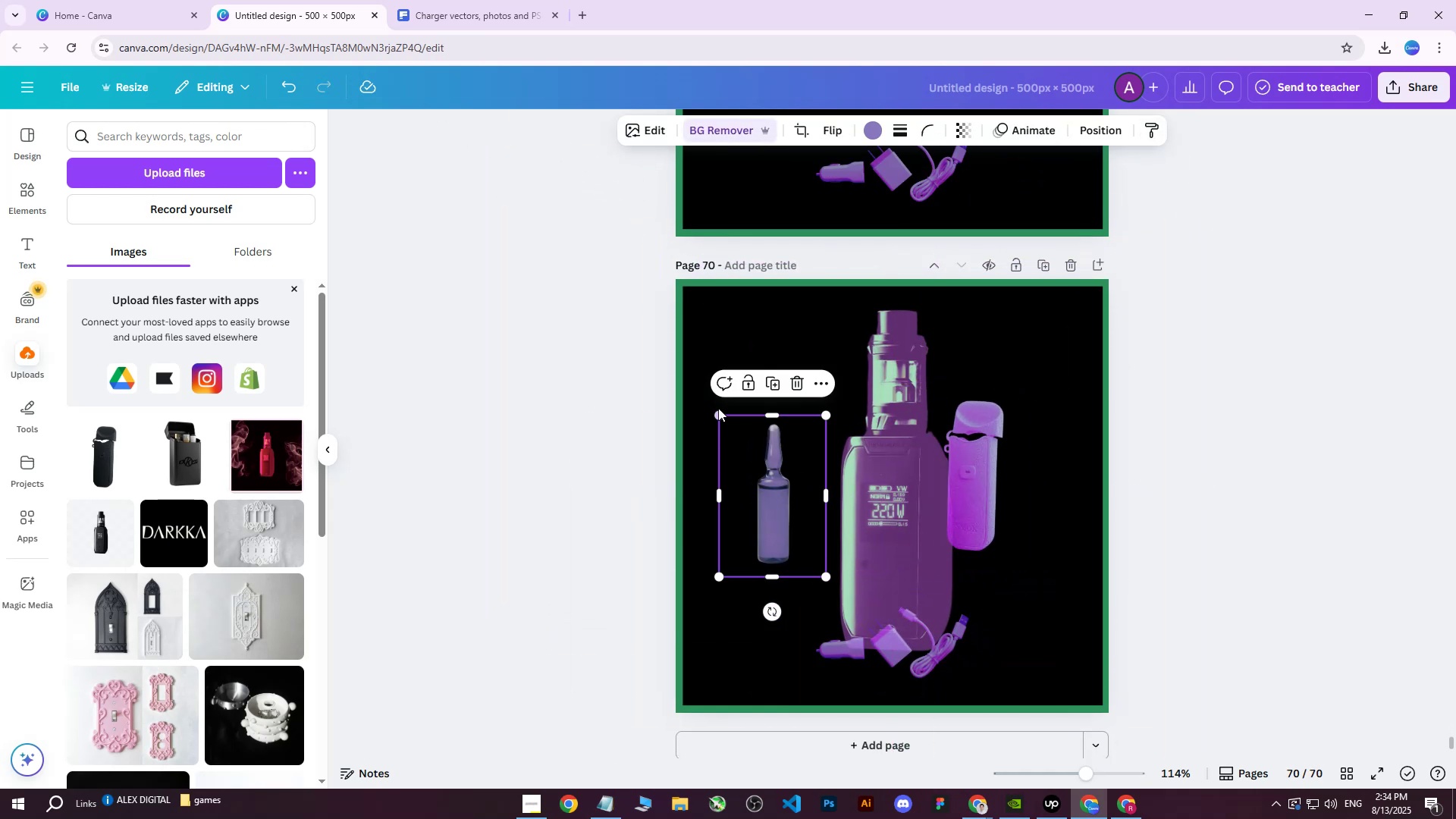 
left_click_drag(start_coordinate=[719, 414], to_coordinate=[651, 362])
 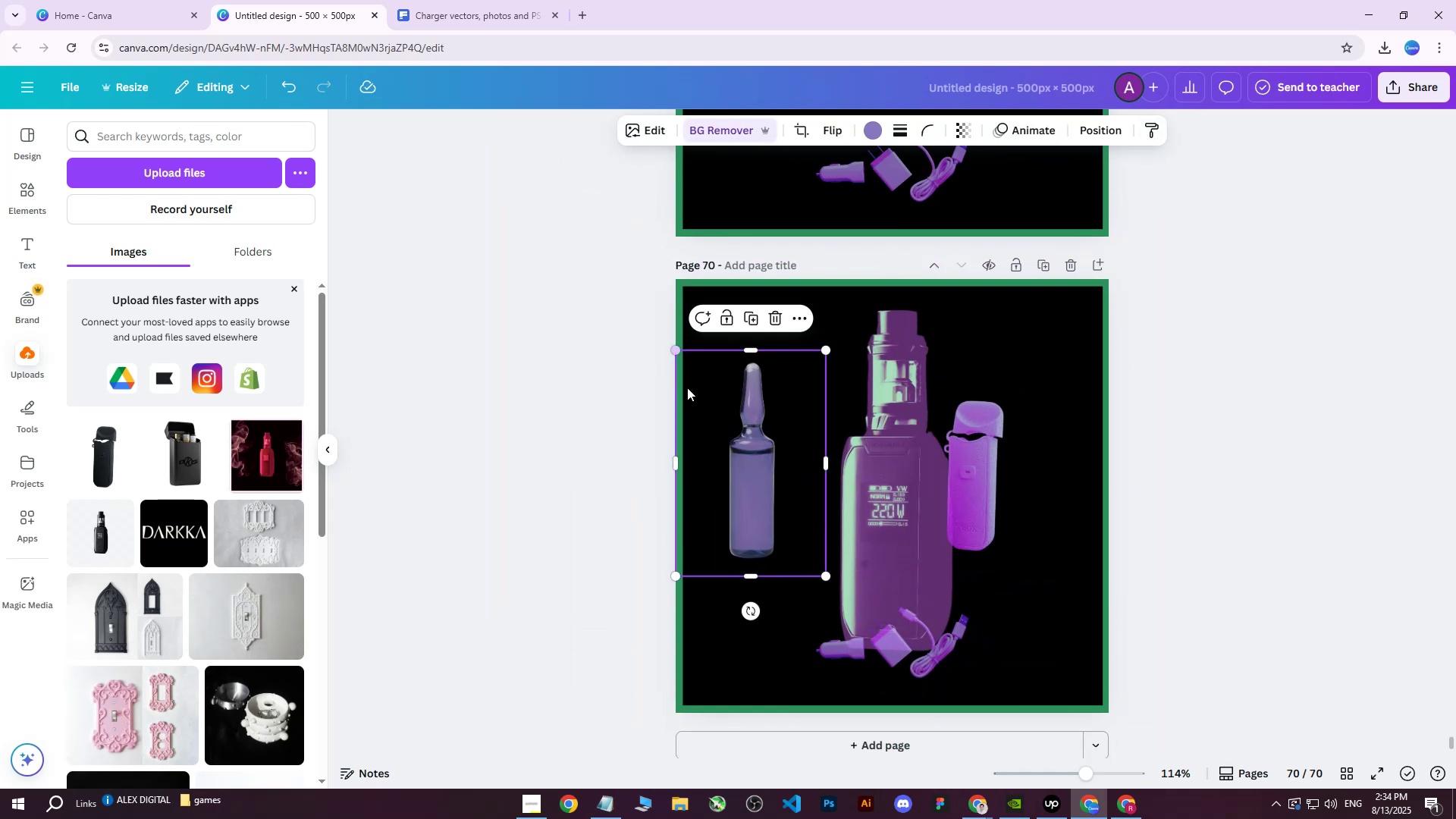 
left_click_drag(start_coordinate=[814, 492], to_coordinate=[845, 500])
 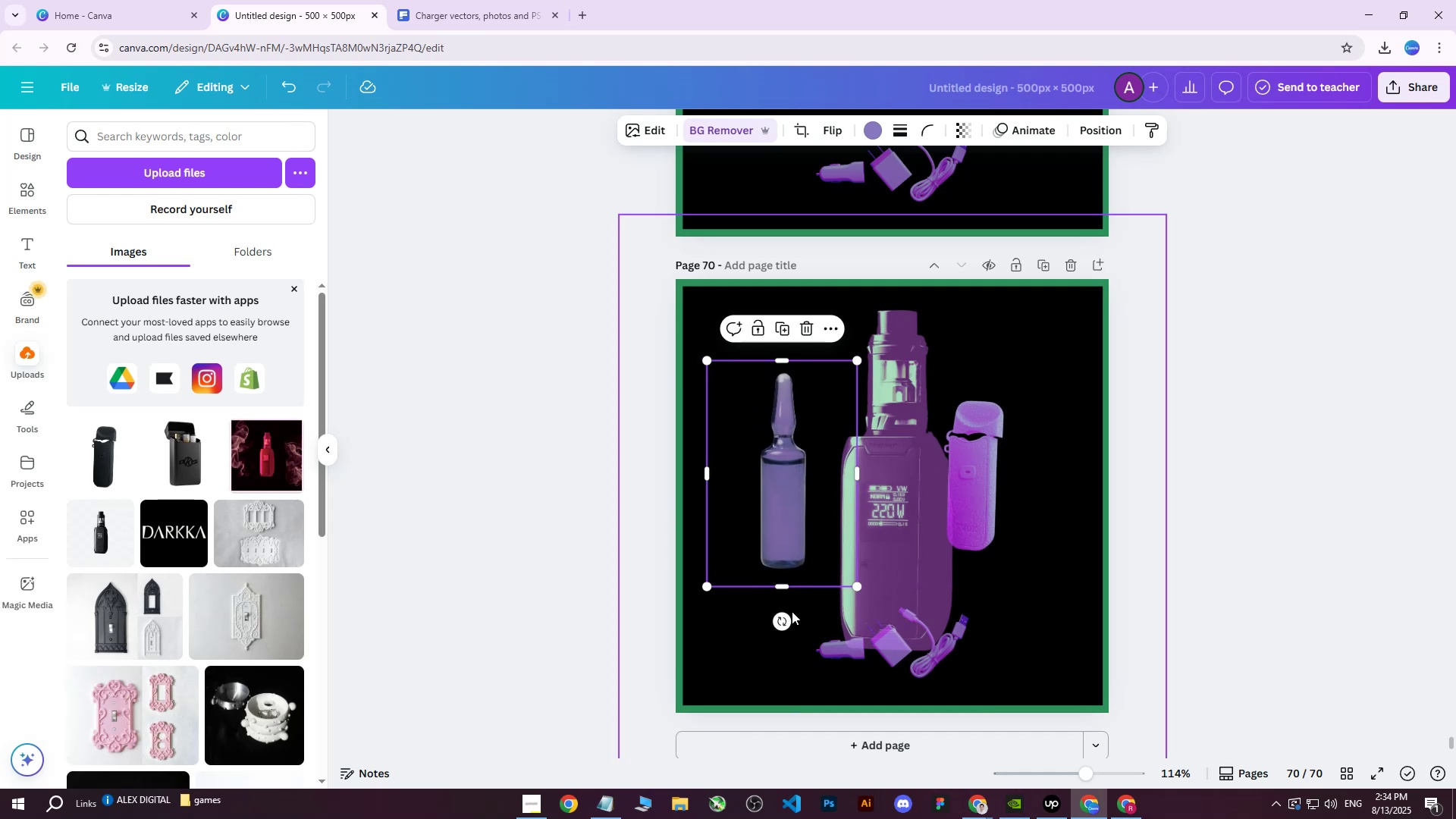 
left_click_drag(start_coordinate=[785, 619], to_coordinate=[837, 607])
 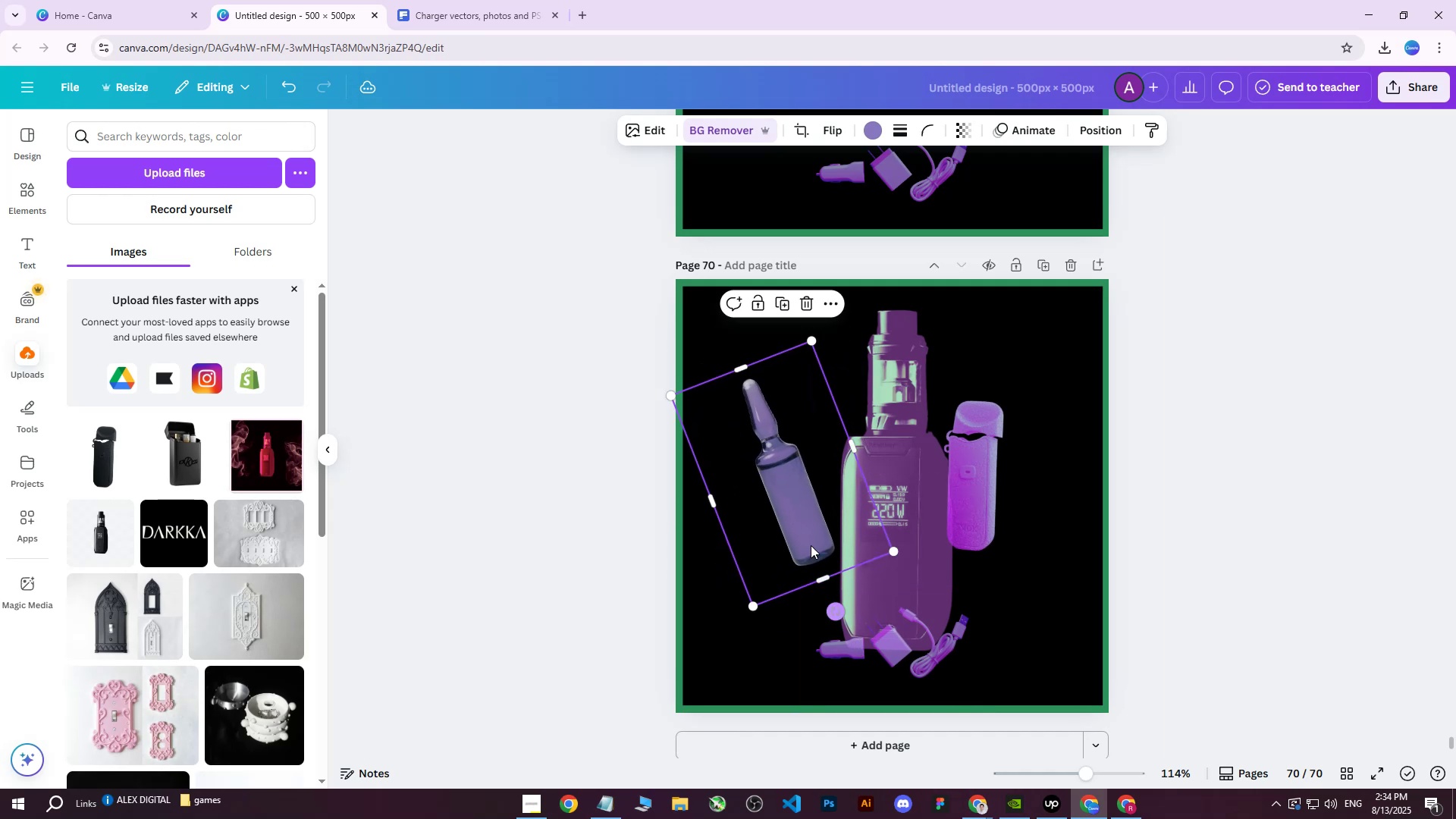 
left_click_drag(start_coordinate=[807, 524], to_coordinate=[841, 532])
 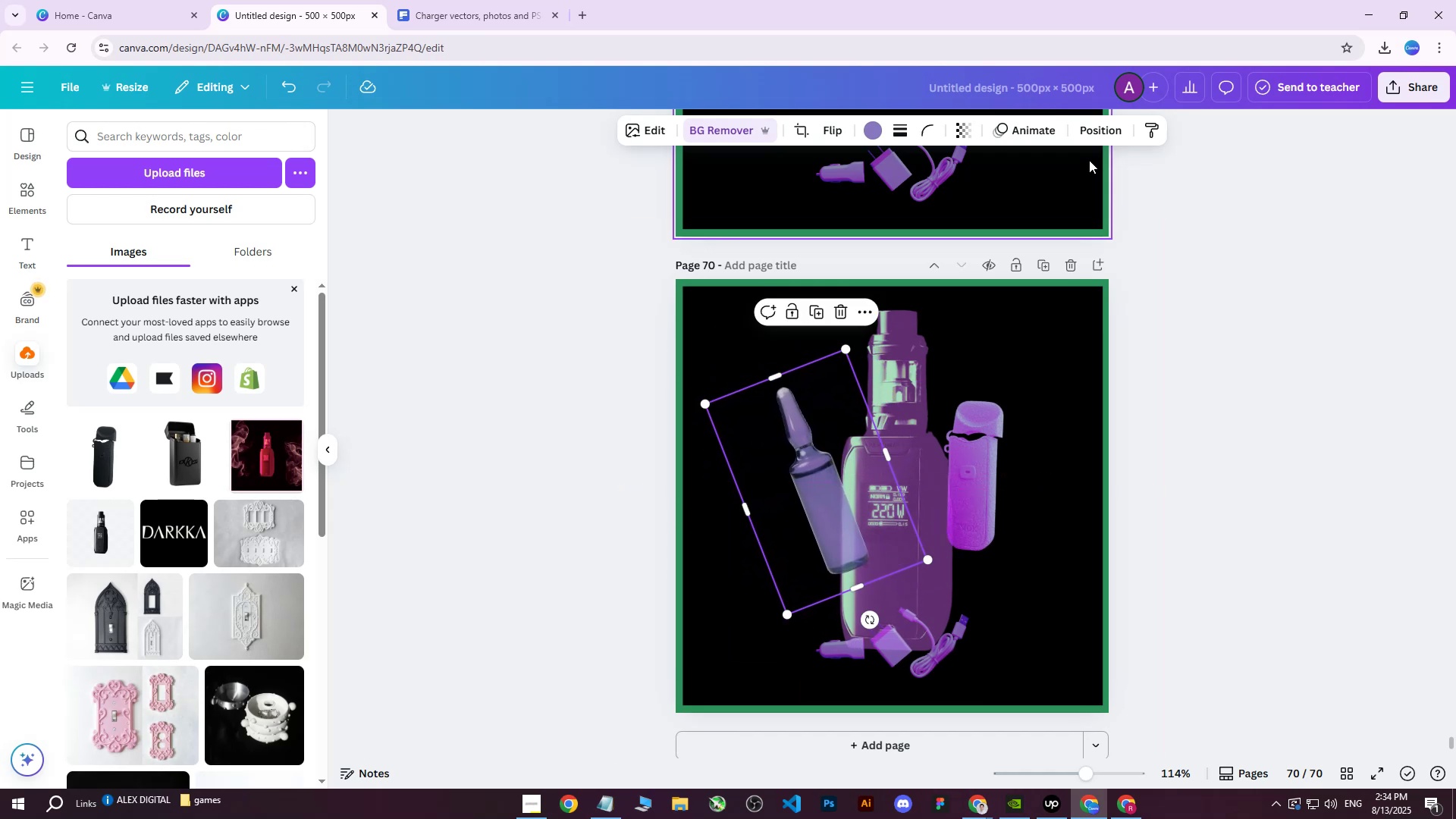 
left_click([1100, 137])
 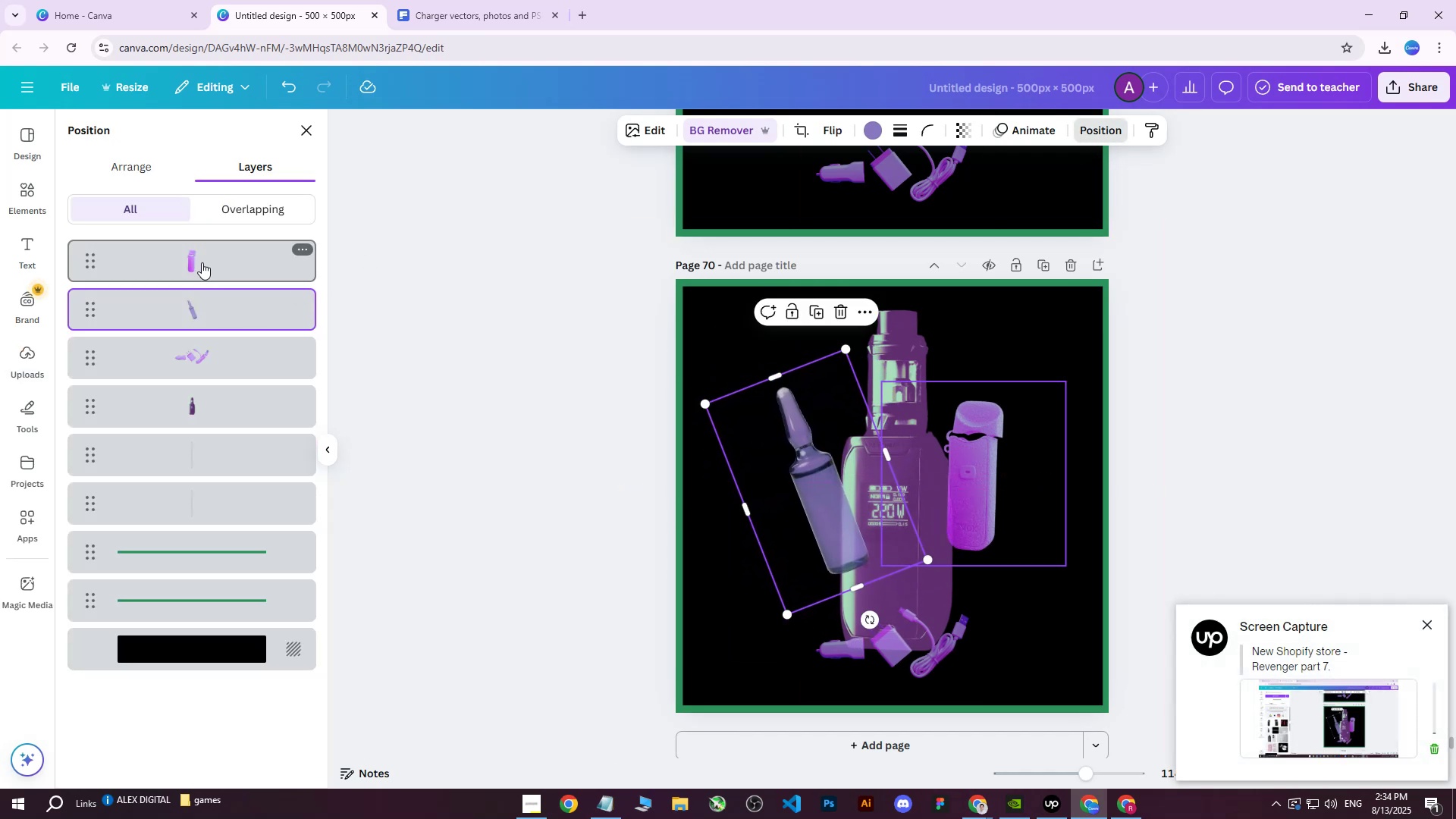 
left_click_drag(start_coordinate=[199, 317], to_coordinate=[203, 416])
 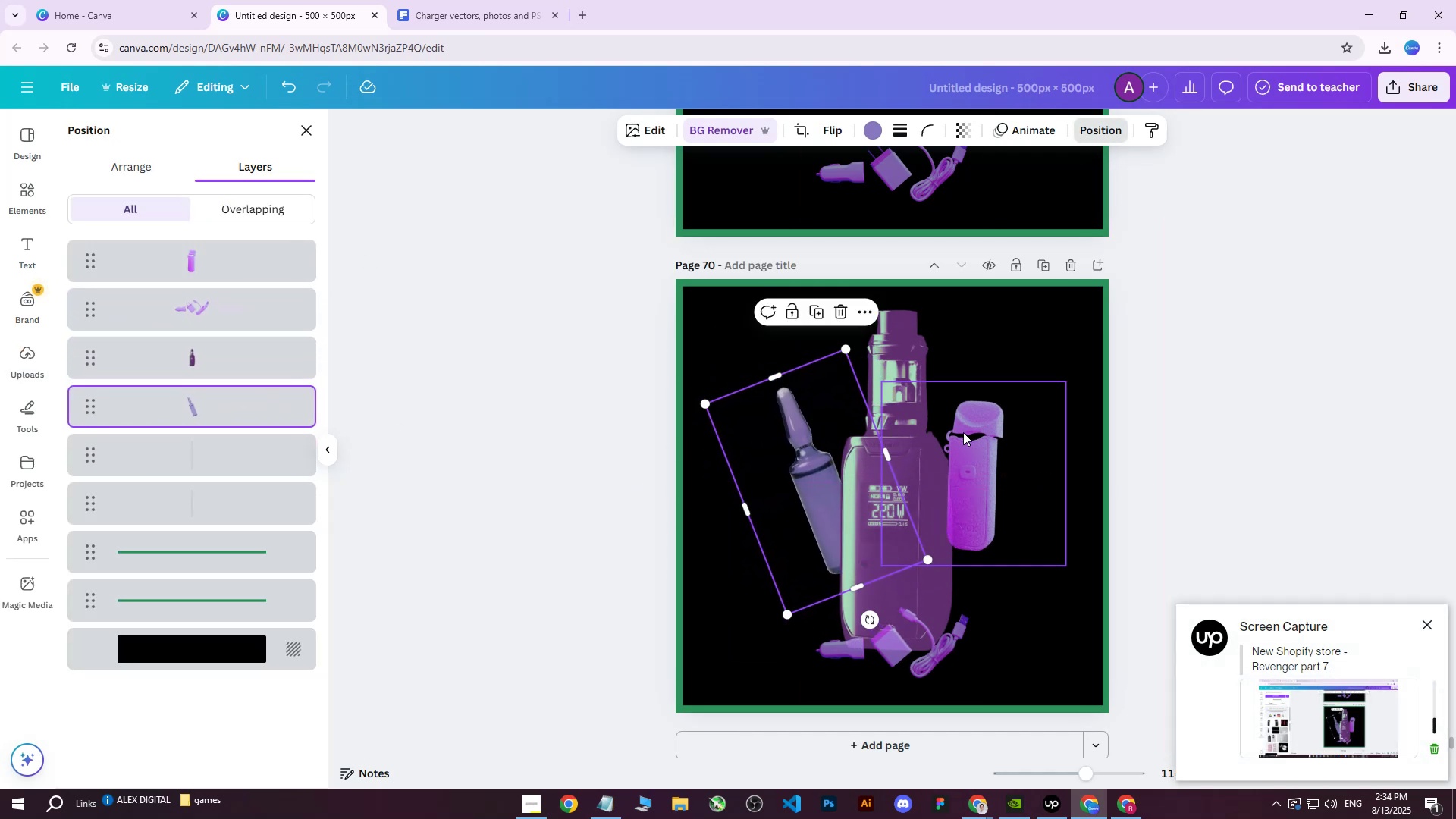 
left_click([957, 464])
 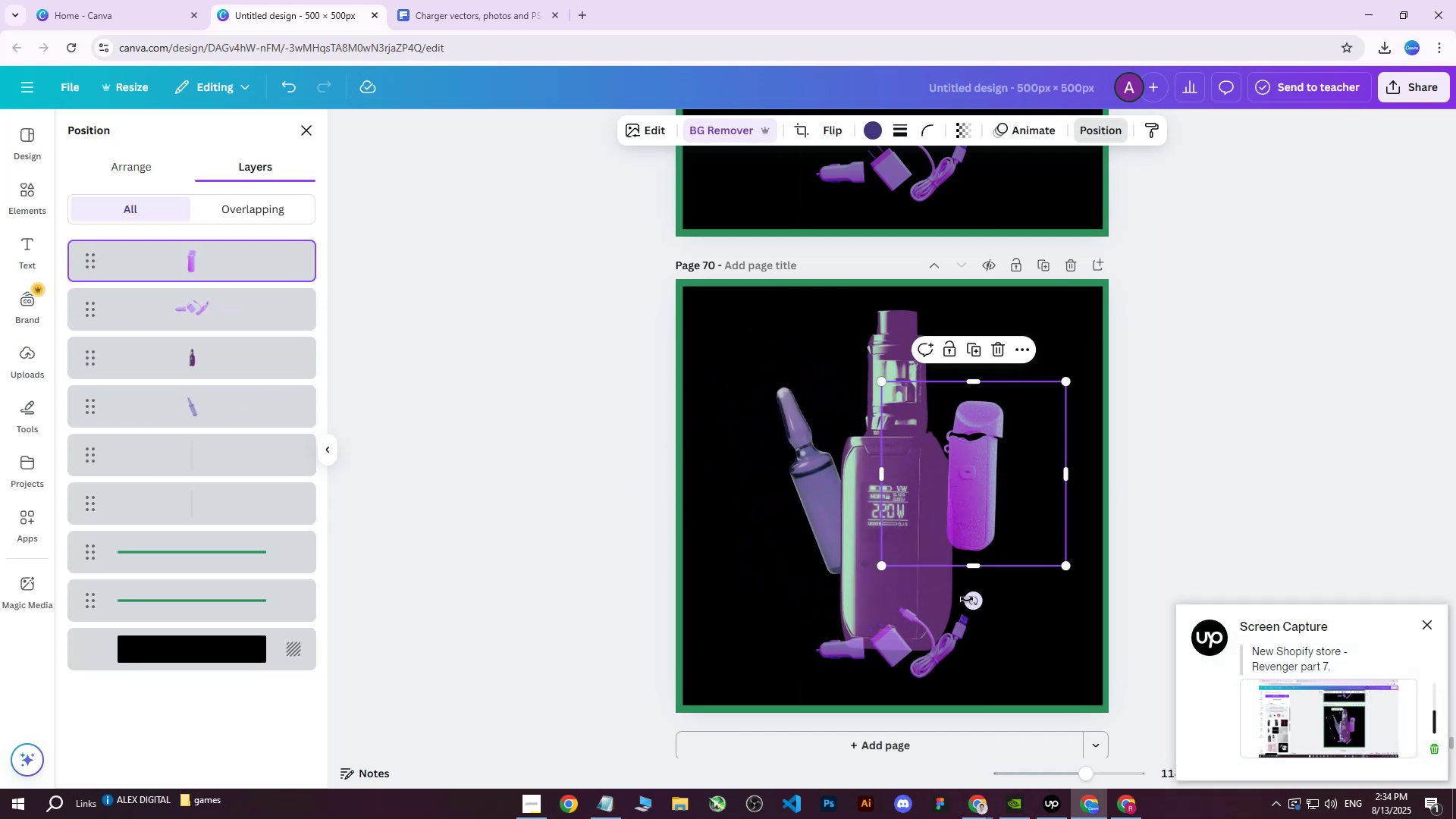 
left_click_drag(start_coordinate=[977, 604], to_coordinate=[949, 614])
 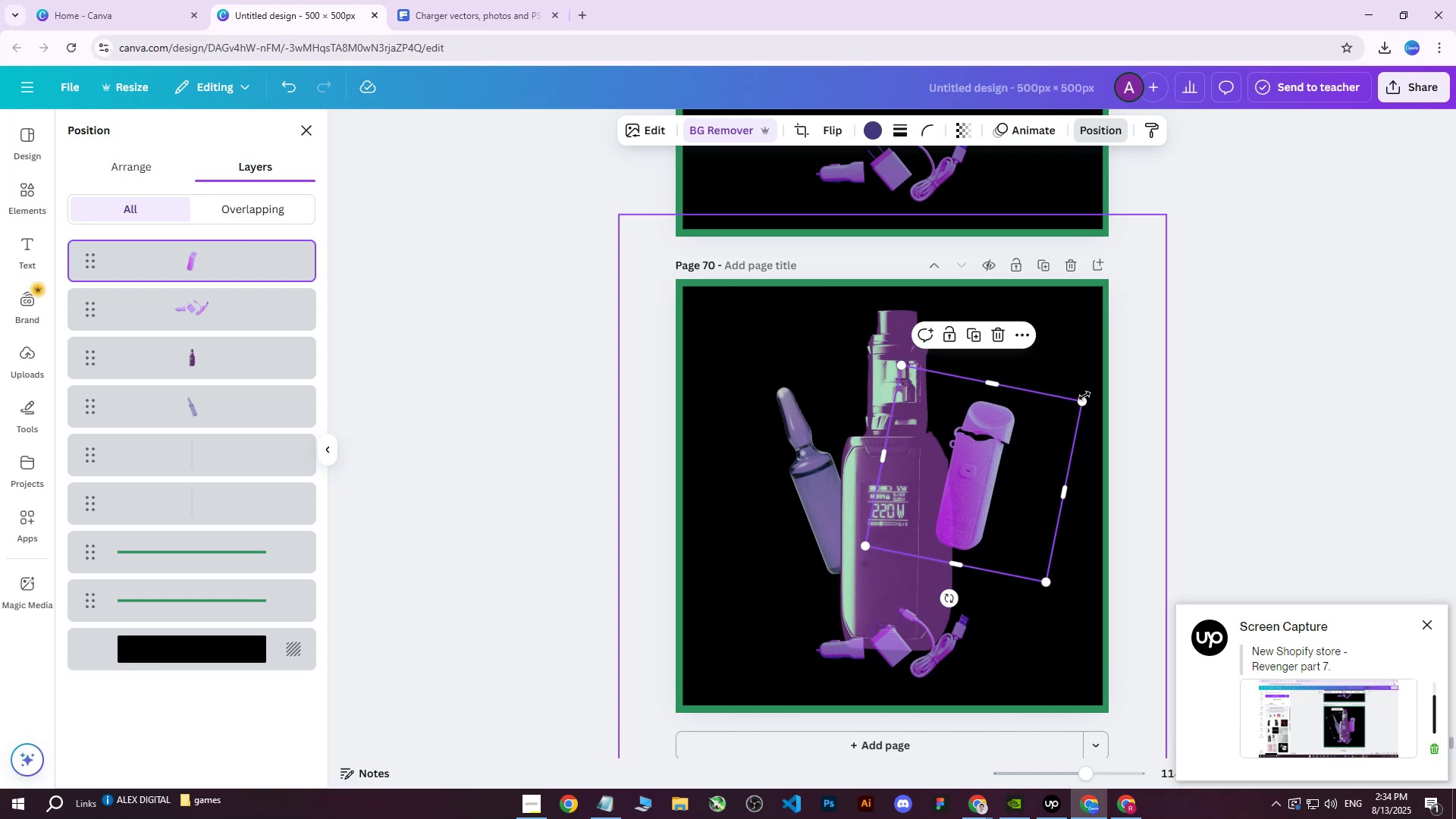 
left_click_drag(start_coordinate=[1084, 397], to_coordinate=[1128, 360])
 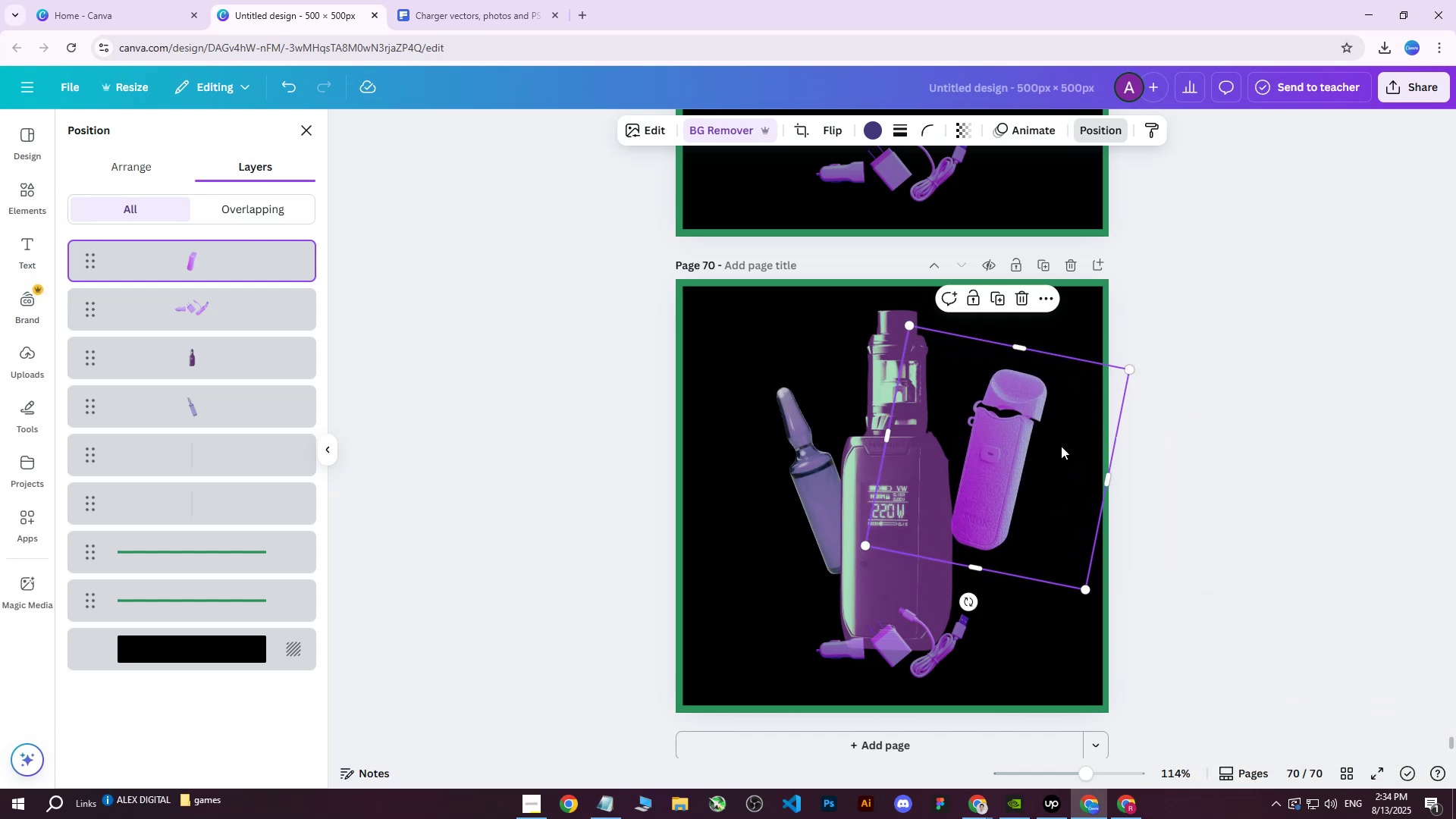 
left_click_drag(start_coordinate=[1015, 486], to_coordinate=[984, 519])
 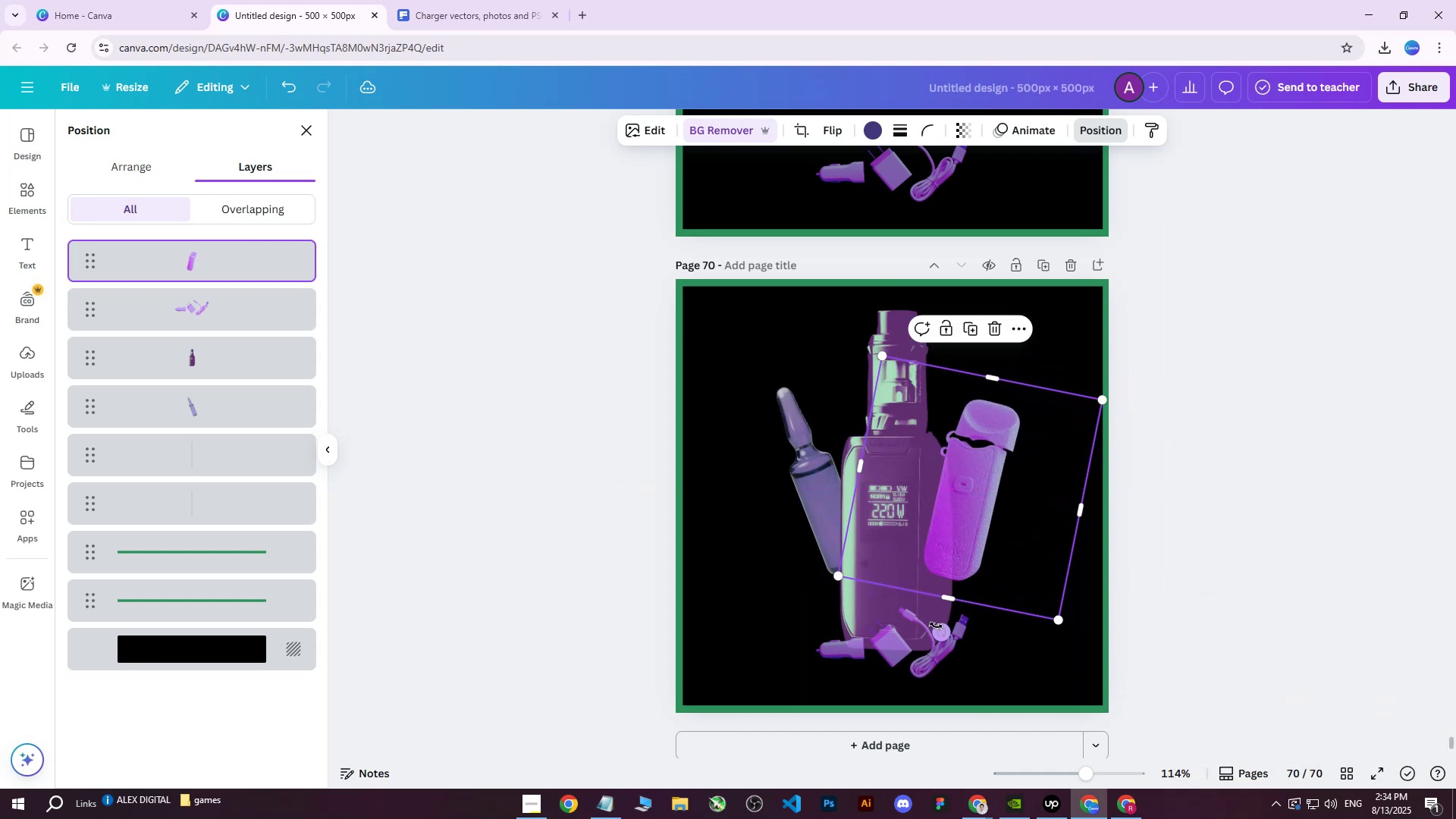 
left_click_drag(start_coordinate=[940, 629], to_coordinate=[921, 629])
 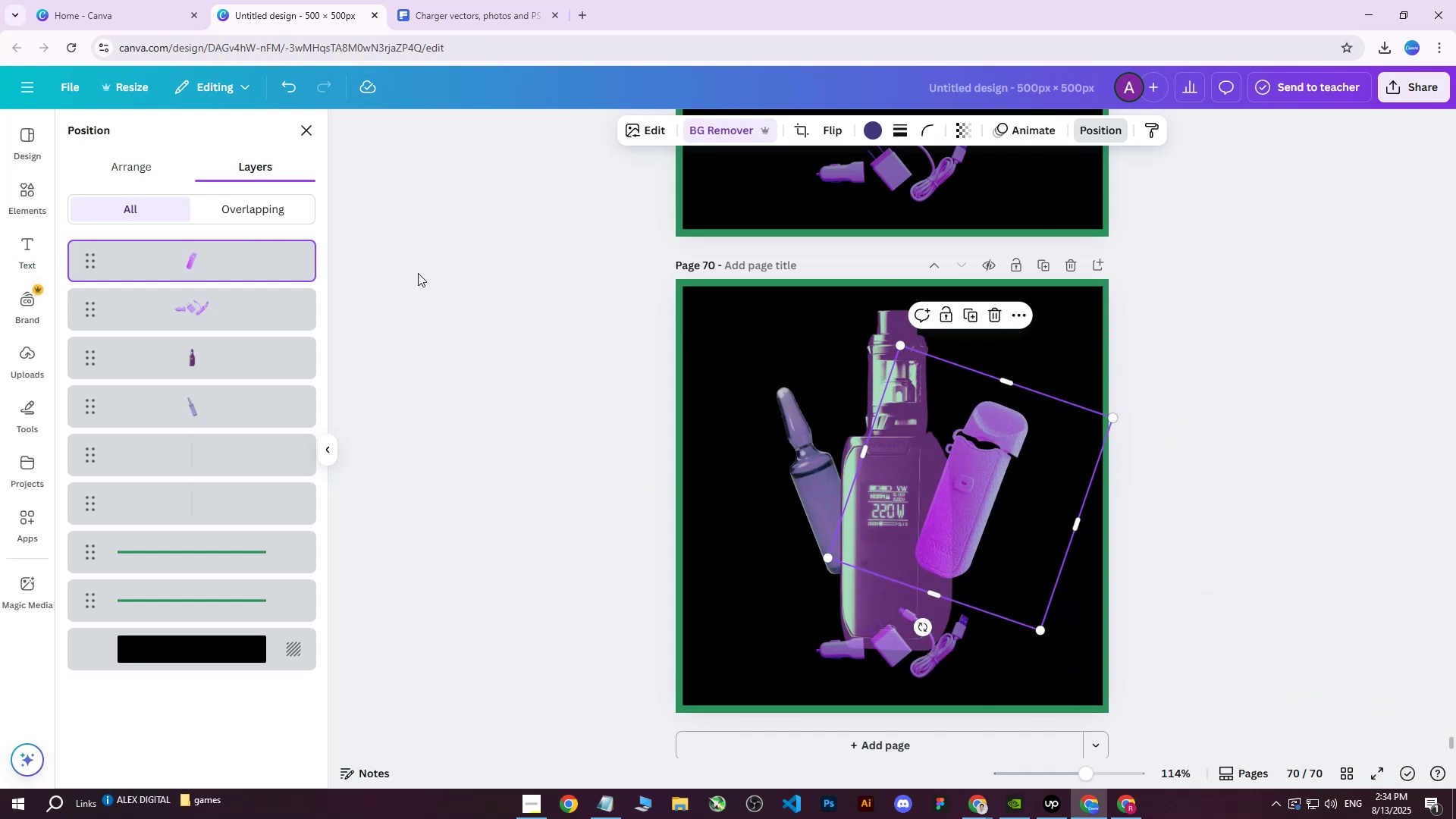 
left_click_drag(start_coordinate=[229, 267], to_coordinate=[226, 391])
 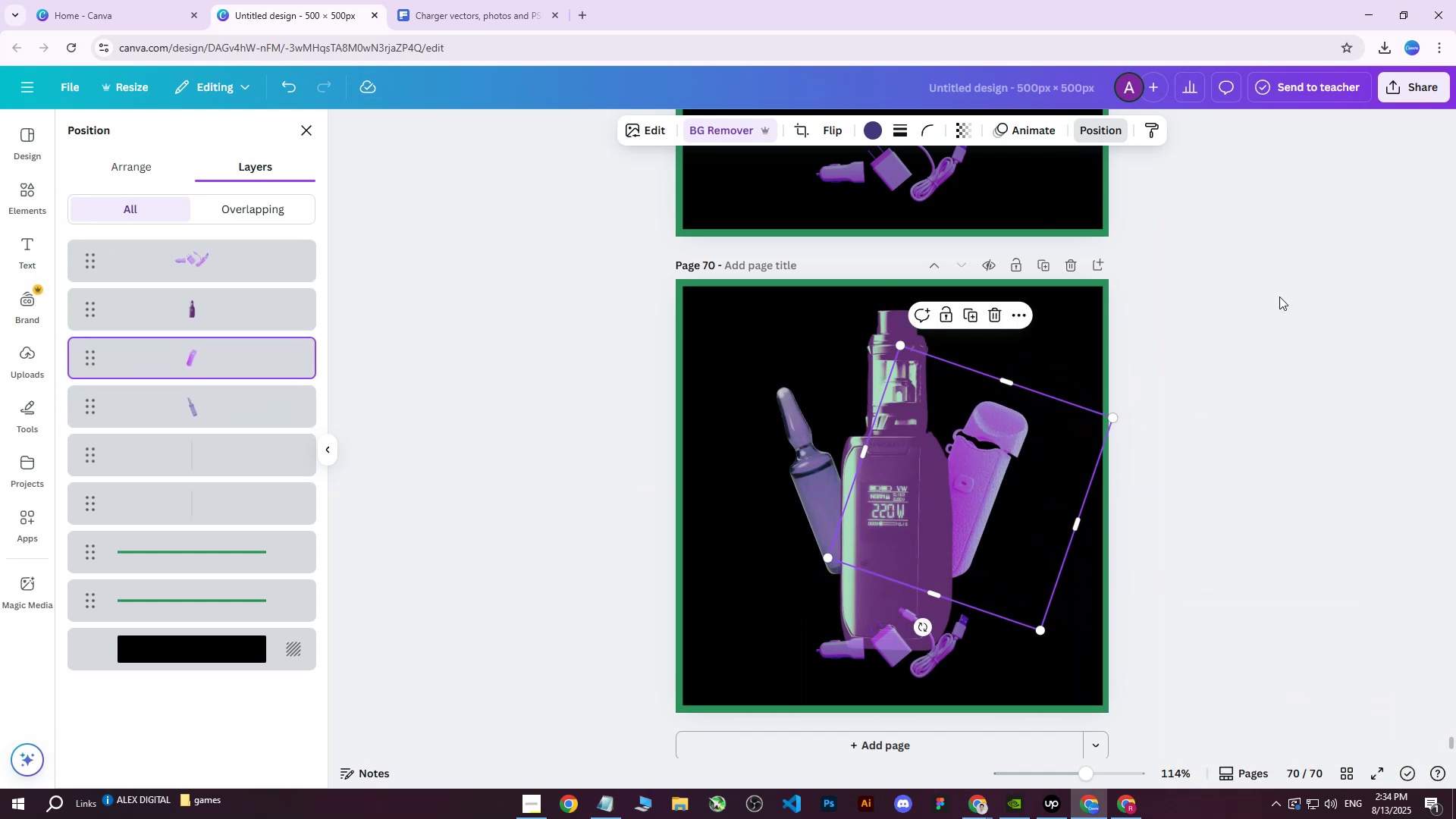 
double_click([1279, 297])
 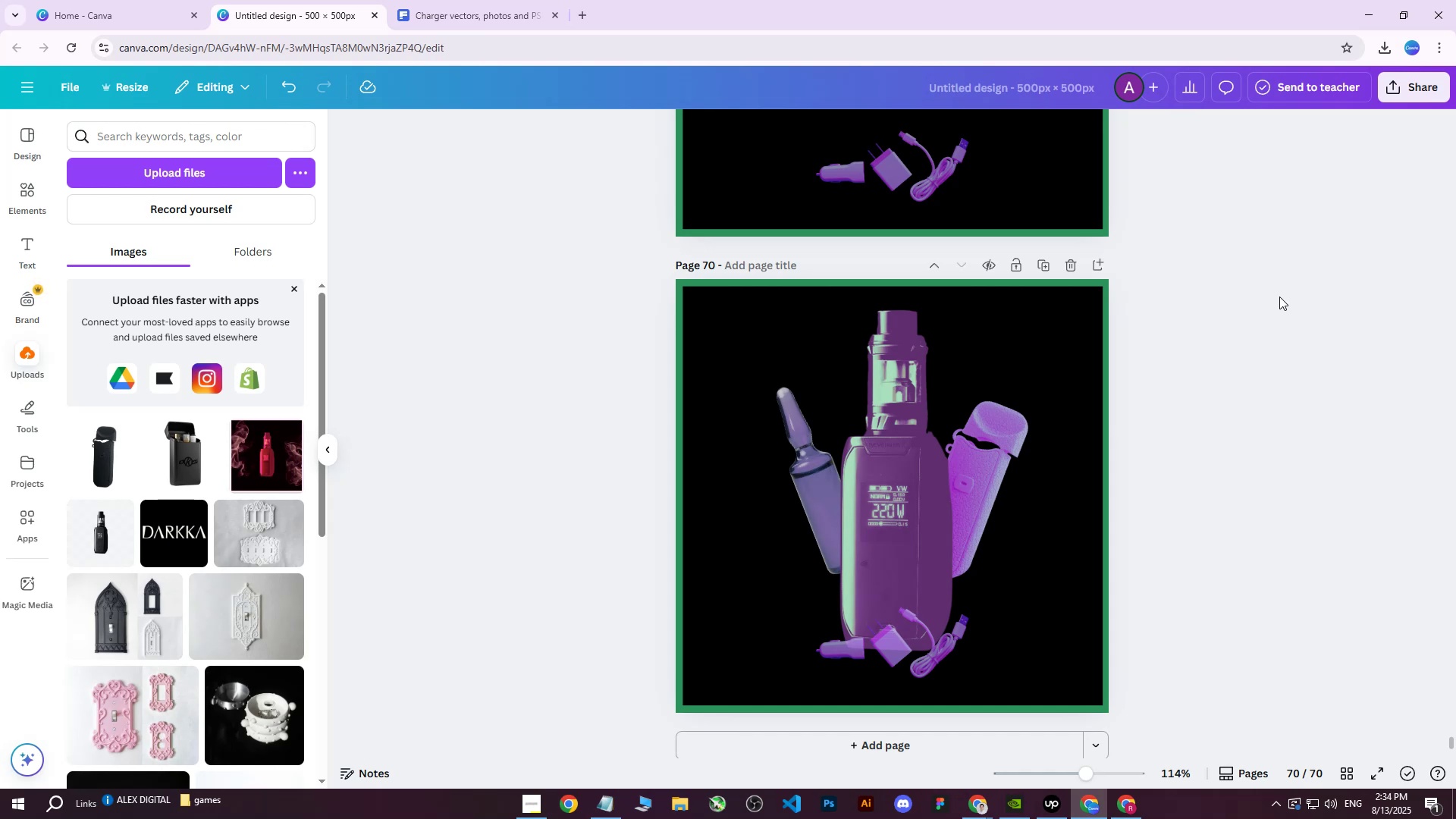 
wait(10.65)
 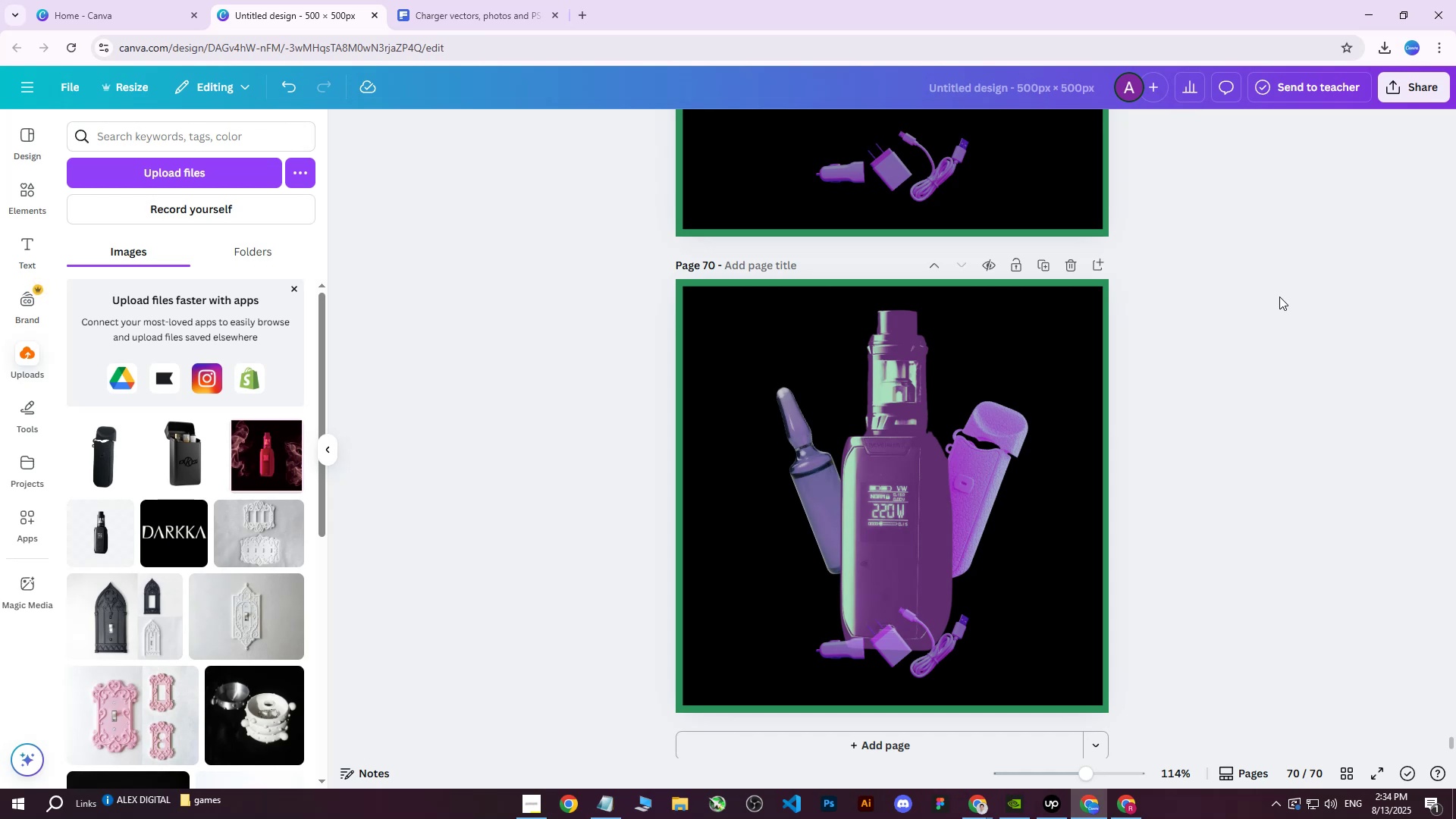 
hold_key(key=ControlLeft, duration=0.57)
scroll: coordinate [969, 611], scroll_direction: up, amount: 1.0
 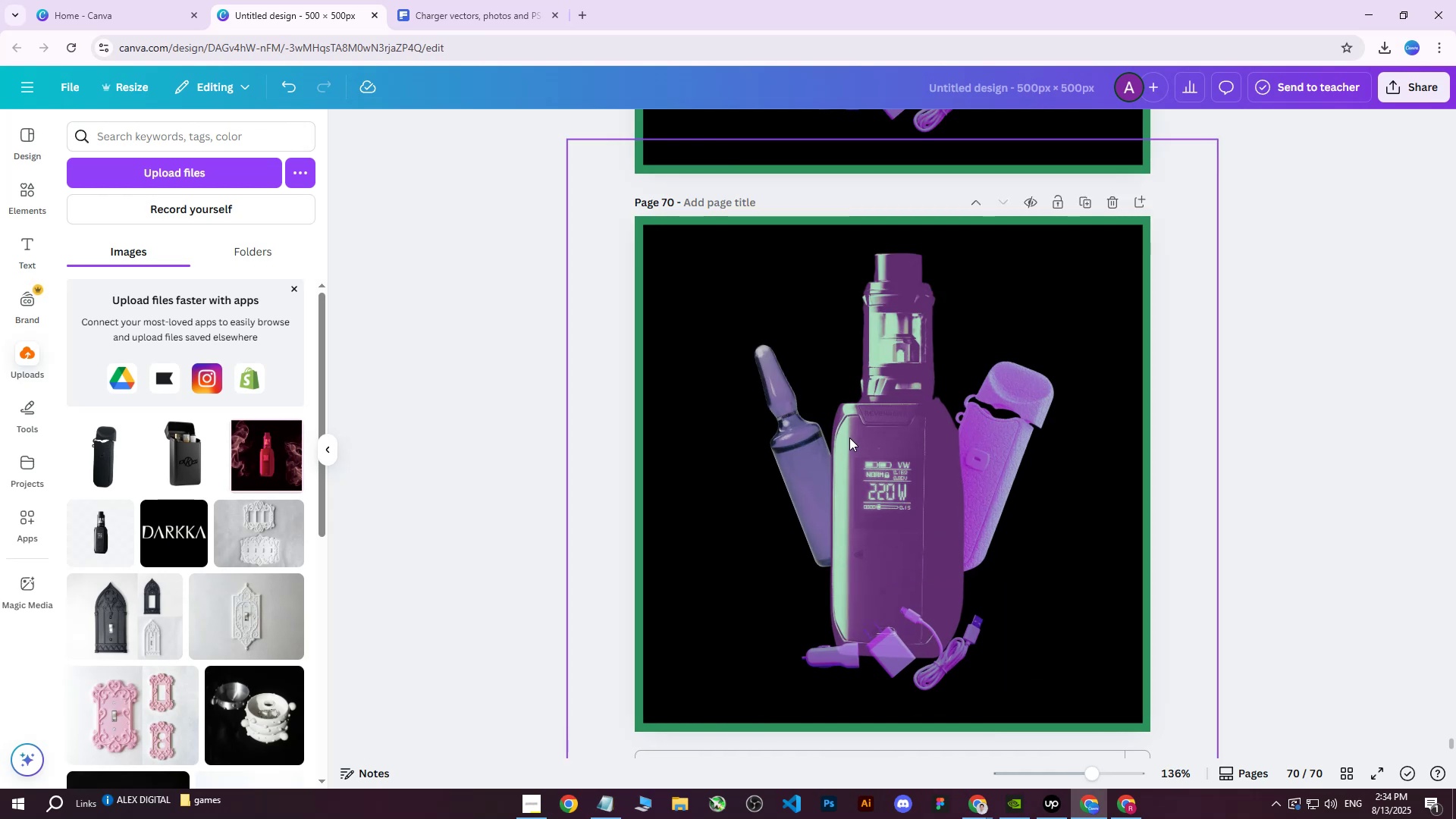 
left_click([849, 438])
 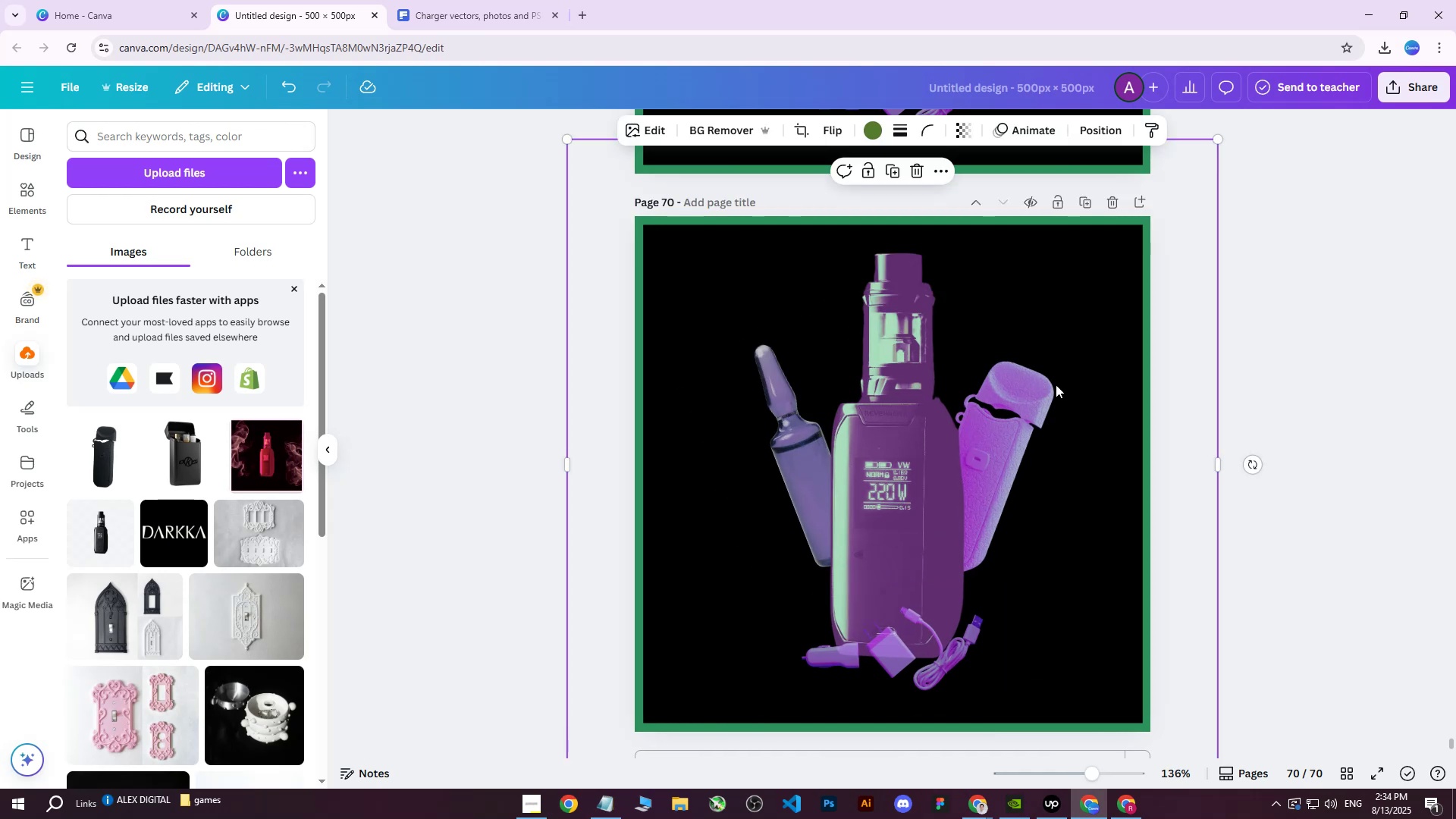 
left_click([1098, 132])
 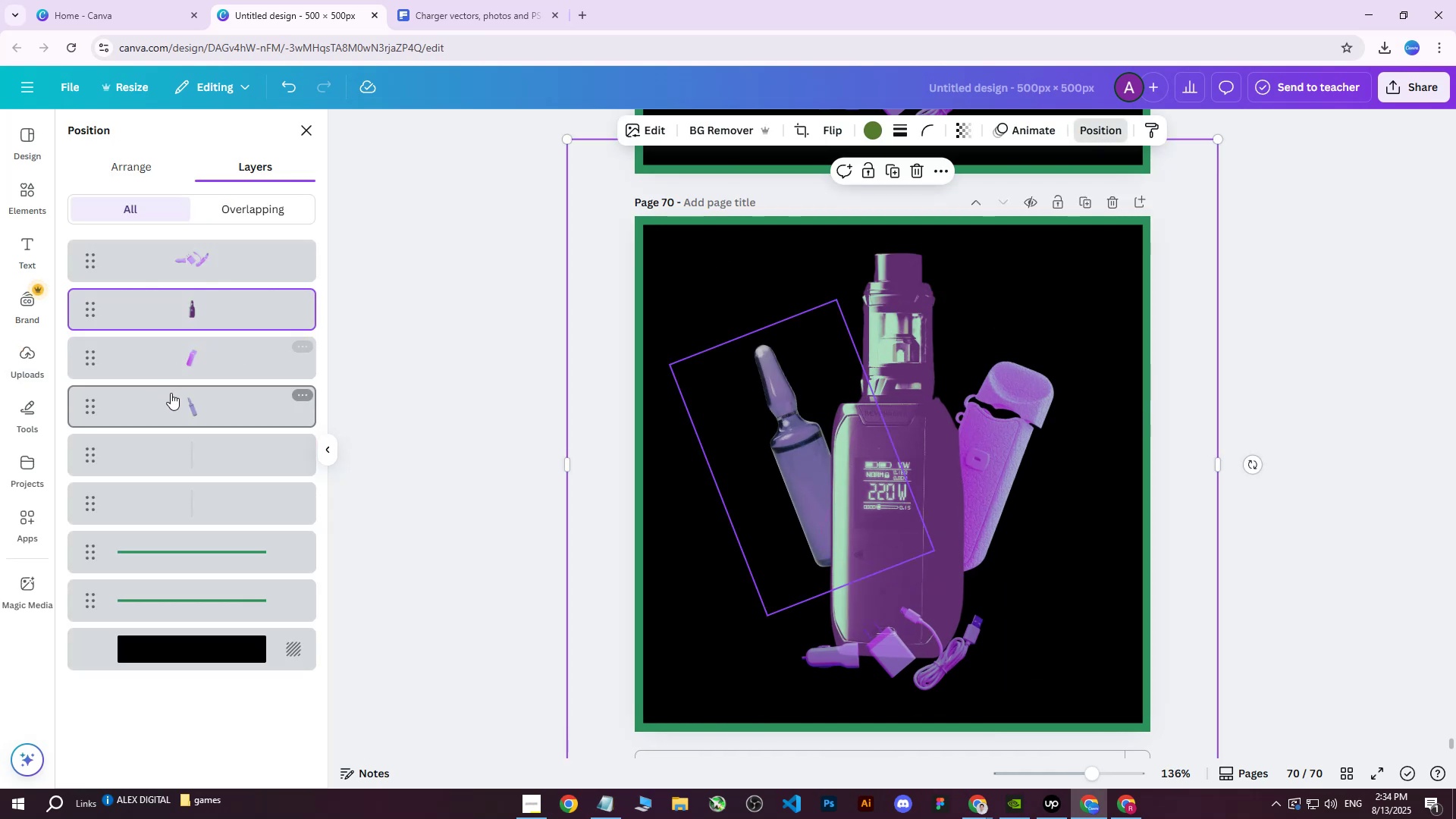 
hold_key(key=ShiftLeft, duration=0.44)
left_click([182, 404])
 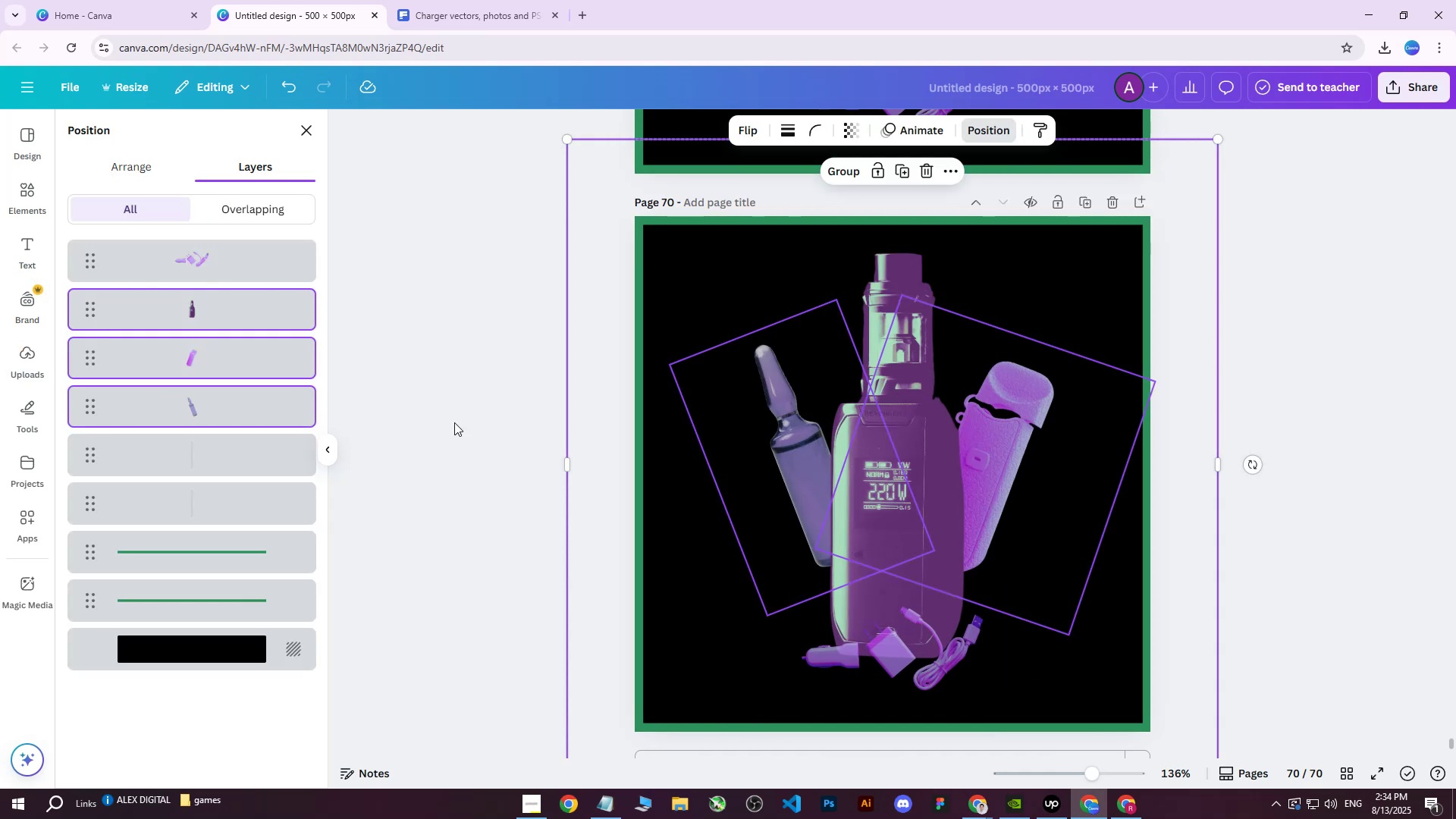 
hold_key(key=ArrowUp, duration=0.75)
 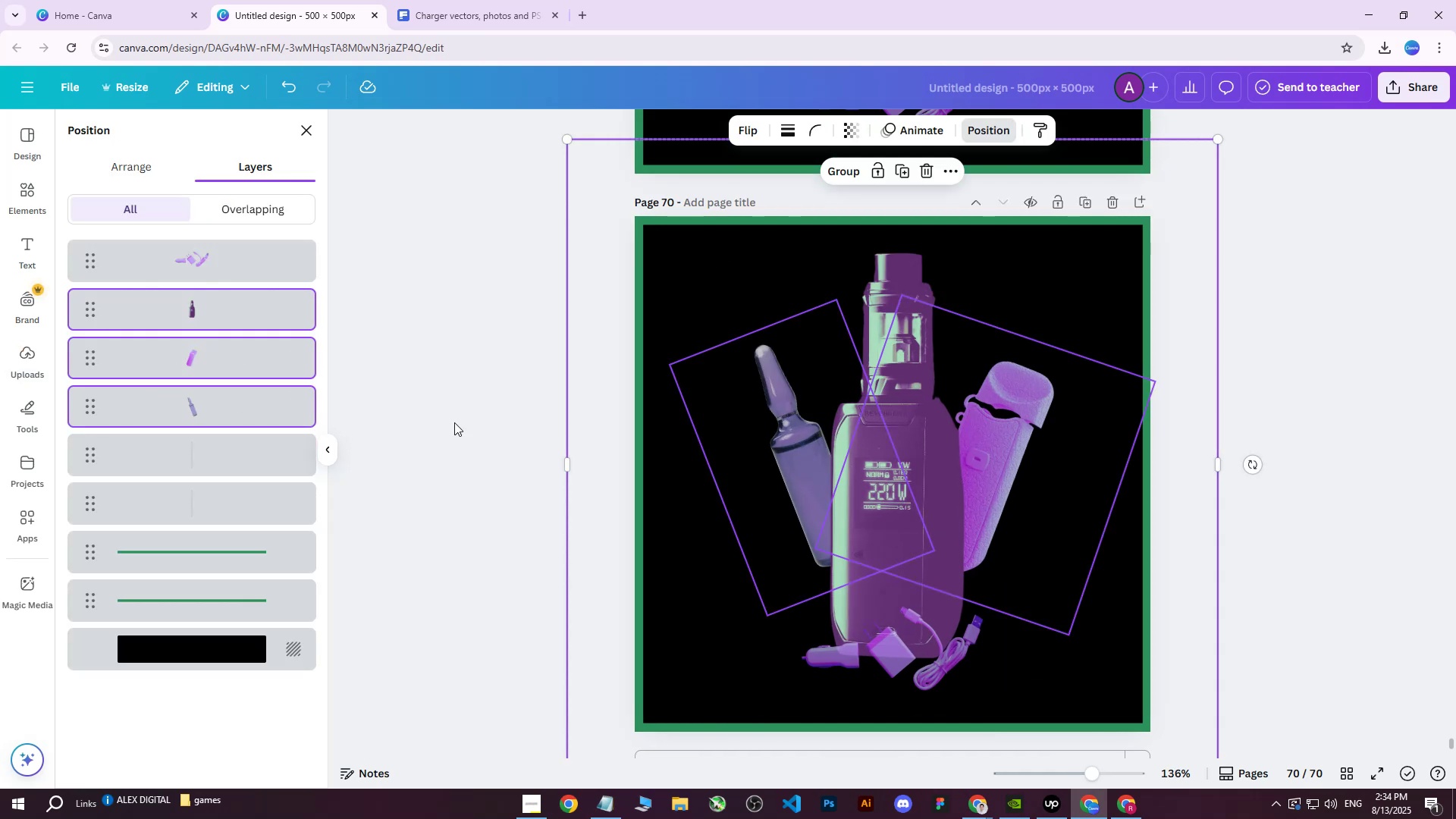 
hold_key(key=ArrowUp, duration=0.41)
 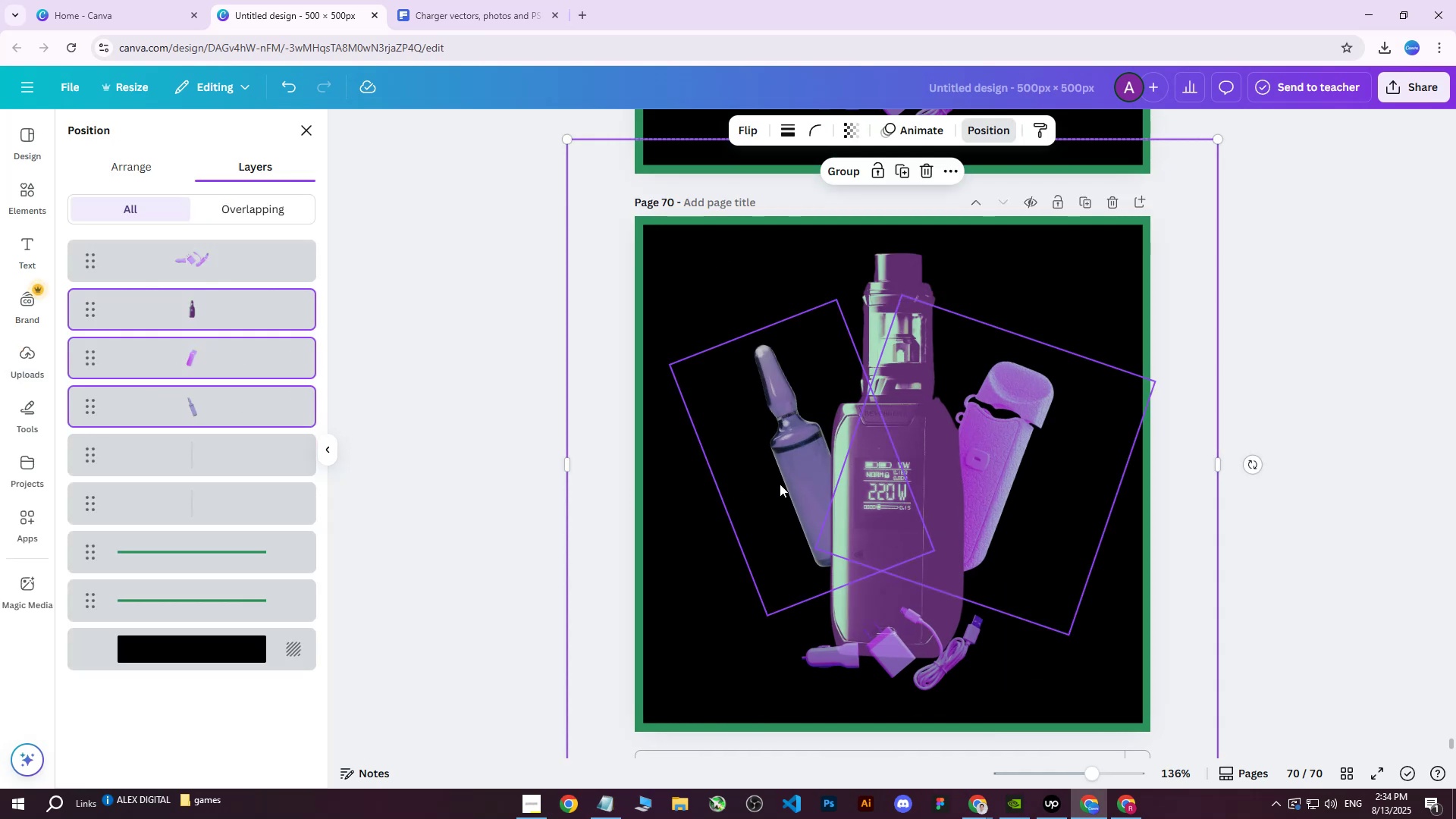 
left_click_drag(start_coordinate=[886, 472], to_coordinate=[816, 472])
 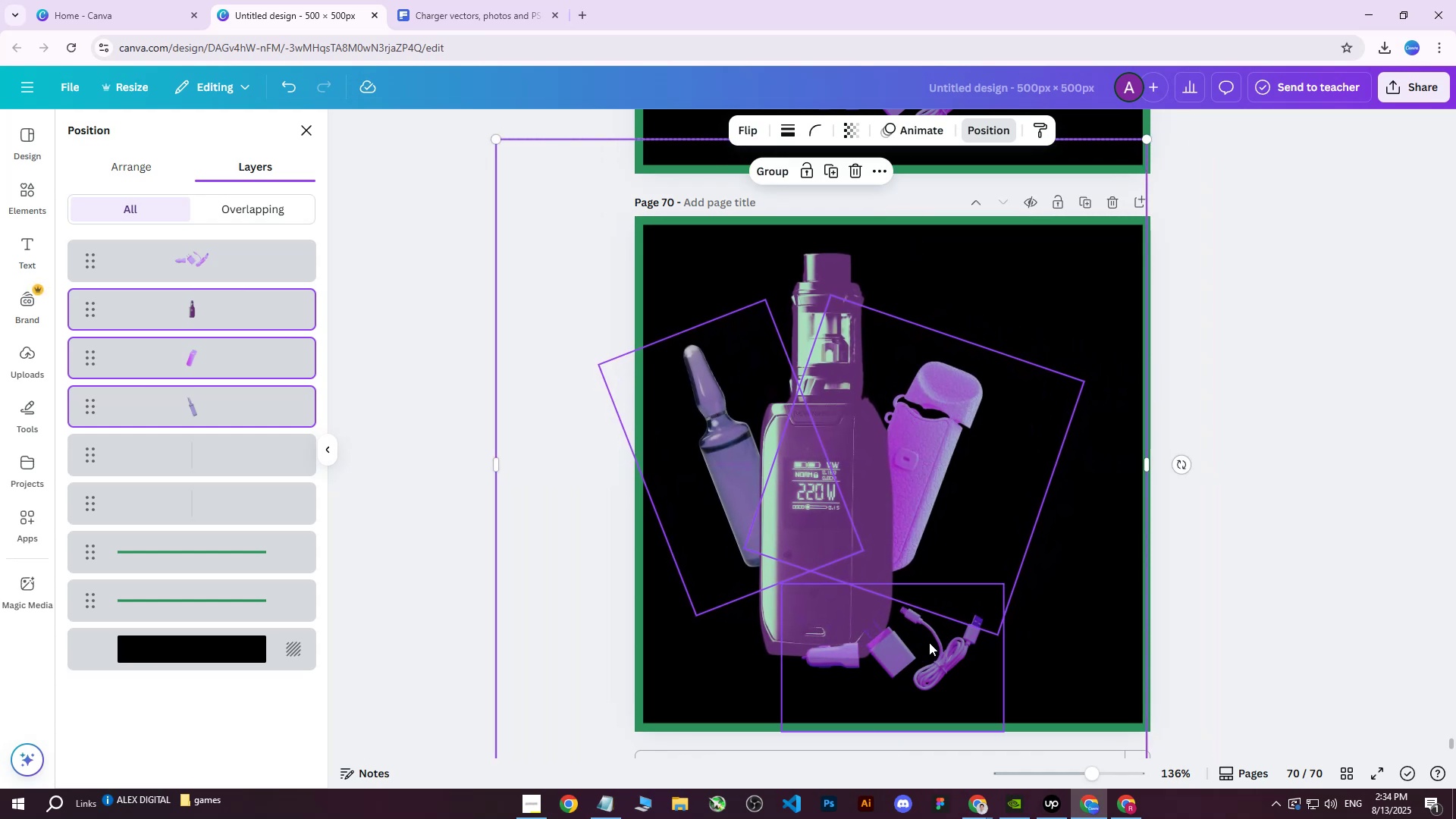 
left_click([929, 644])
 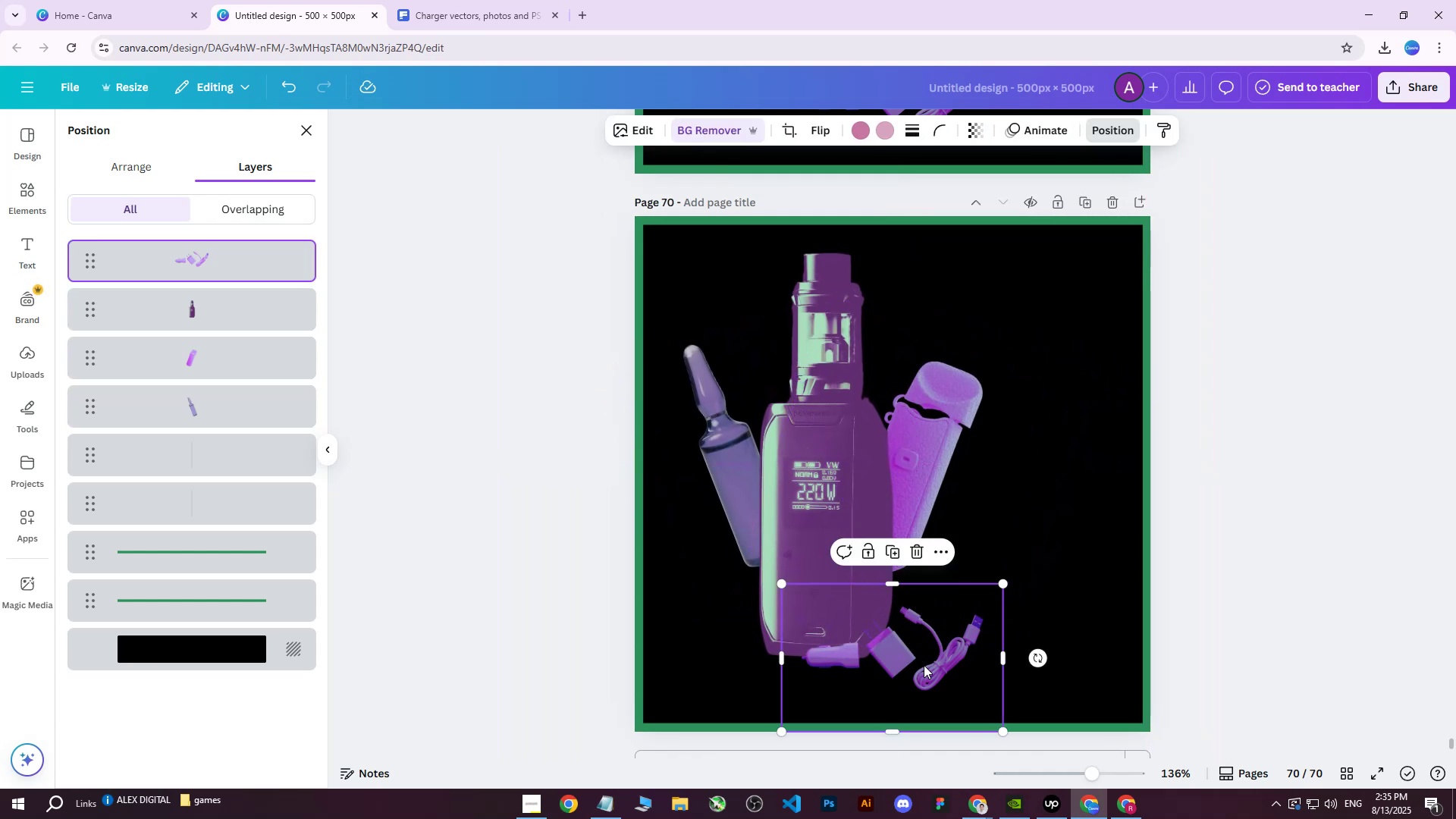 
left_click_drag(start_coordinate=[921, 668], to_coordinate=[1040, 588])
 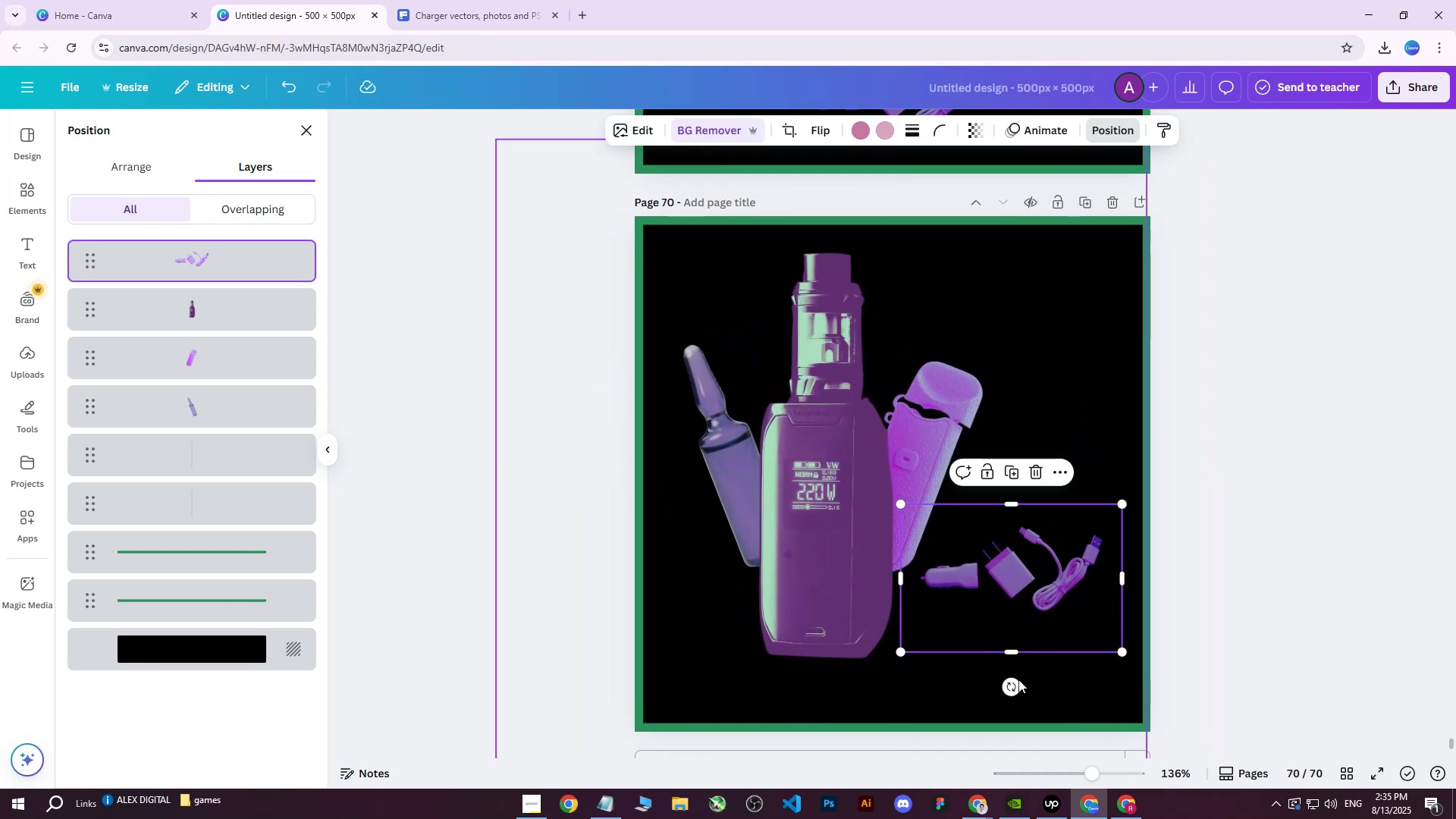 
left_click_drag(start_coordinate=[1016, 692], to_coordinate=[1089, 668])
 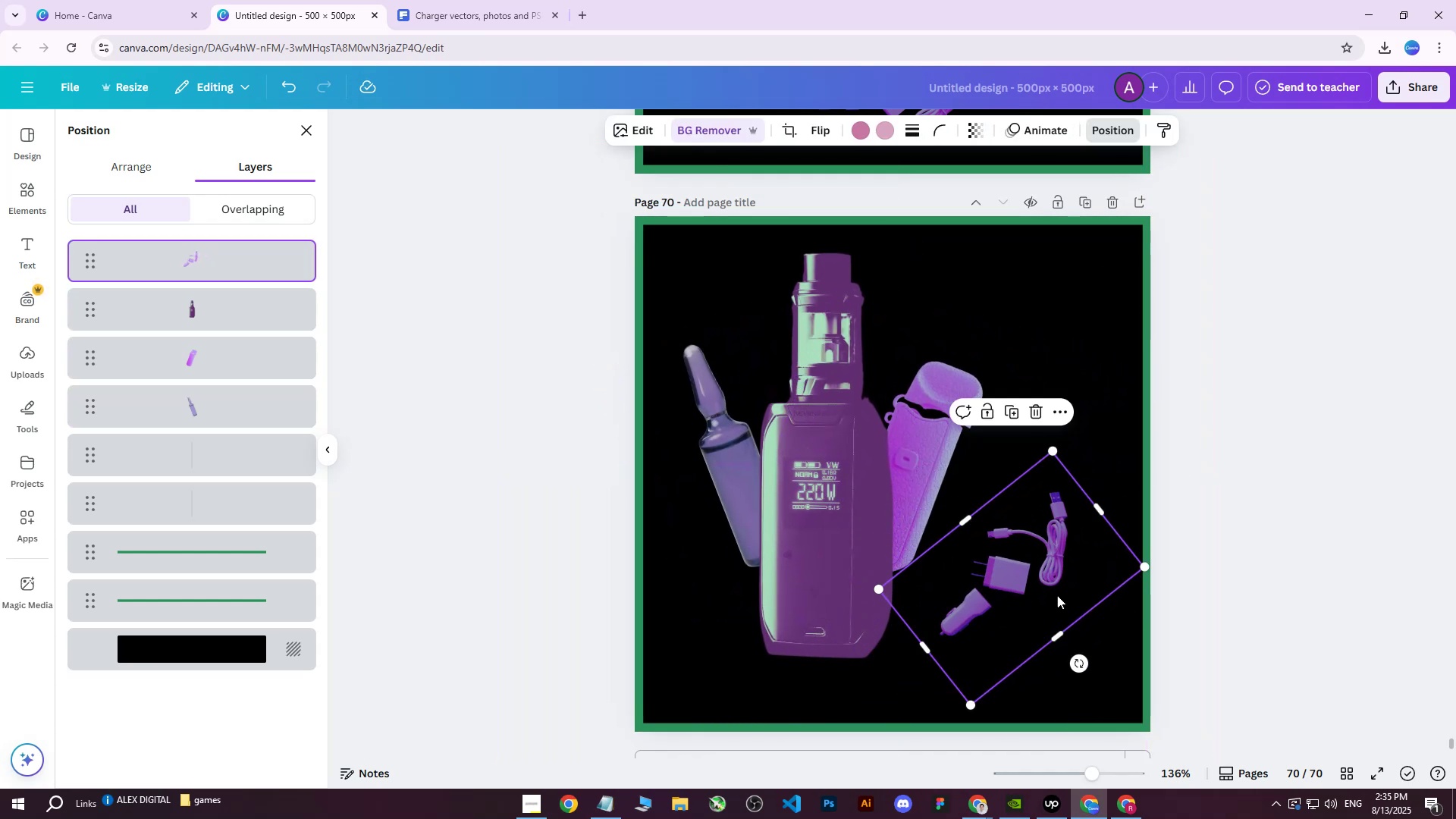 
left_click_drag(start_coordinate=[1053, 584], to_coordinate=[1075, 615])
 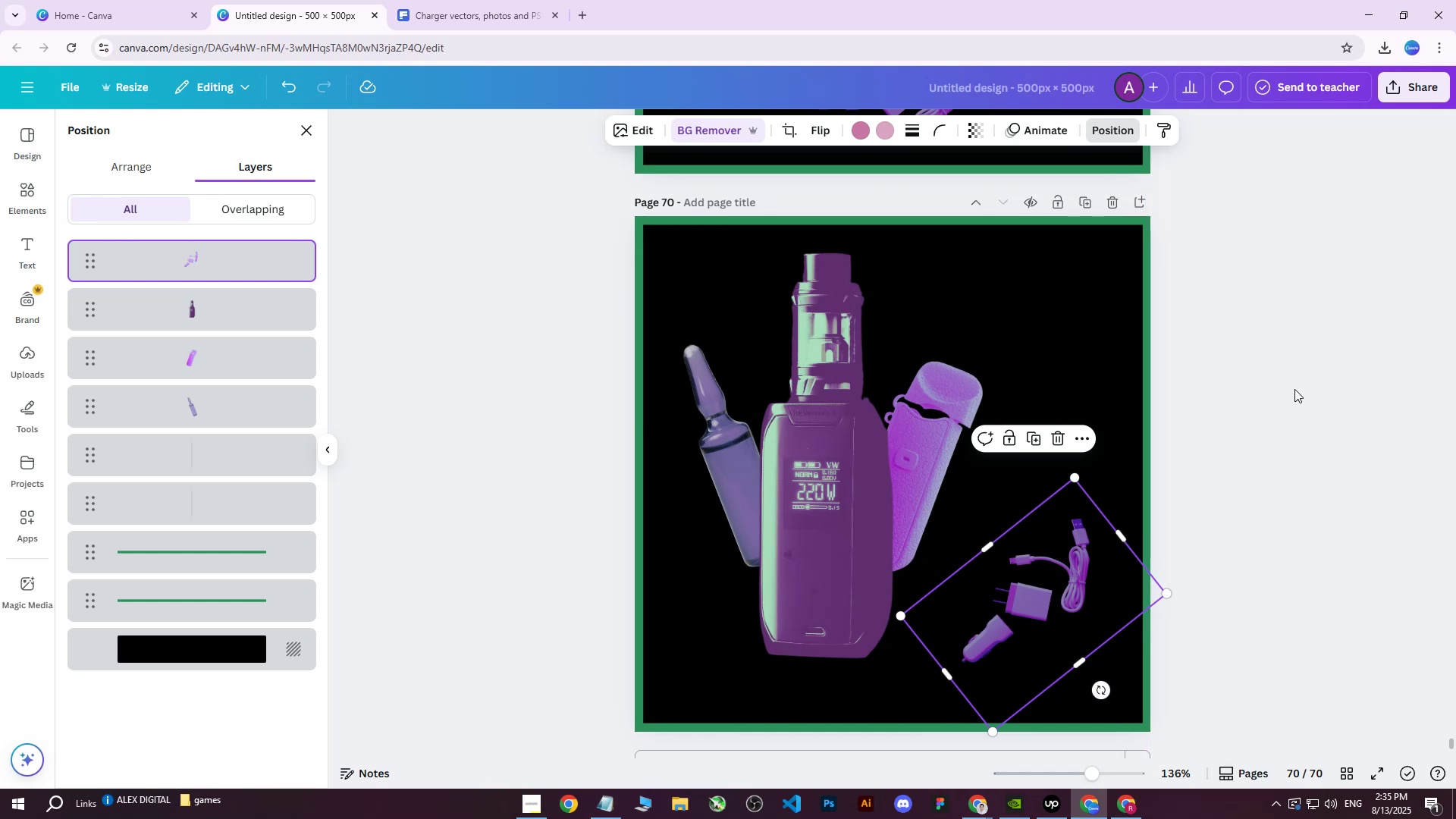 
double_click([1294, 389])
 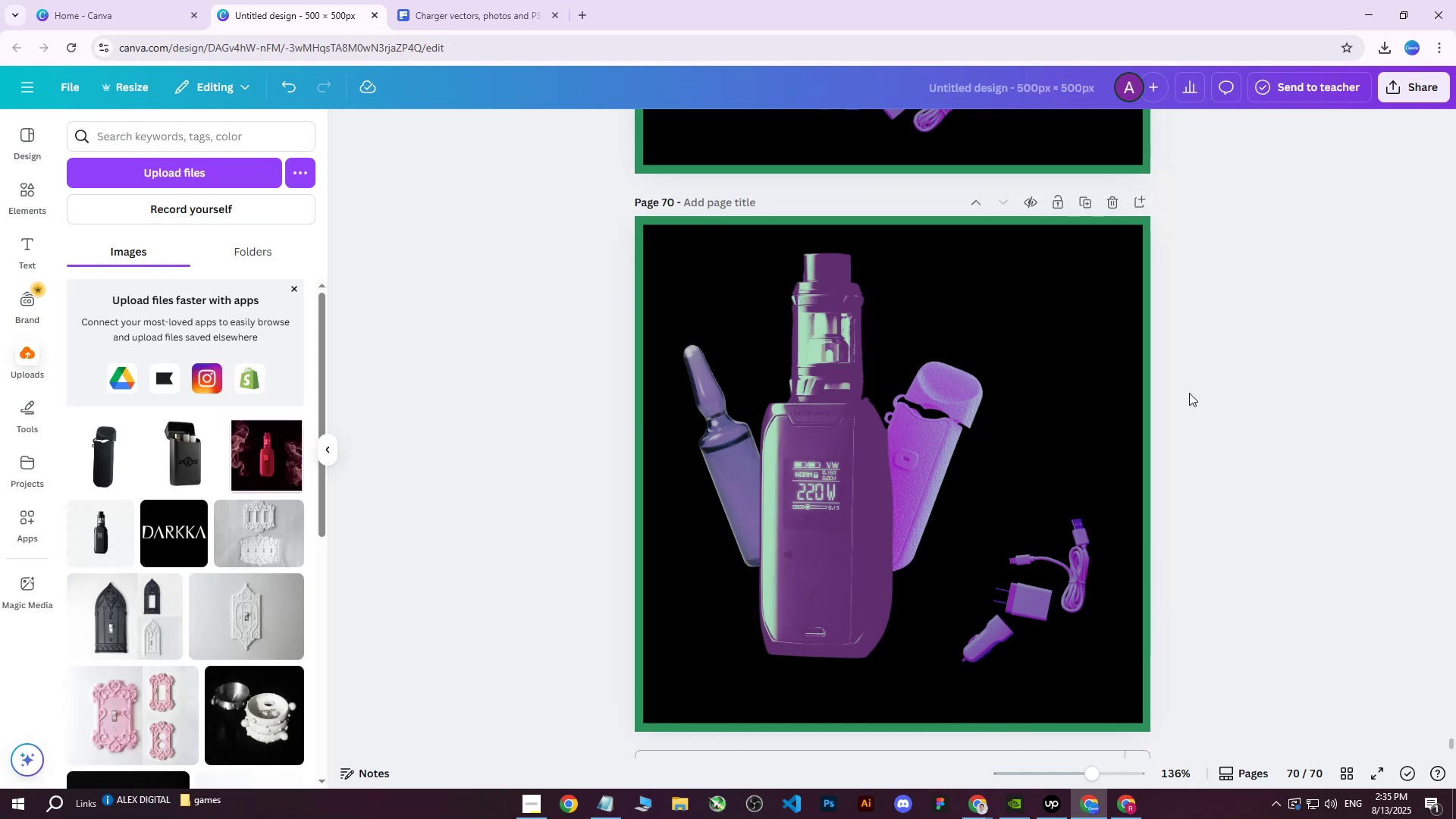 
left_click([795, 303])
 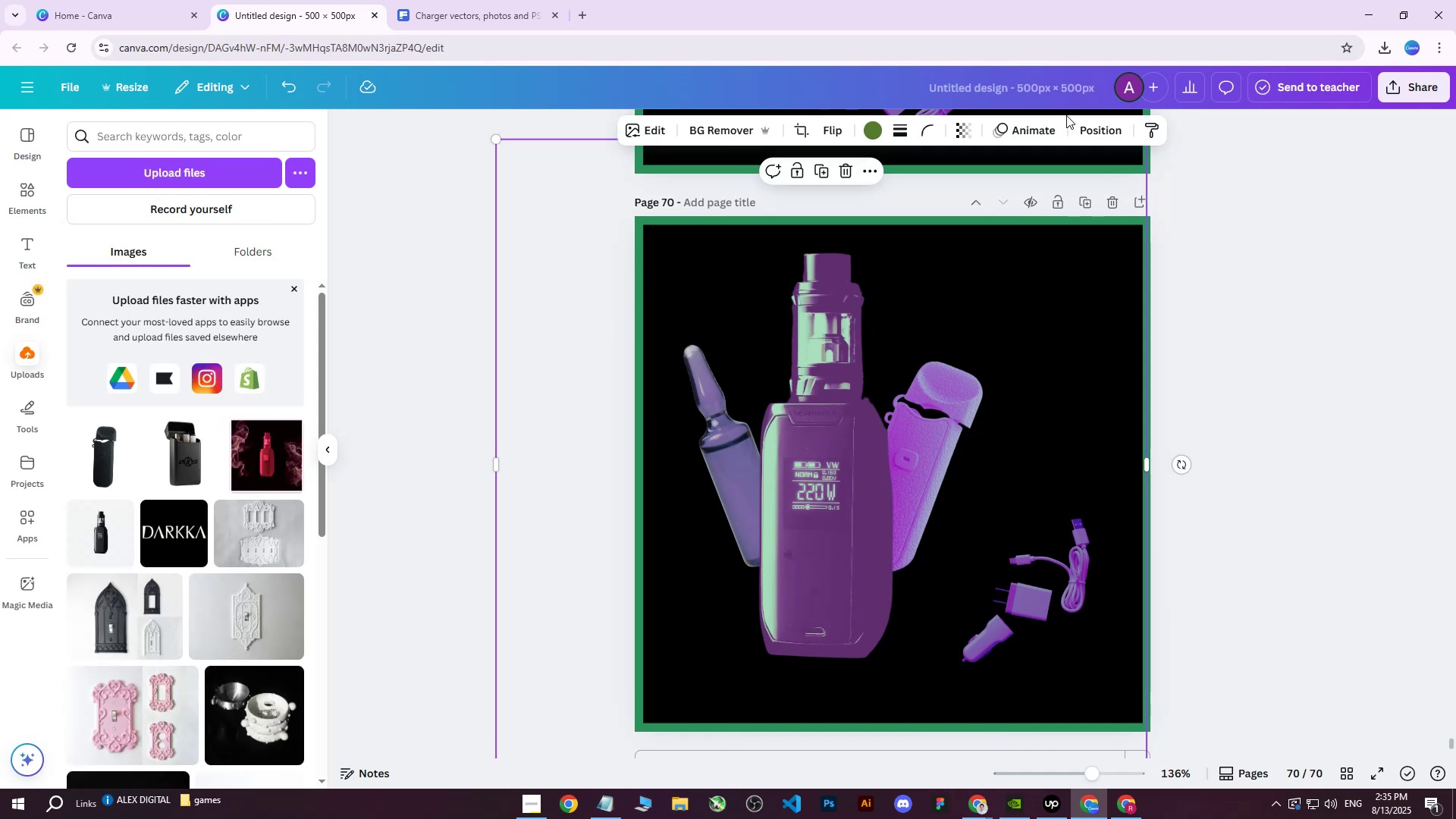 
left_click([1090, 128])
 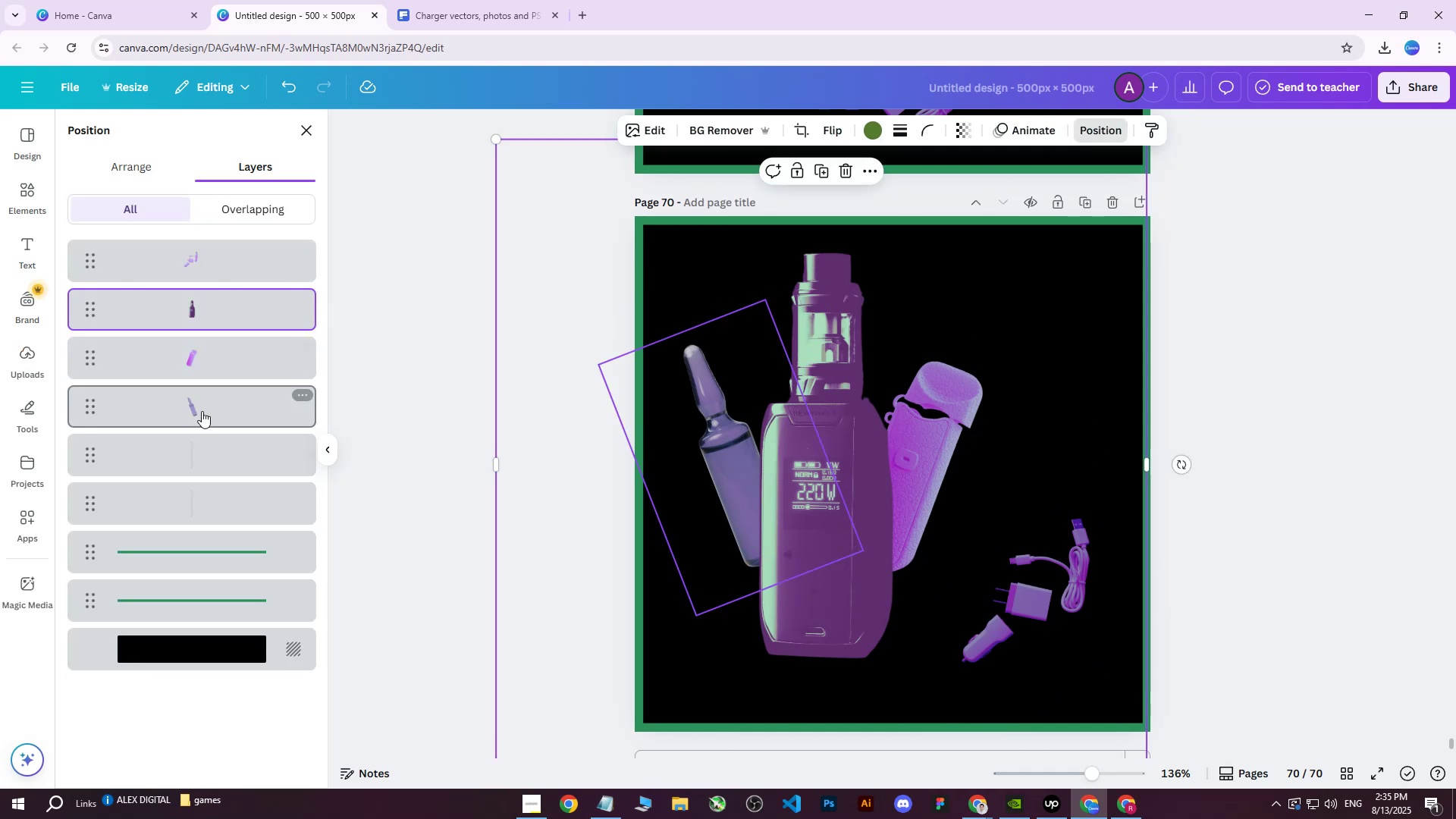 
left_click([196, 438])
 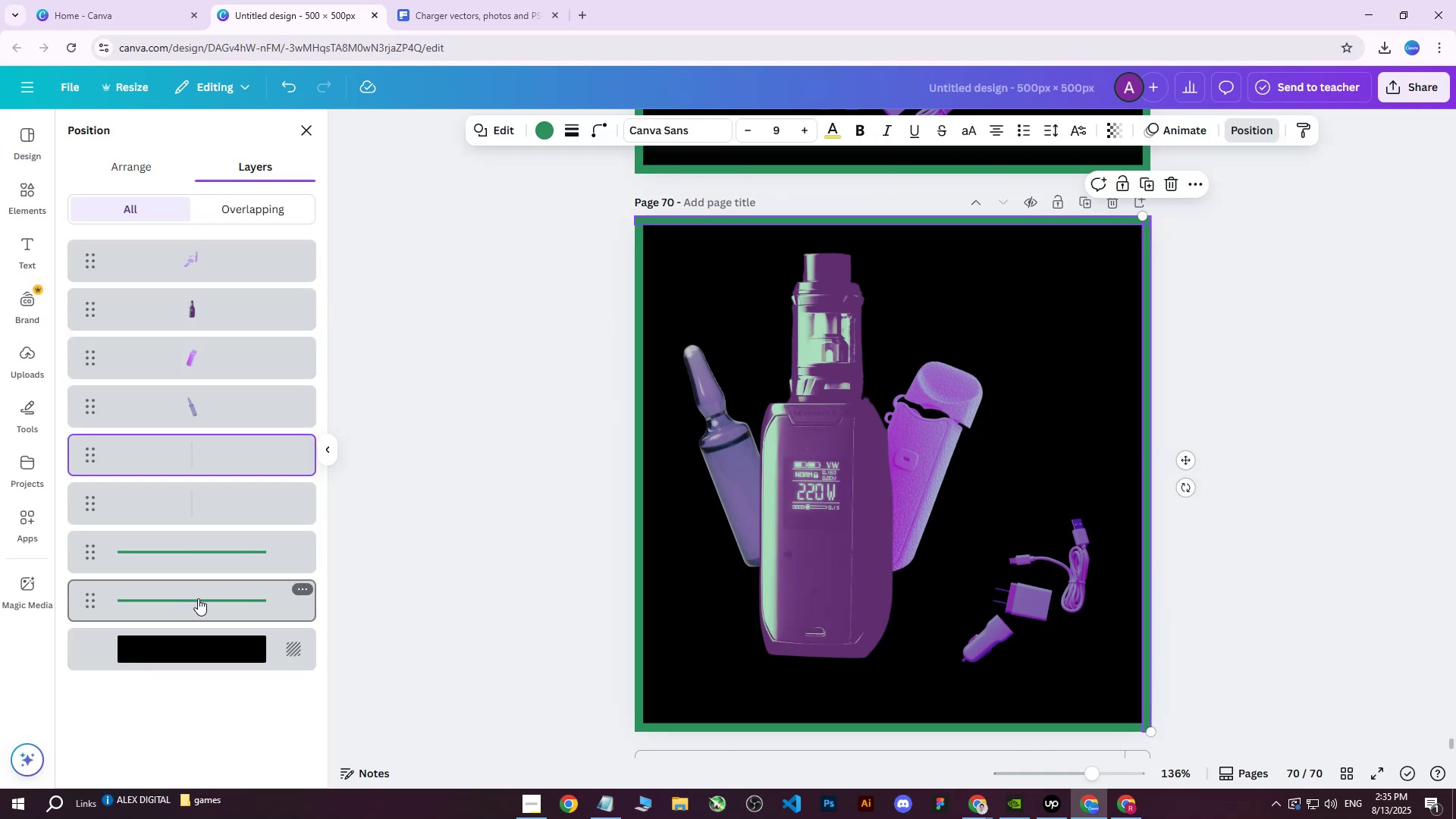 
hold_key(key=ShiftLeft, duration=0.35)
left_click([199, 598])
 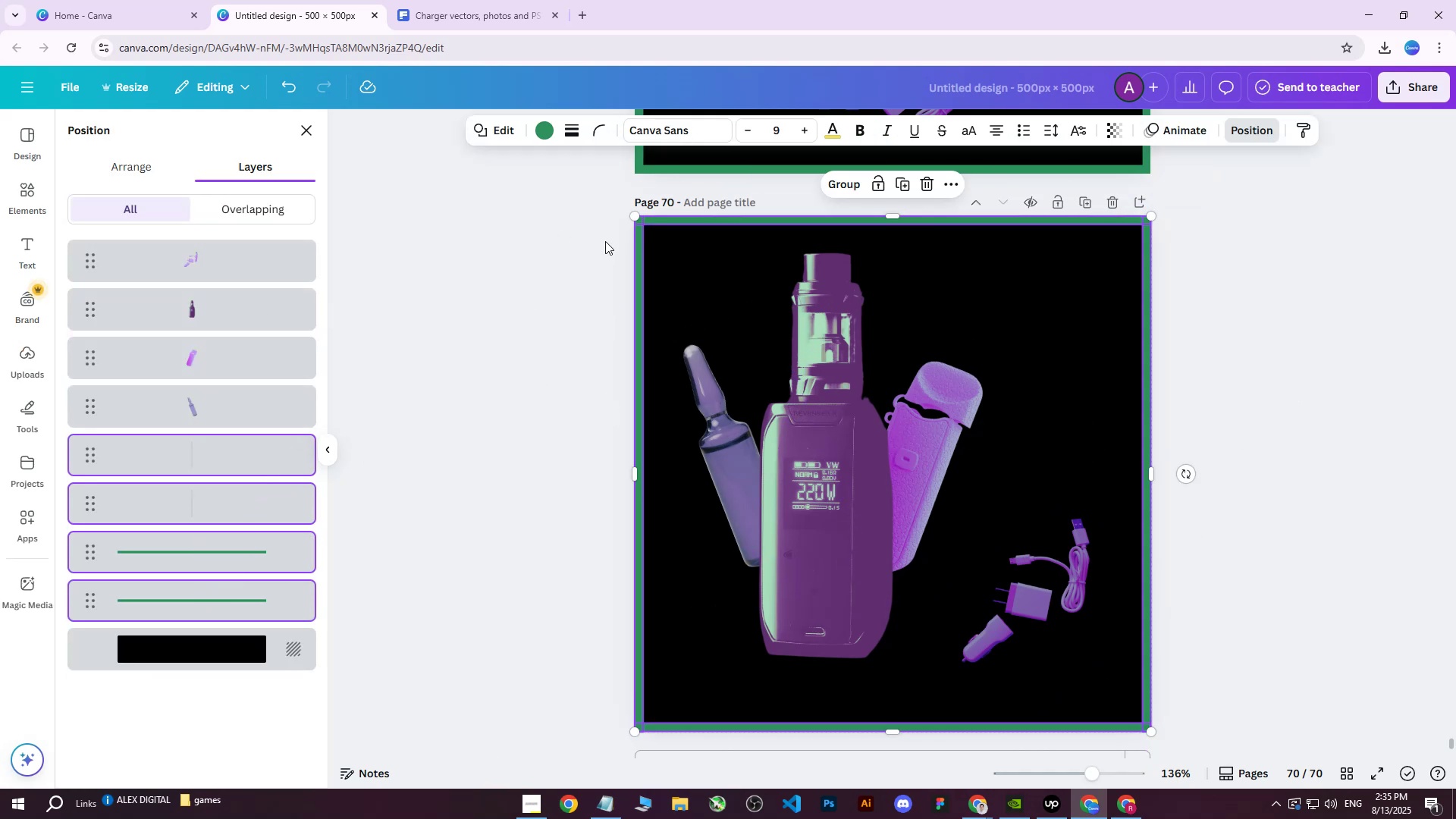 
left_click([549, 131])
 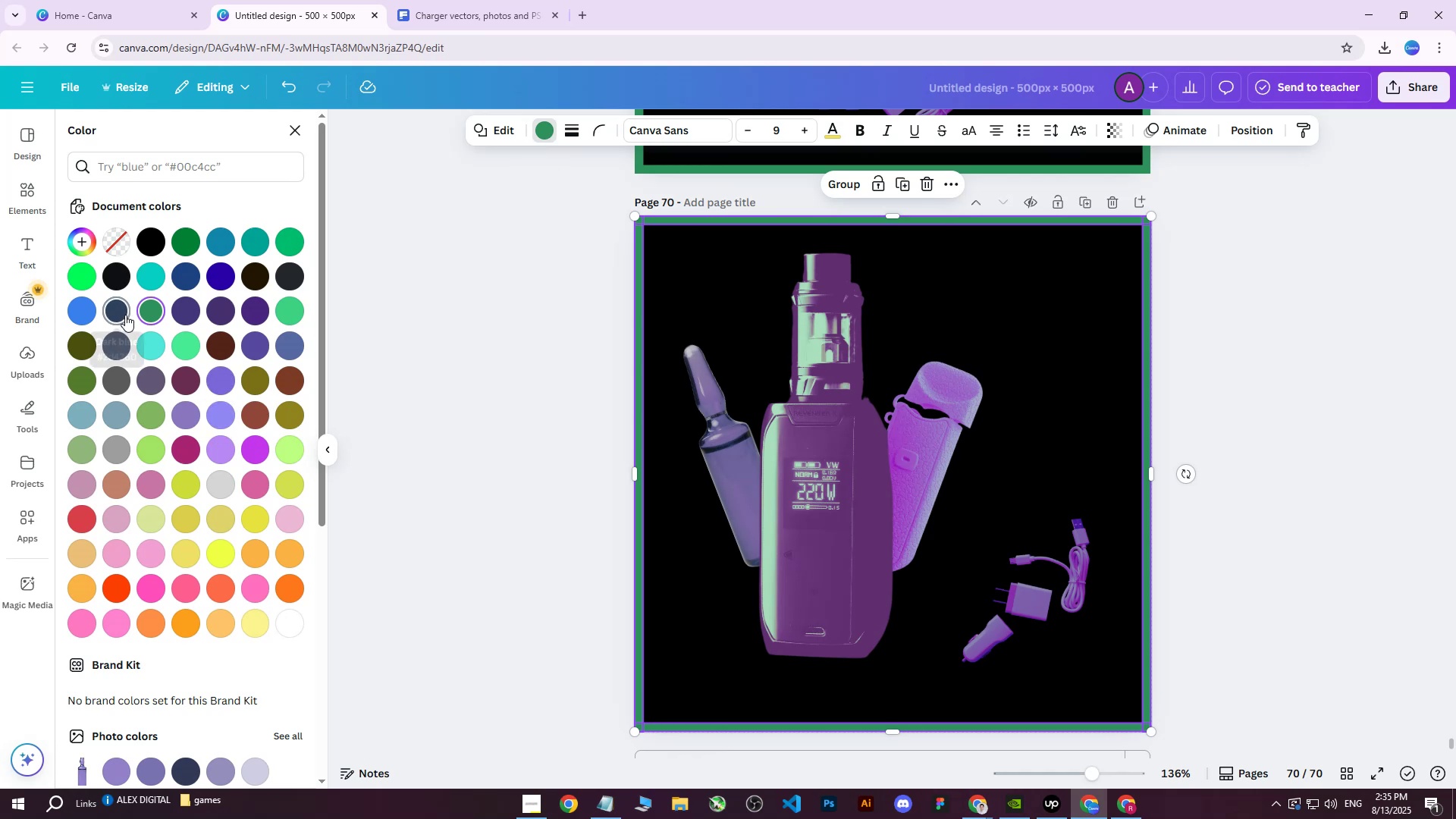 
left_click([141, 300])
 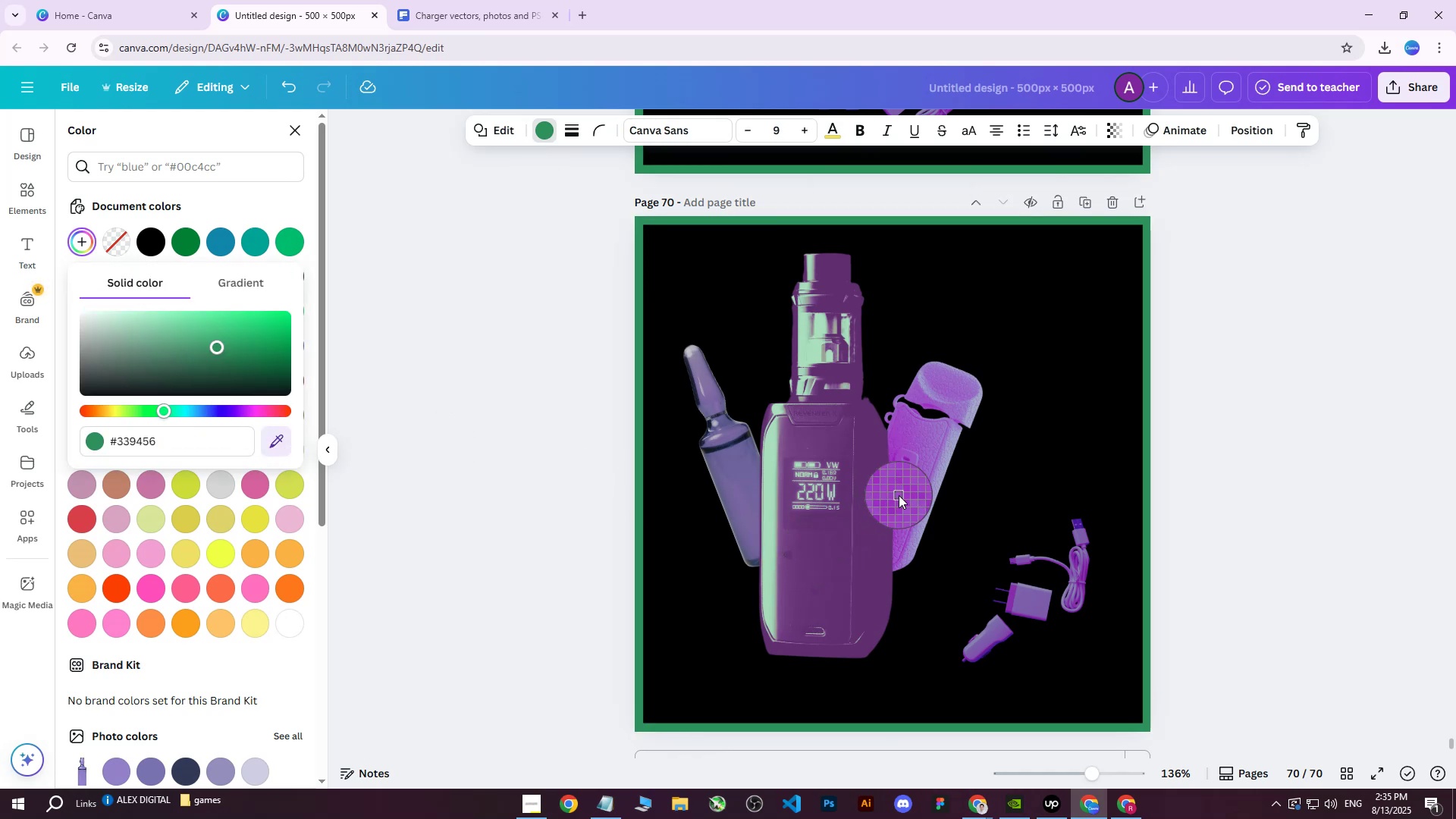 
left_click([870, 489])
 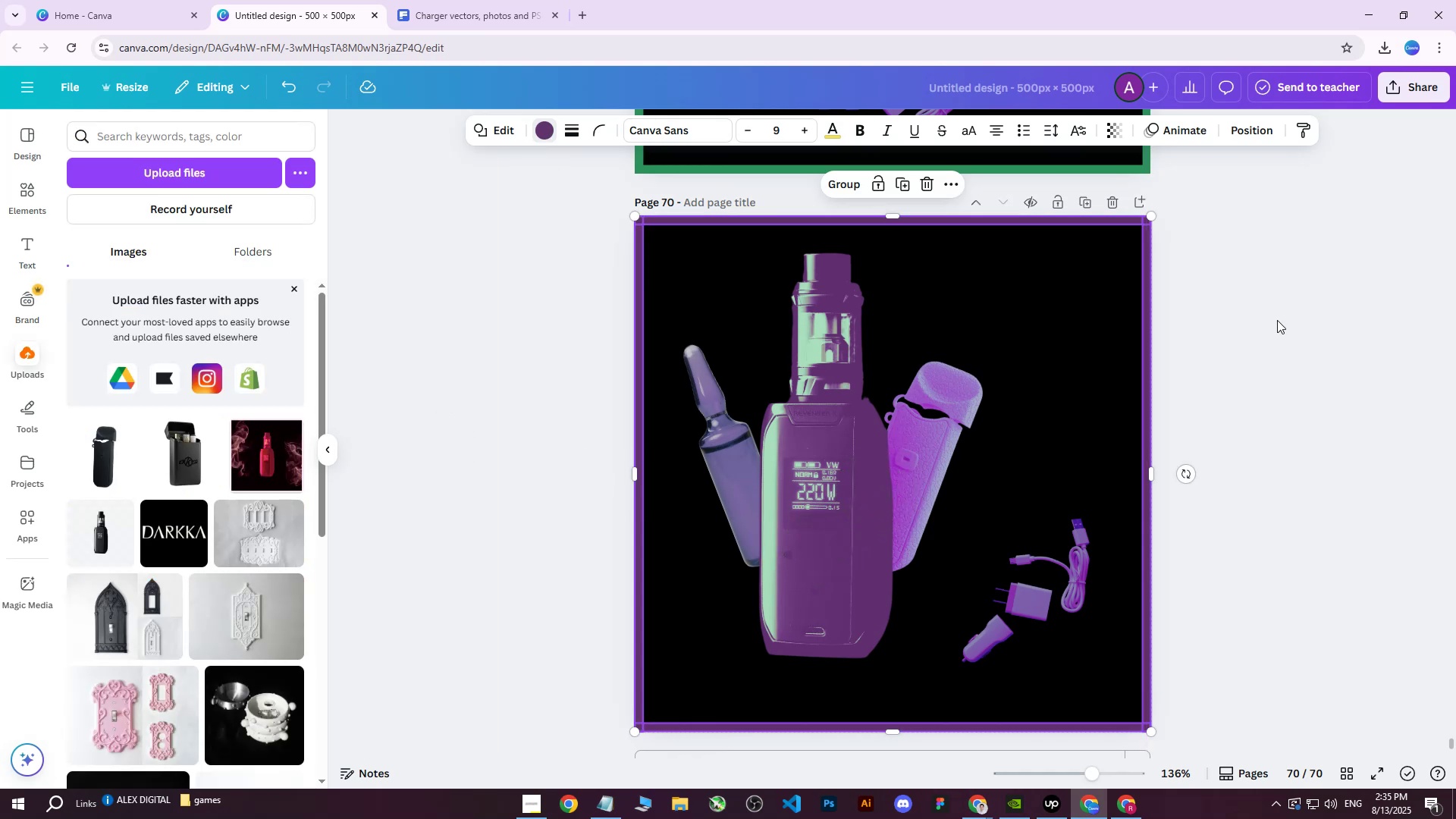 
double_click([1277, 320])
 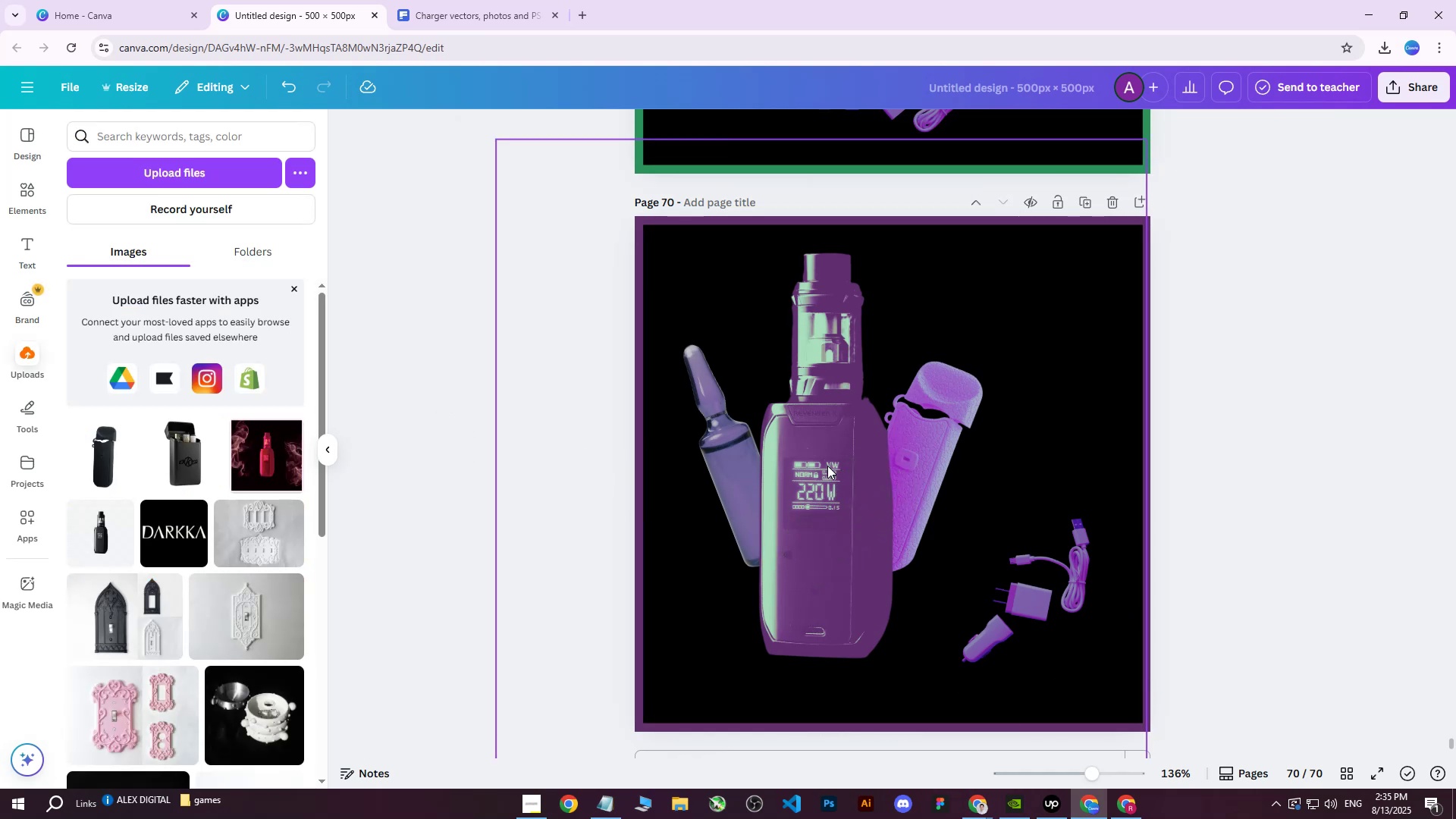 
wait(5.09)
 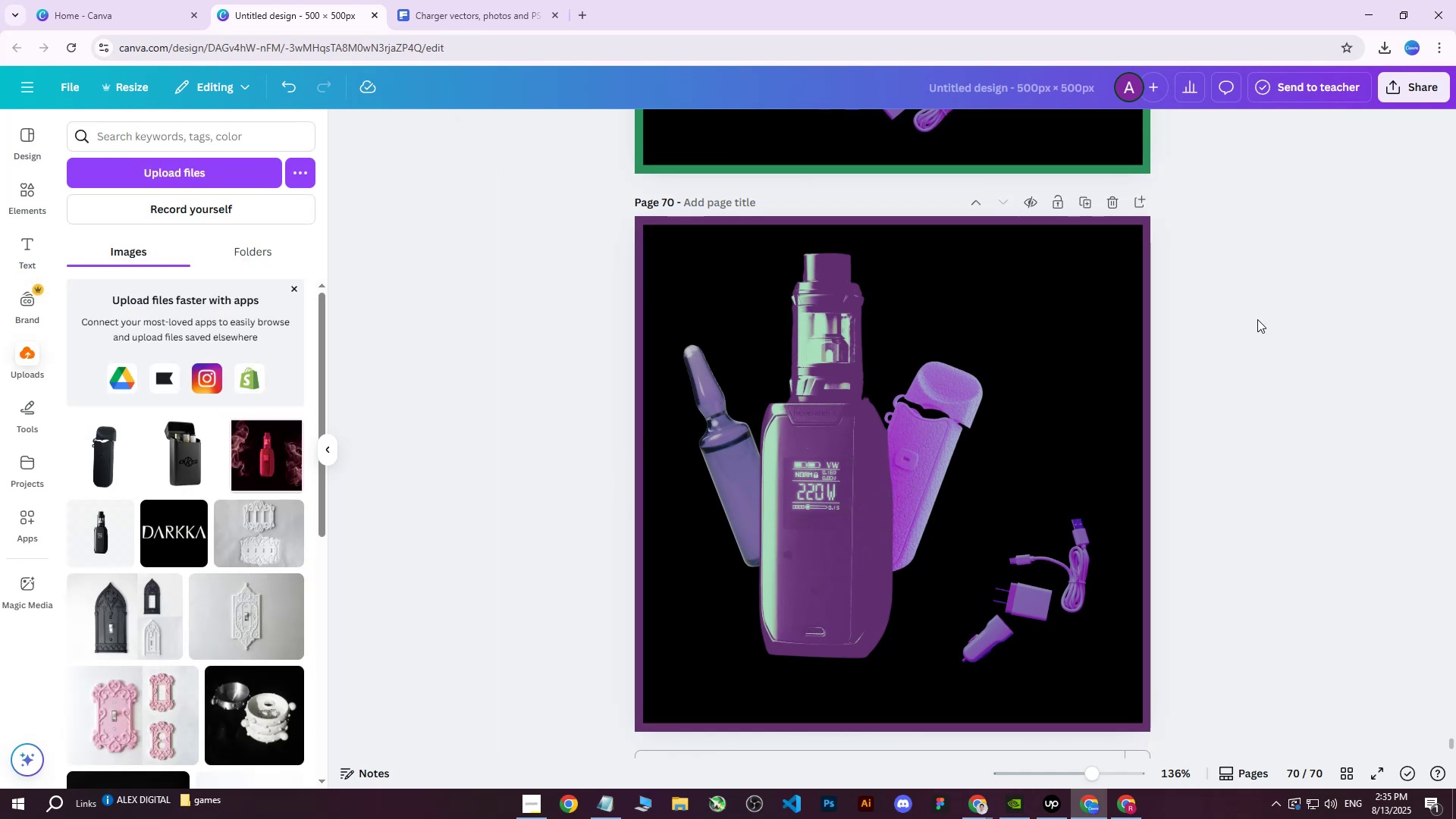 
left_click([1078, 202])
 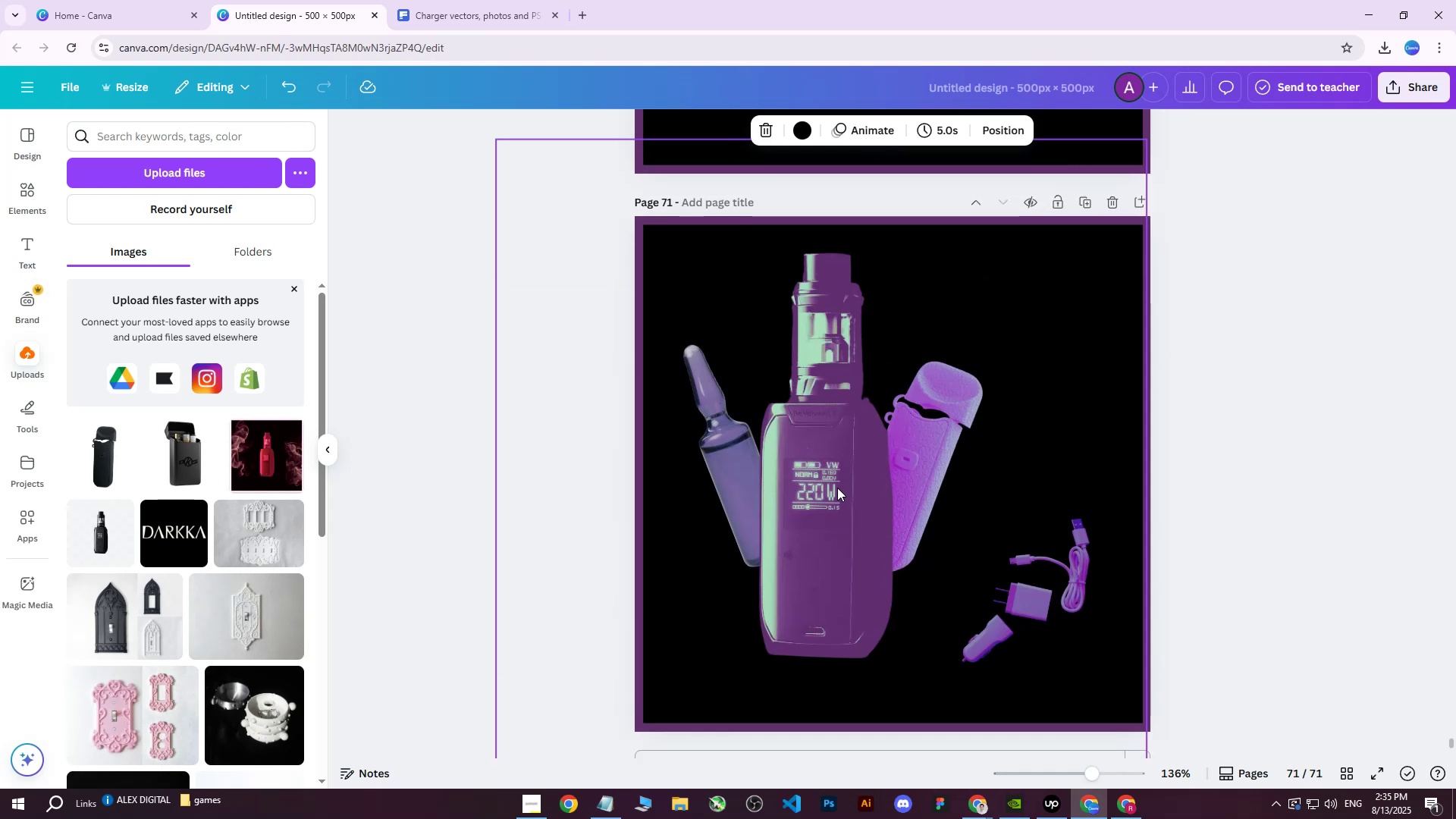 
left_click([808, 481])
 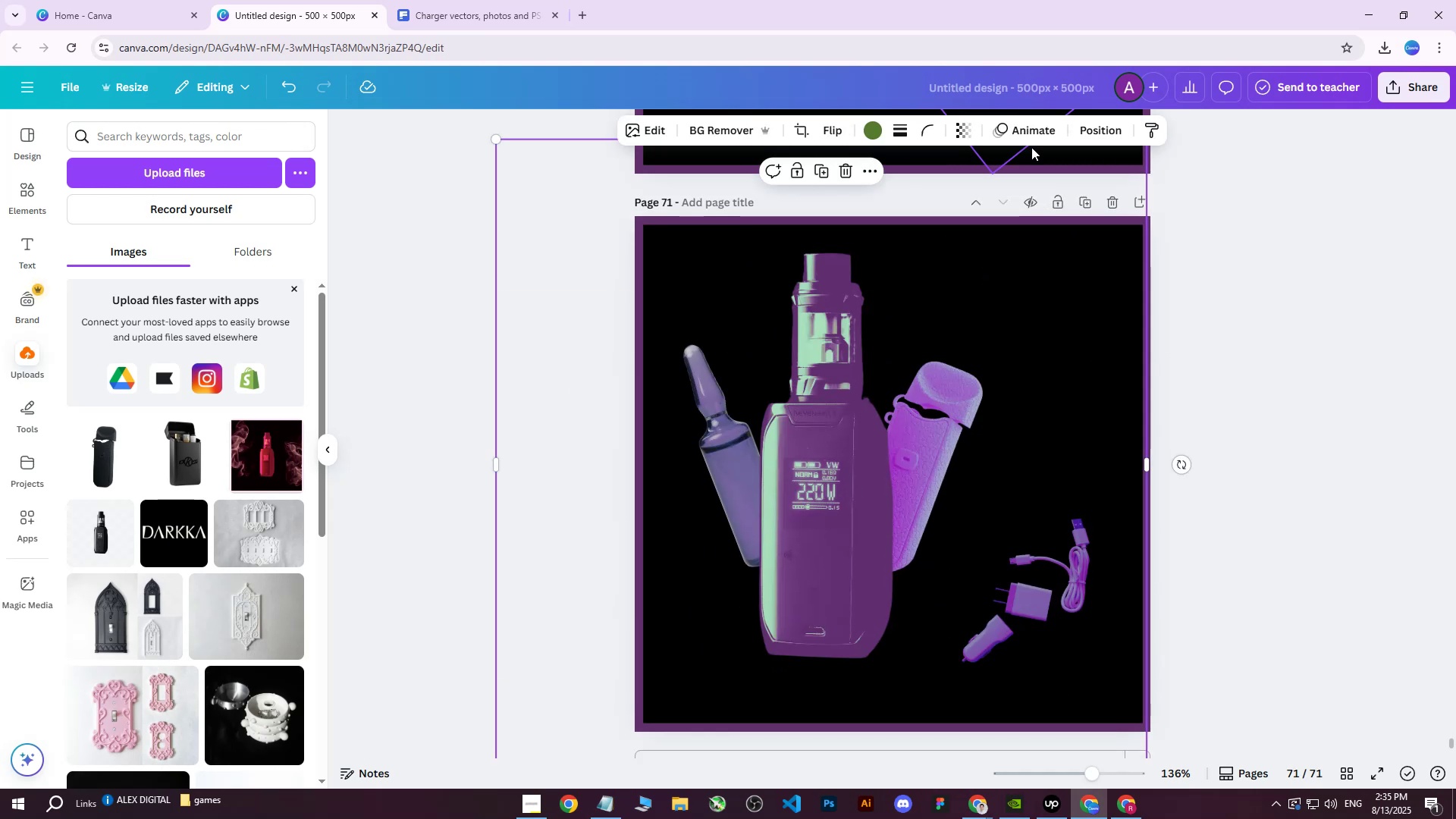 
left_click([1118, 130])
 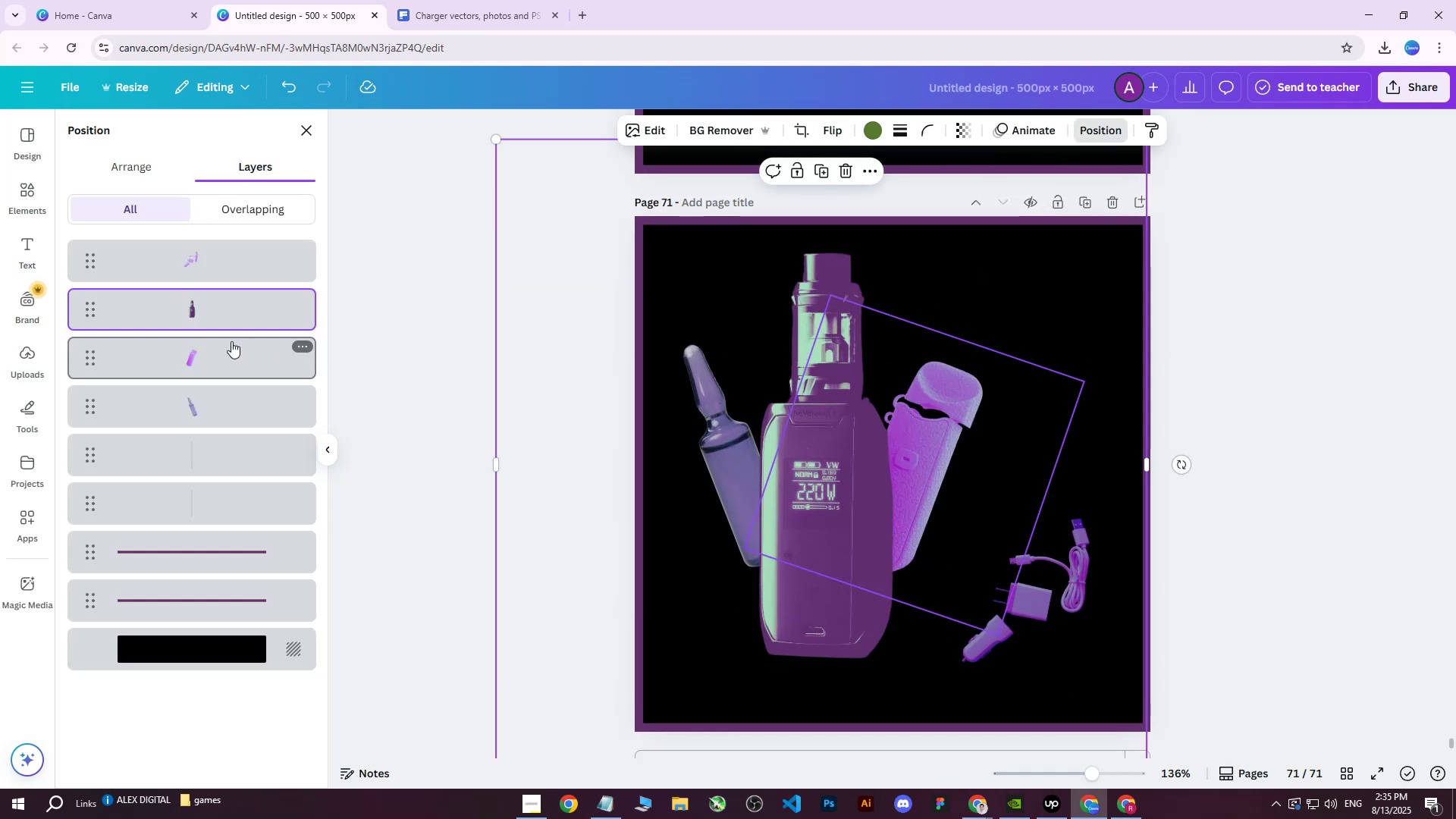 
hold_key(key=ShiftLeft, duration=1.14)
left_click([212, 358])
 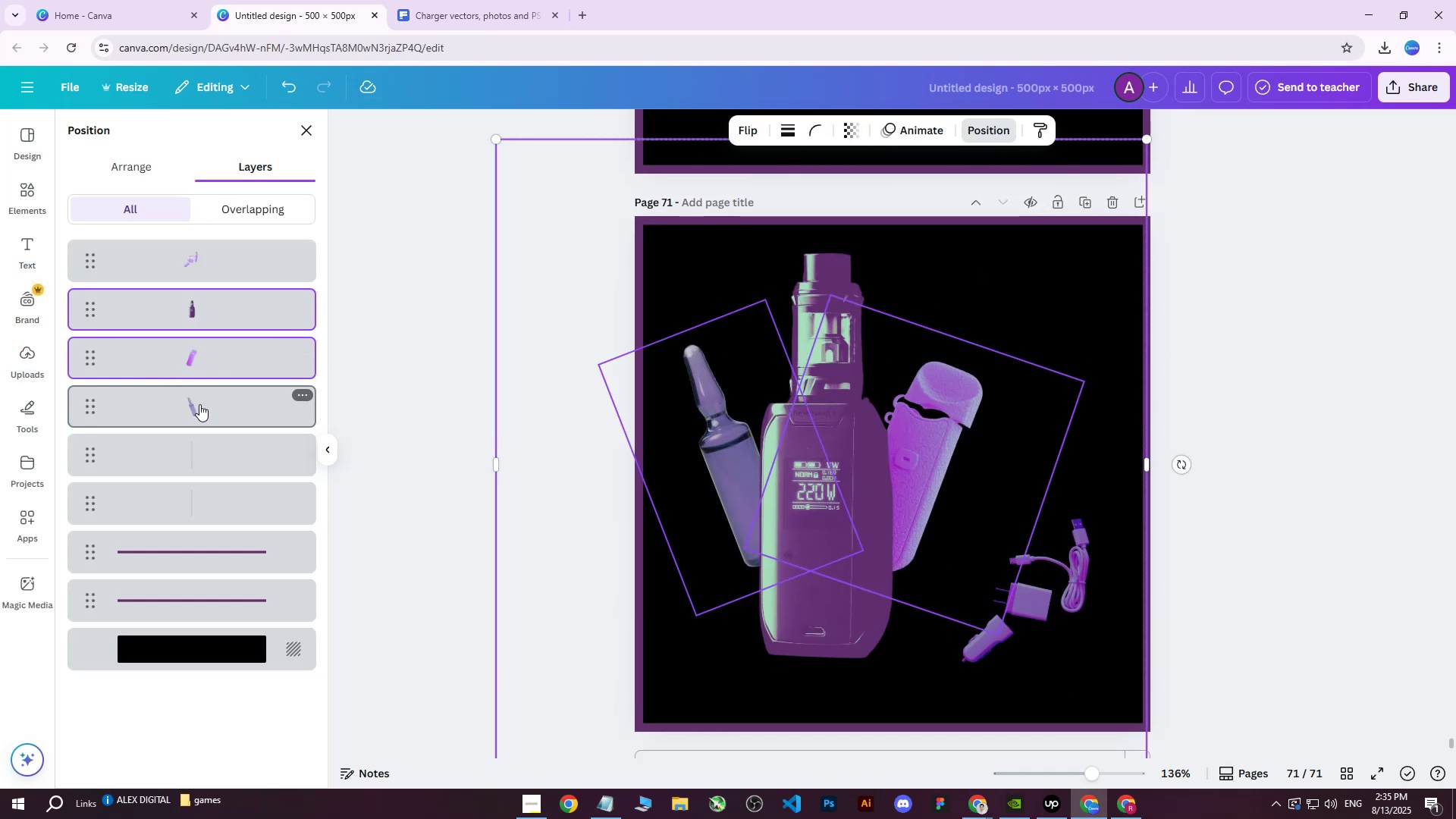 
left_click([199, 404])
 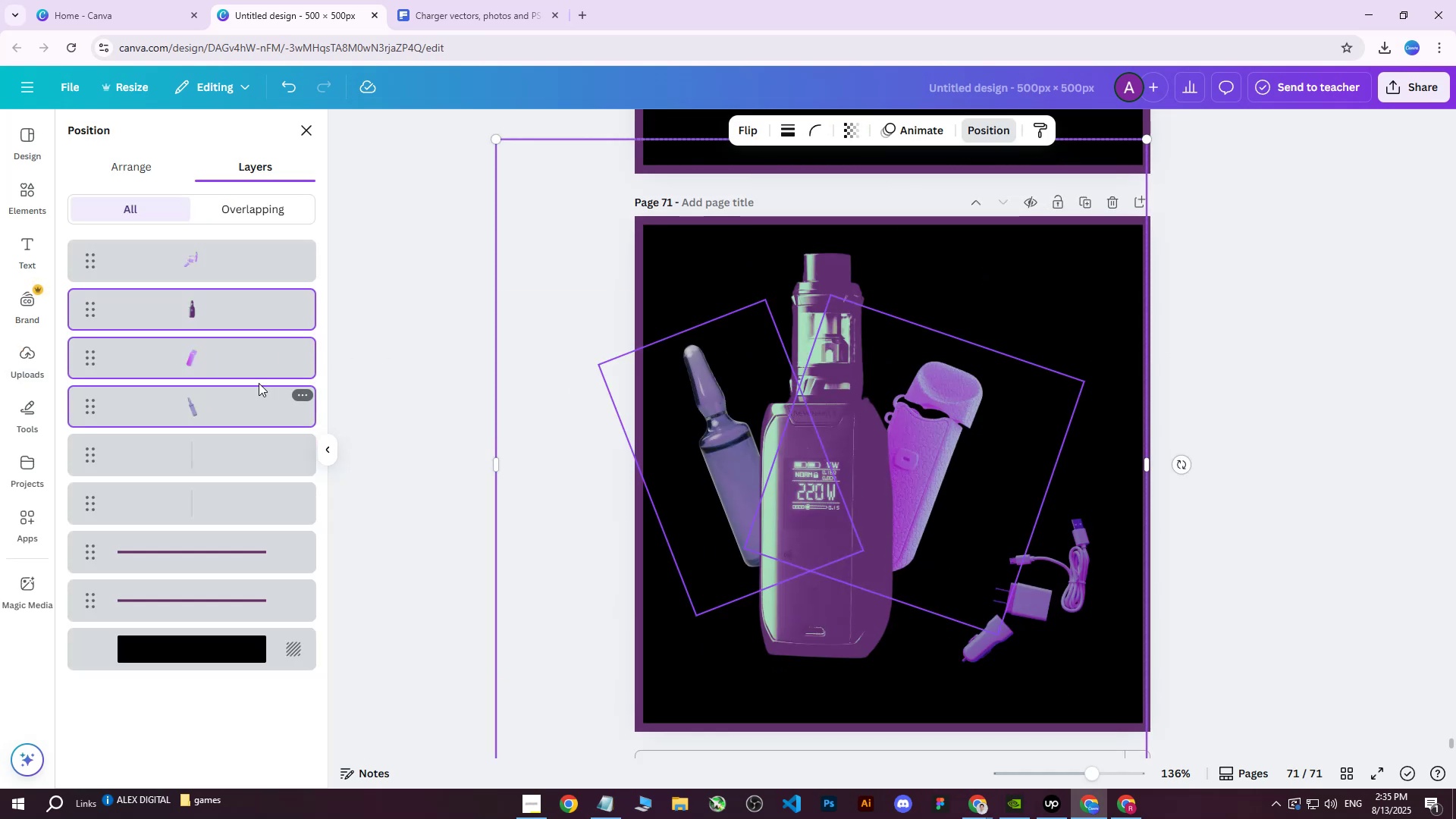 
left_click_drag(start_coordinate=[836, 460], to_coordinate=[904, 466])
 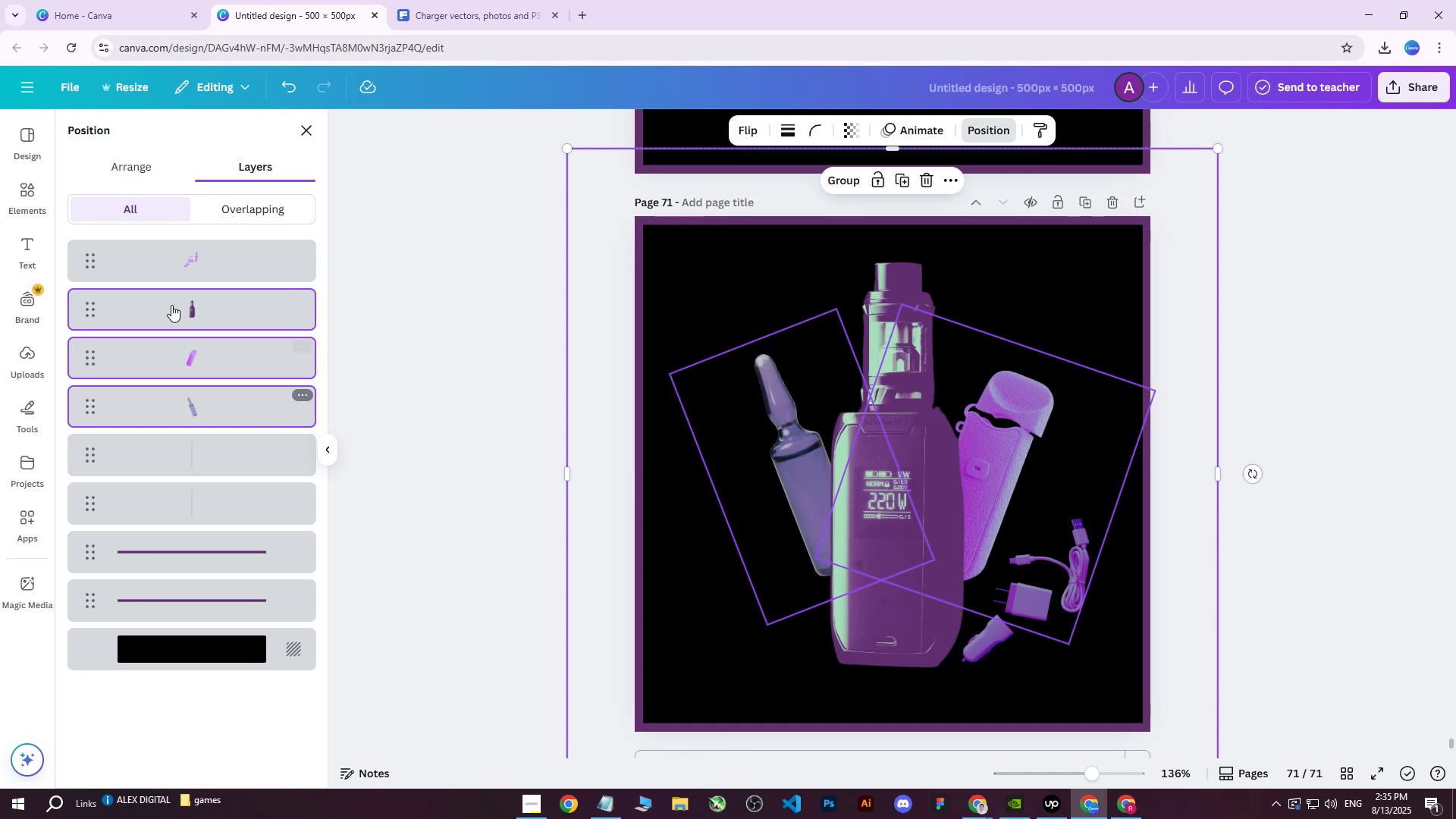 
left_click([177, 265])
 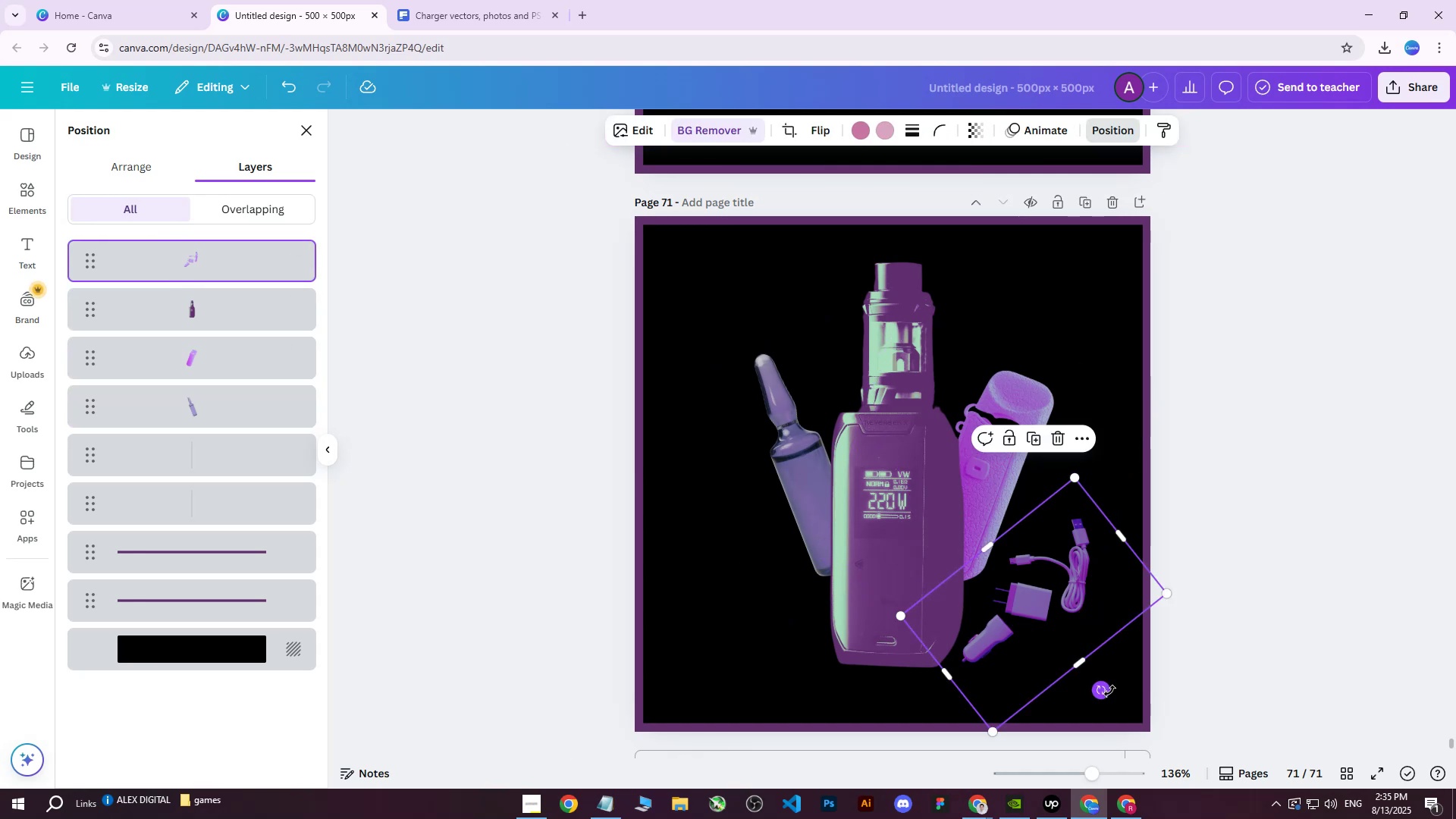 
left_click_drag(start_coordinate=[1103, 691], to_coordinate=[1036, 693])
 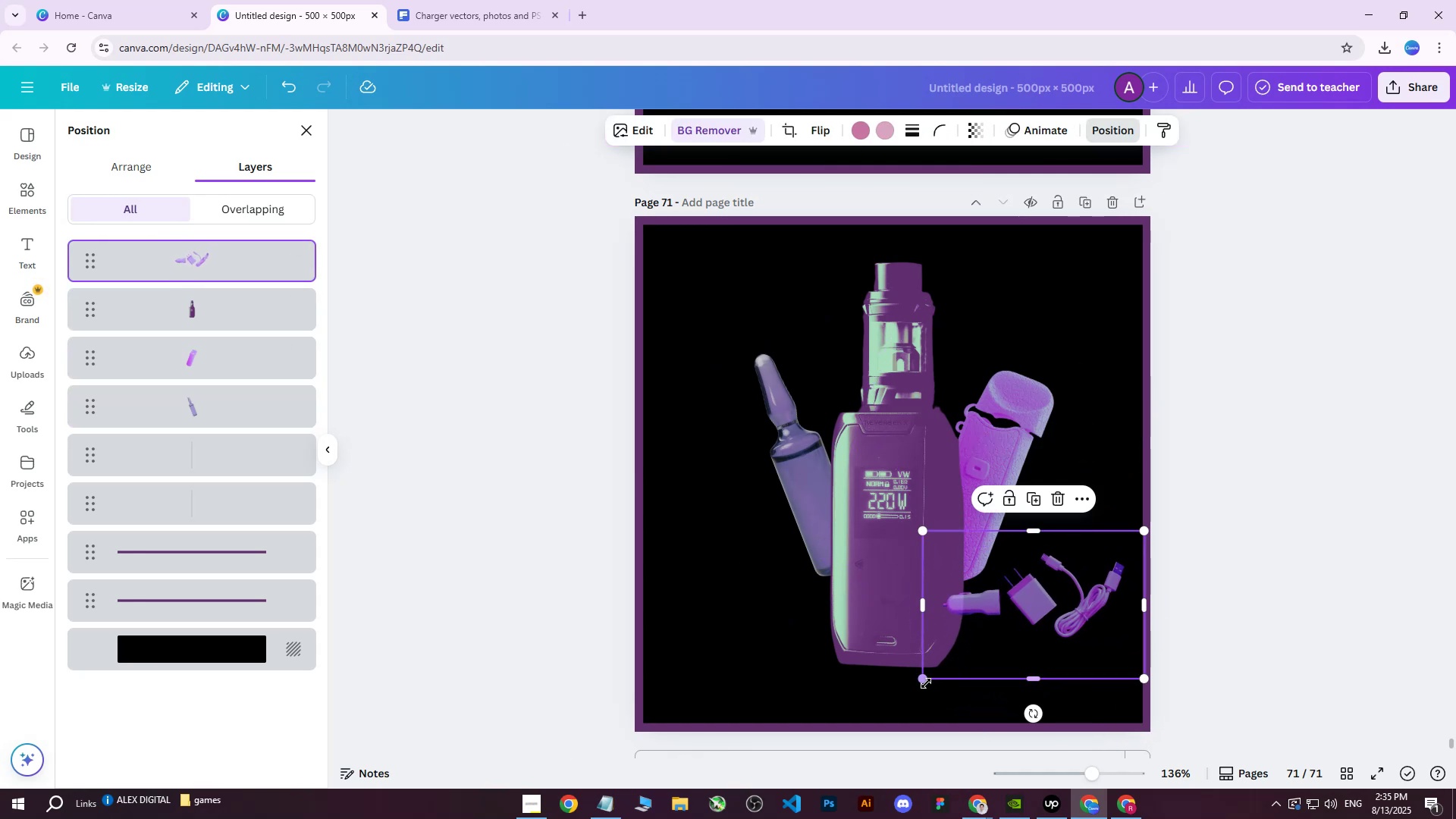 
left_click_drag(start_coordinate=[924, 683], to_coordinate=[716, 737])
 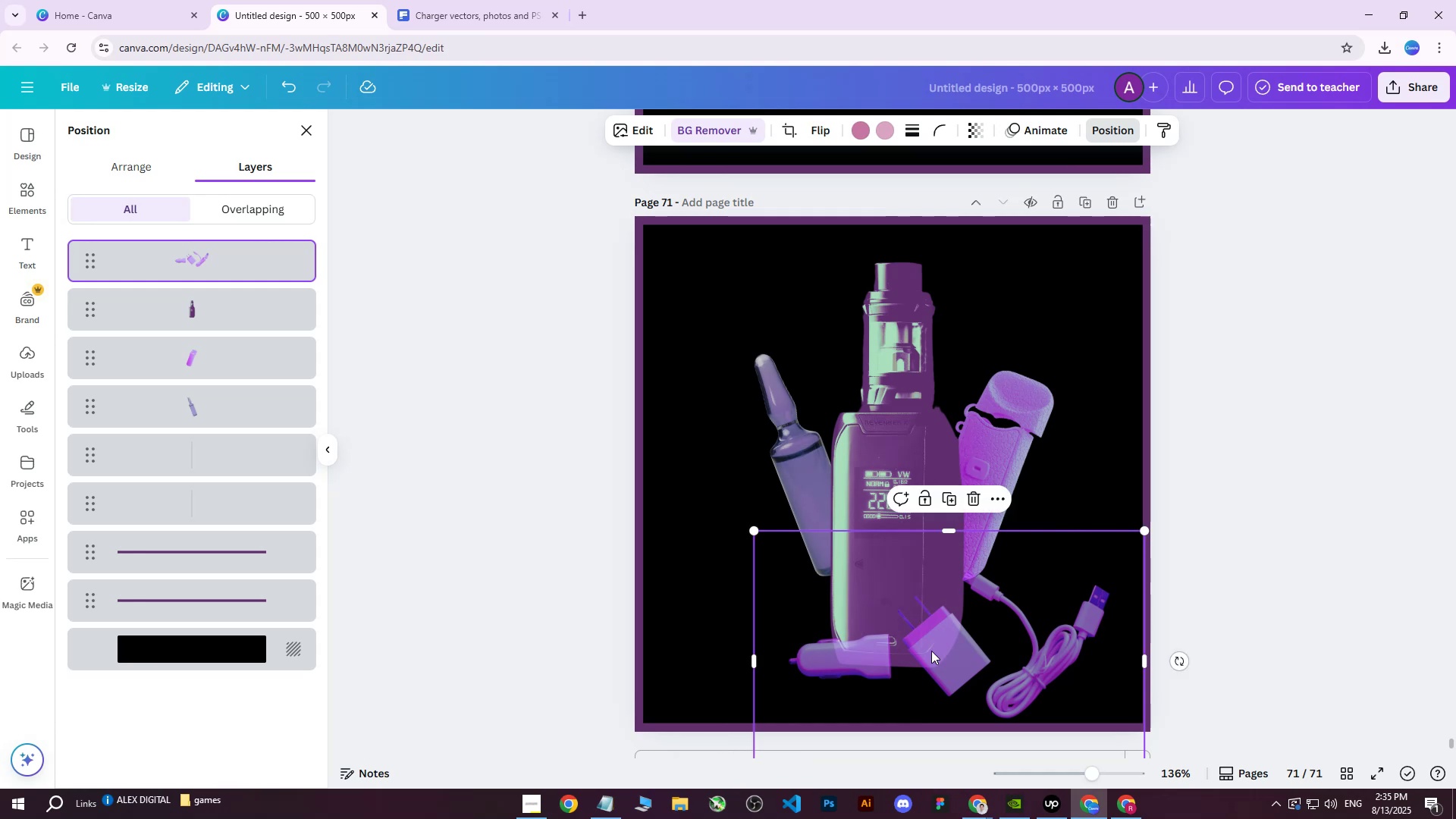 
left_click_drag(start_coordinate=[1061, 607], to_coordinate=[985, 597])
 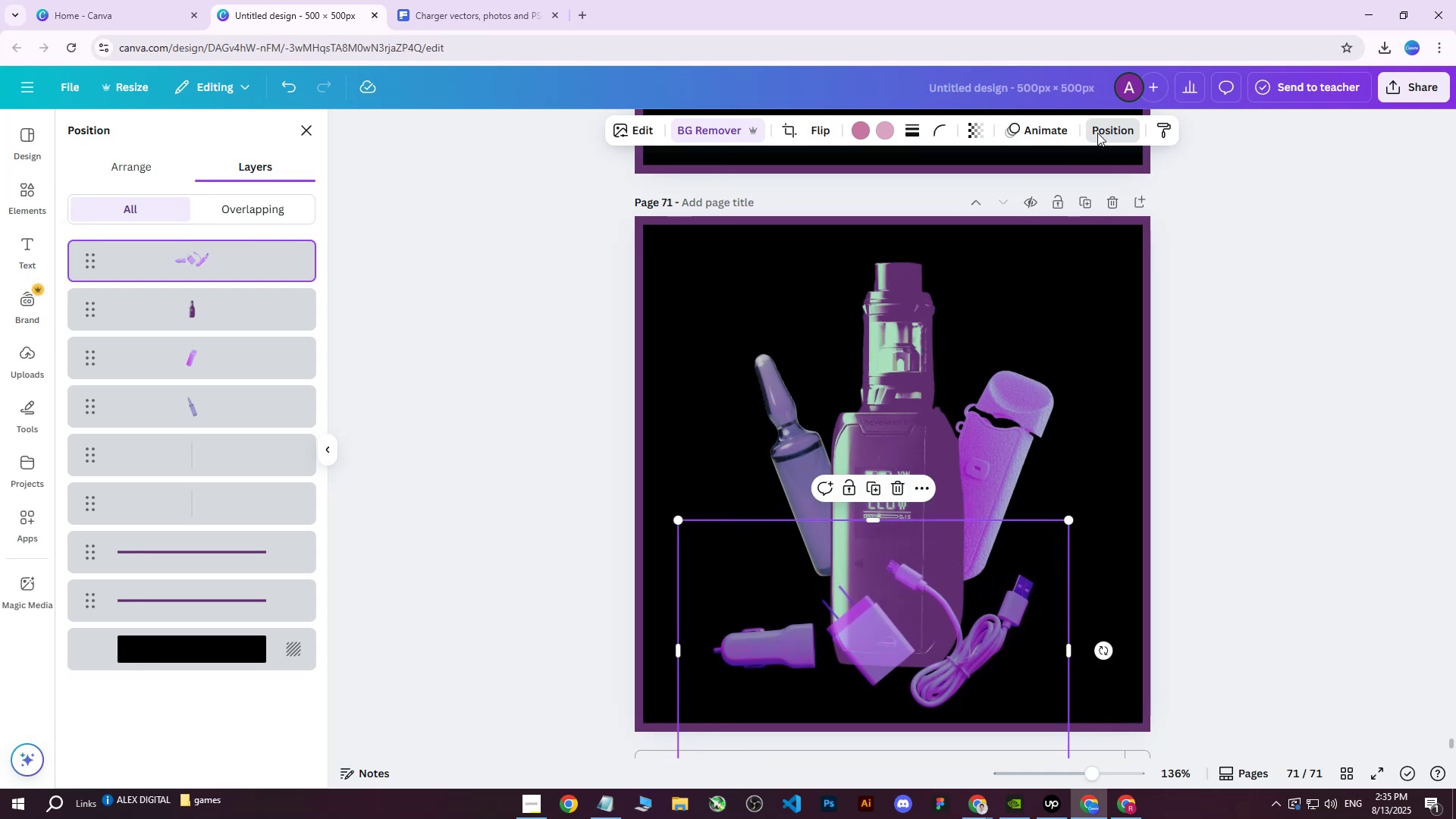 
double_click([1097, 133])
 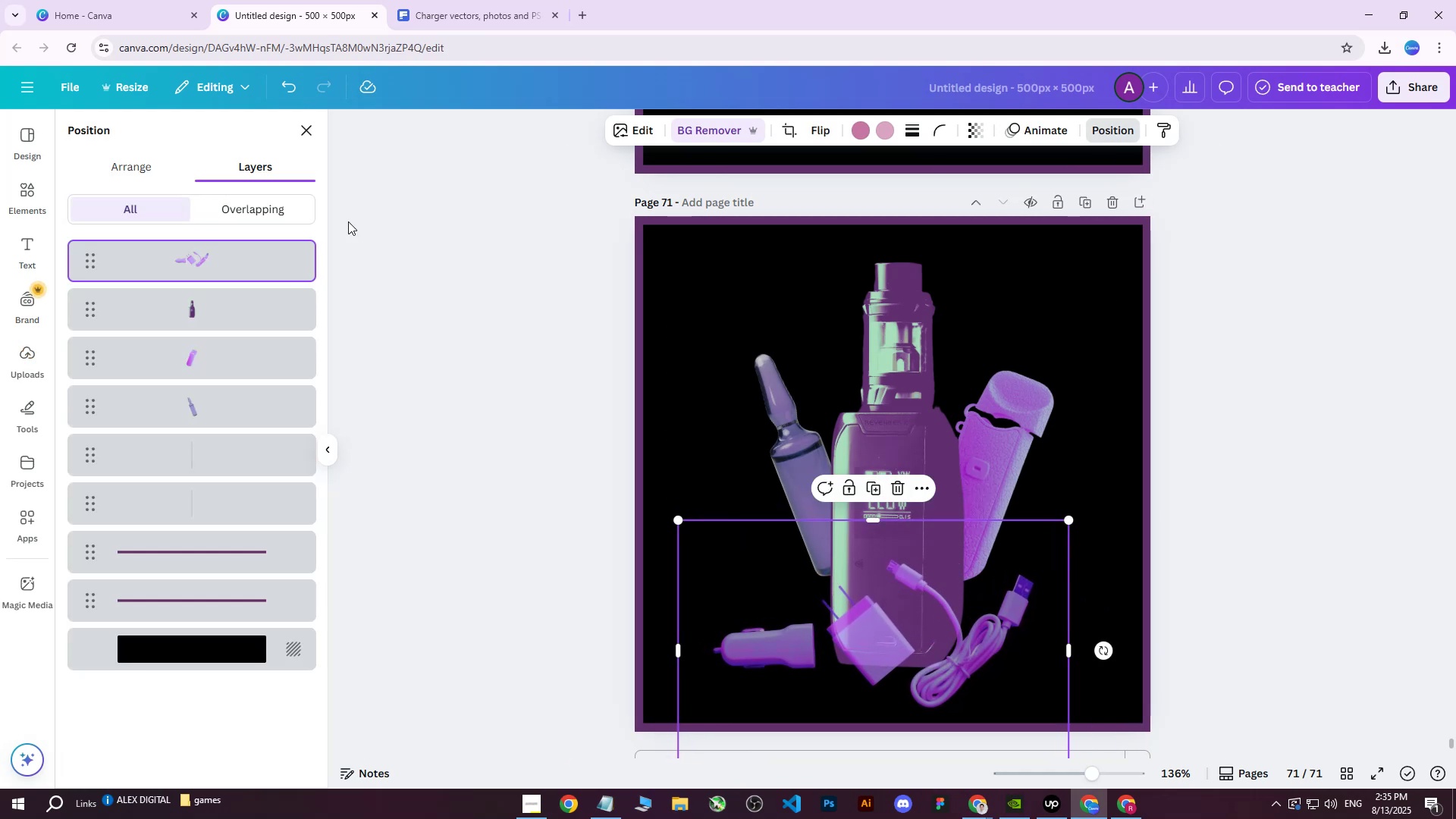 
left_click_drag(start_coordinate=[231, 262], to_coordinate=[239, 427])
 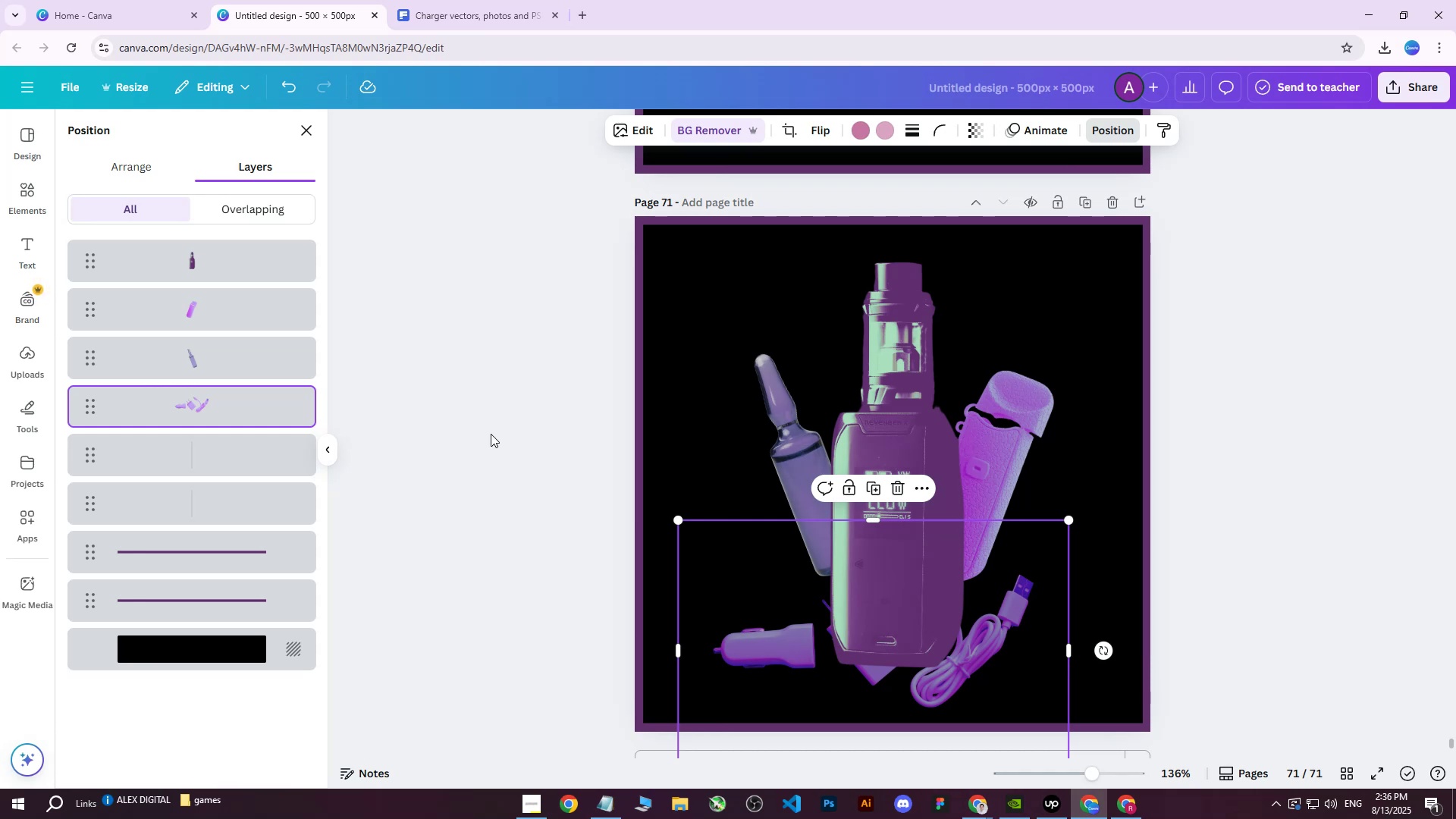 
wait(25.52)
 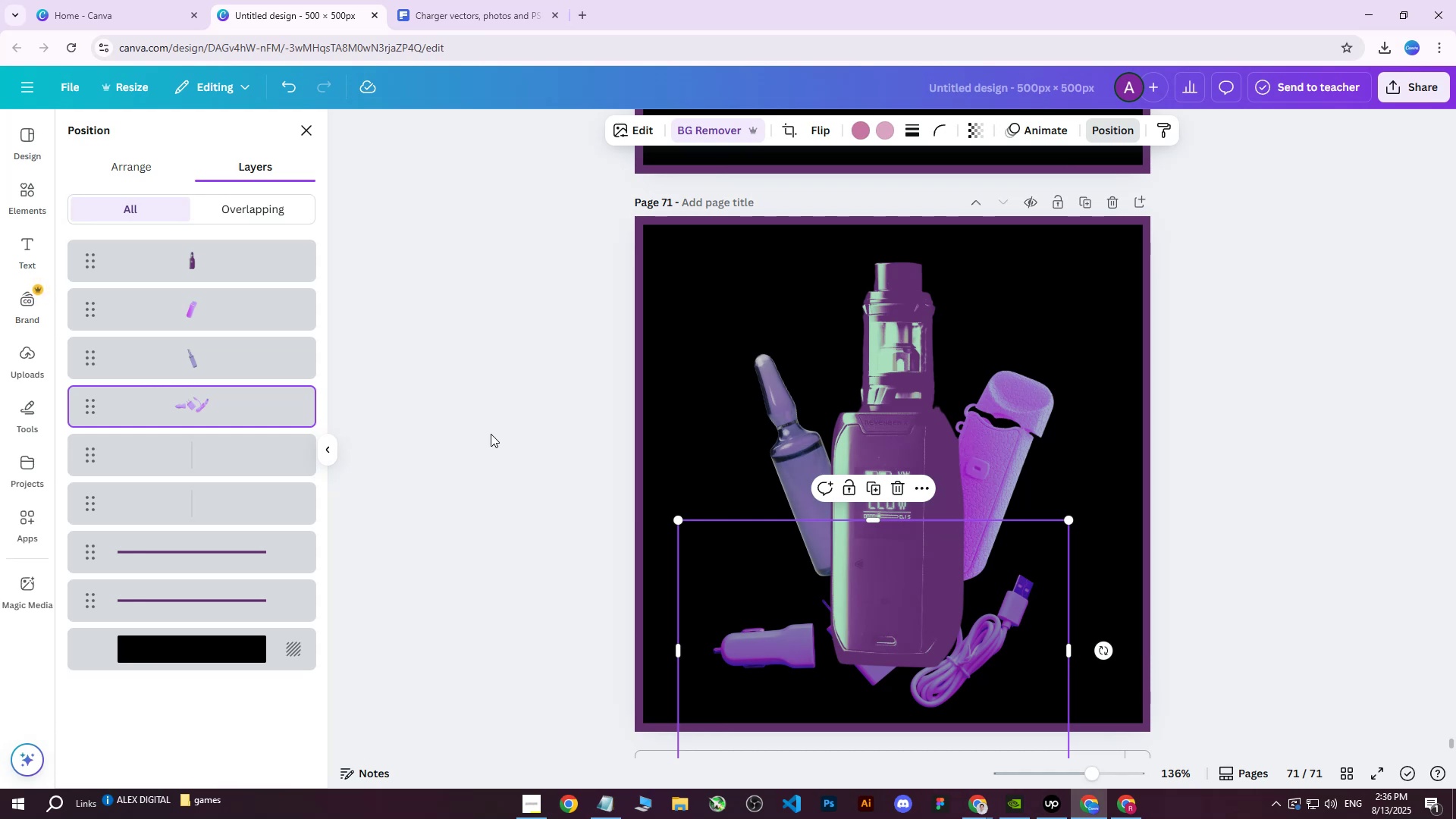 
left_click_drag(start_coordinate=[1024, 623], to_coordinate=[1034, 566])
 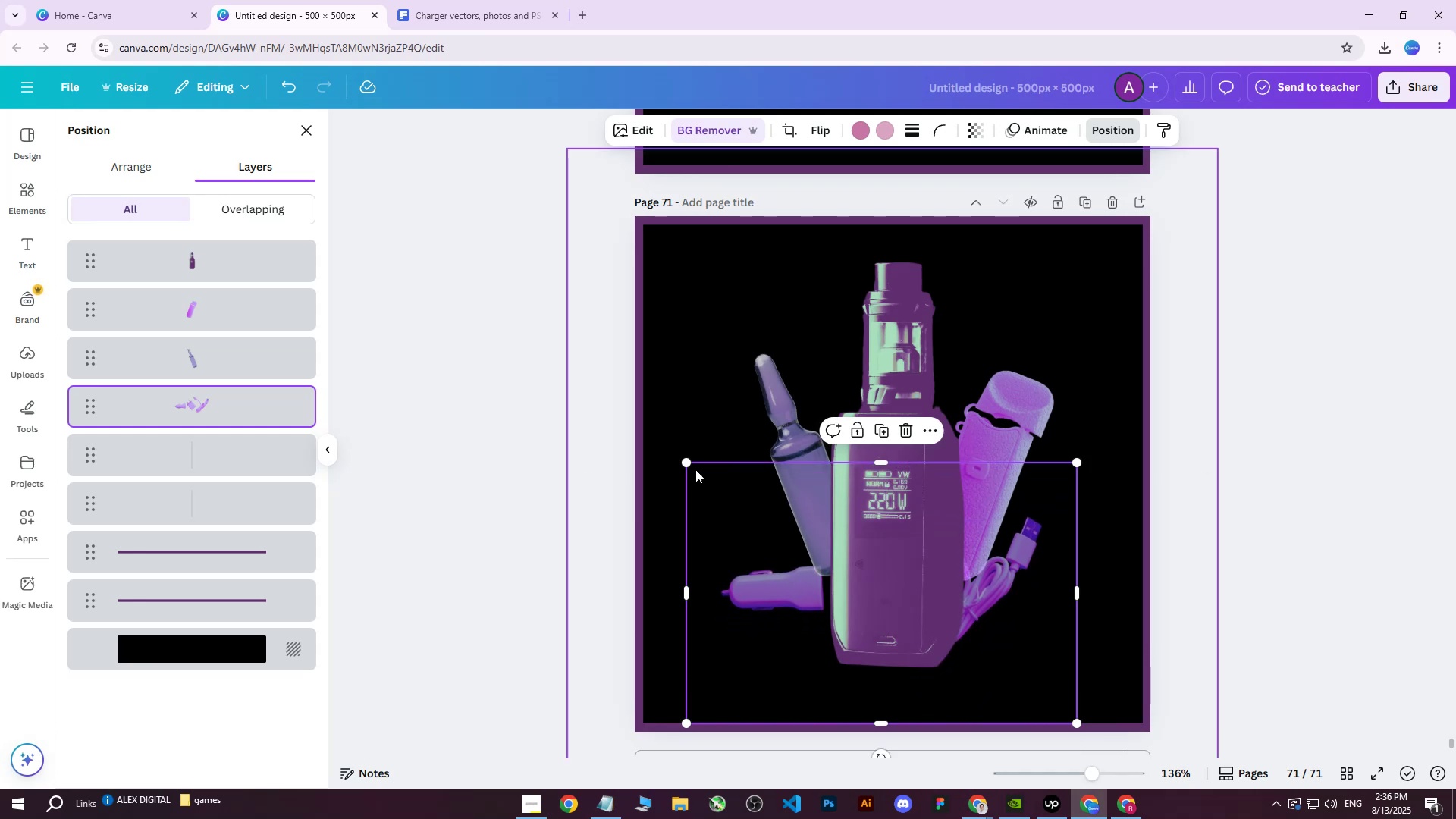 
left_click_drag(start_coordinate=[686, 466], to_coordinate=[600, 384])
 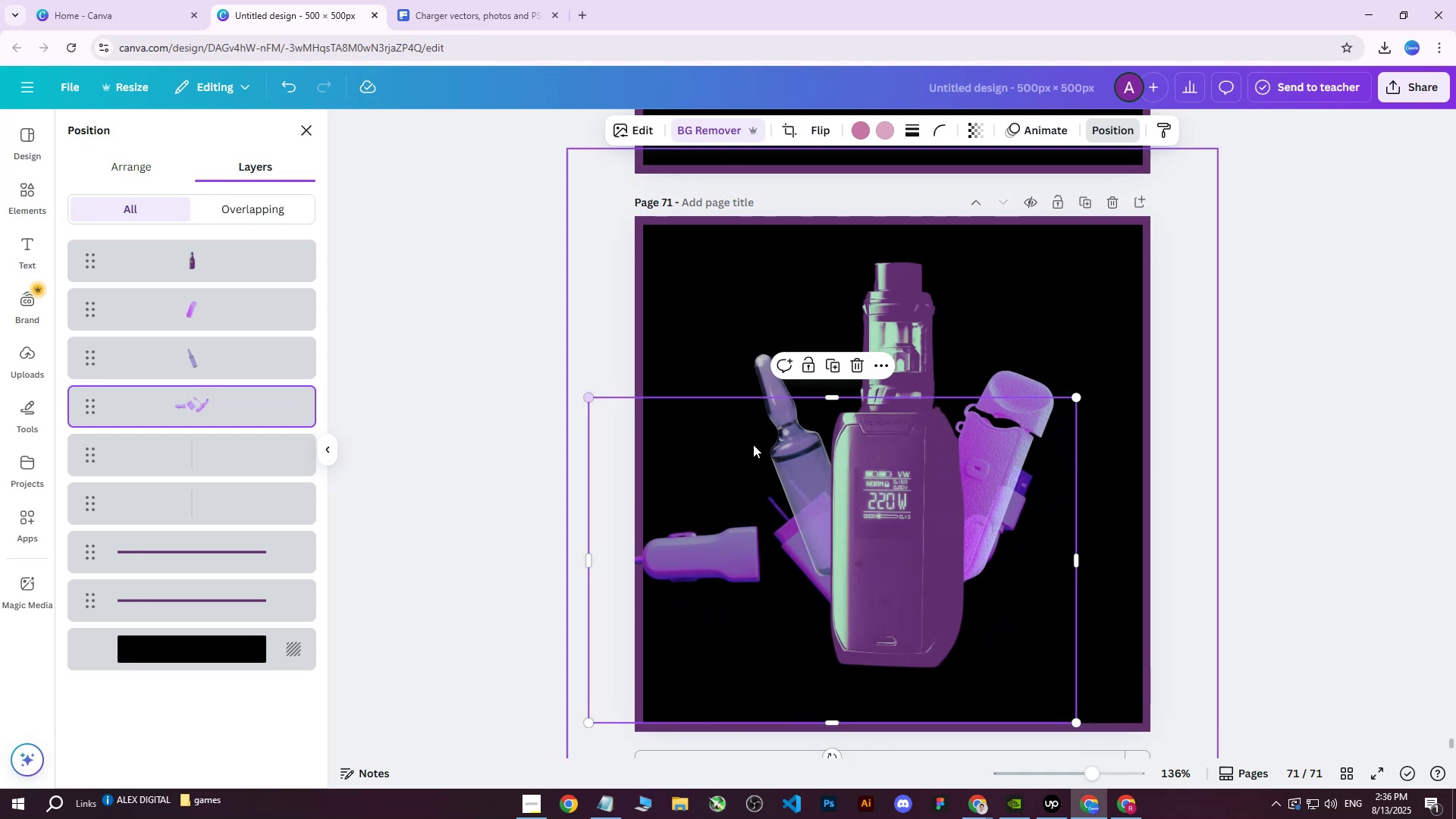 
left_click_drag(start_coordinate=[944, 520], to_coordinate=[953, 592])
 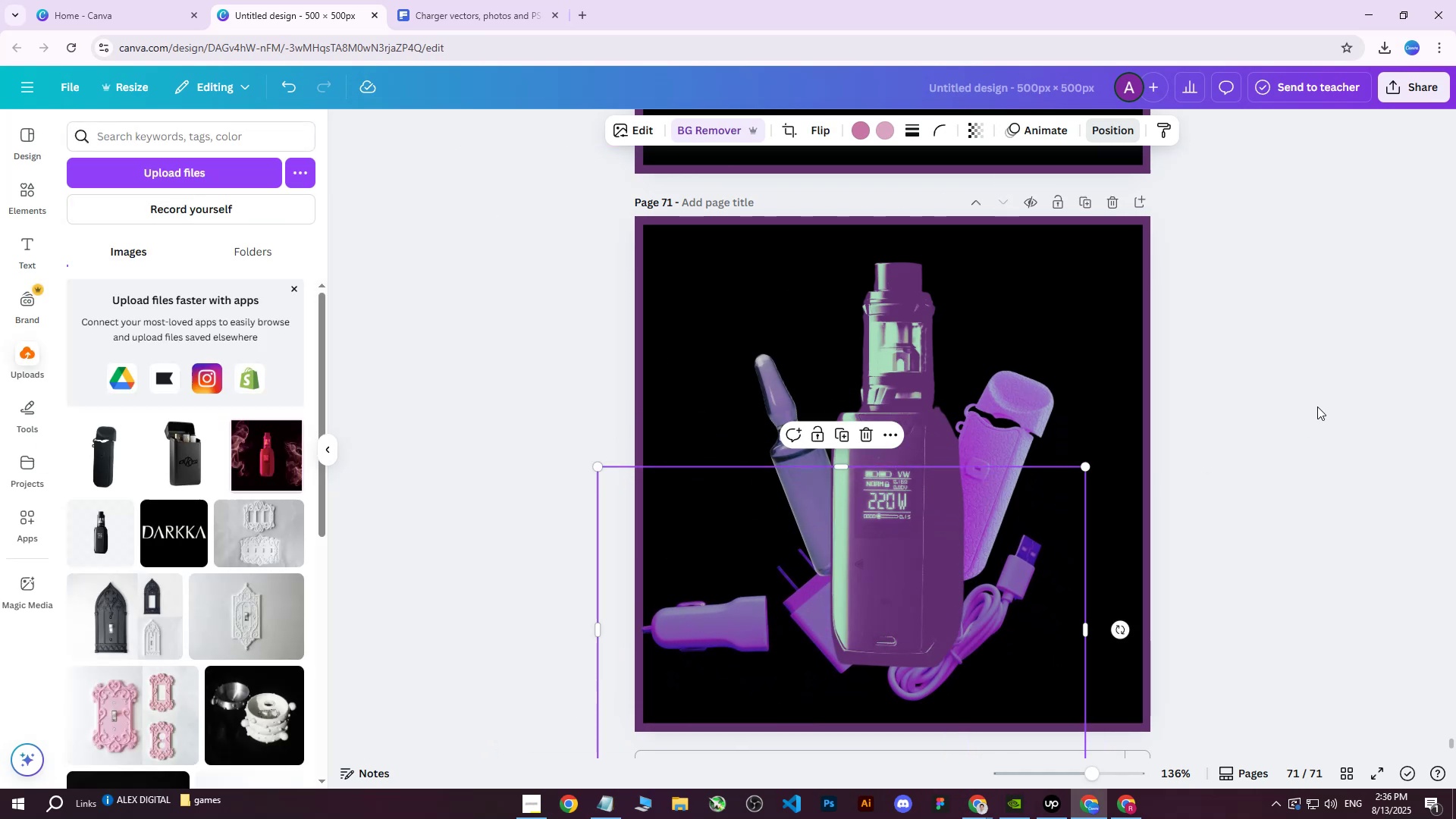 
double_click([1317, 406])
 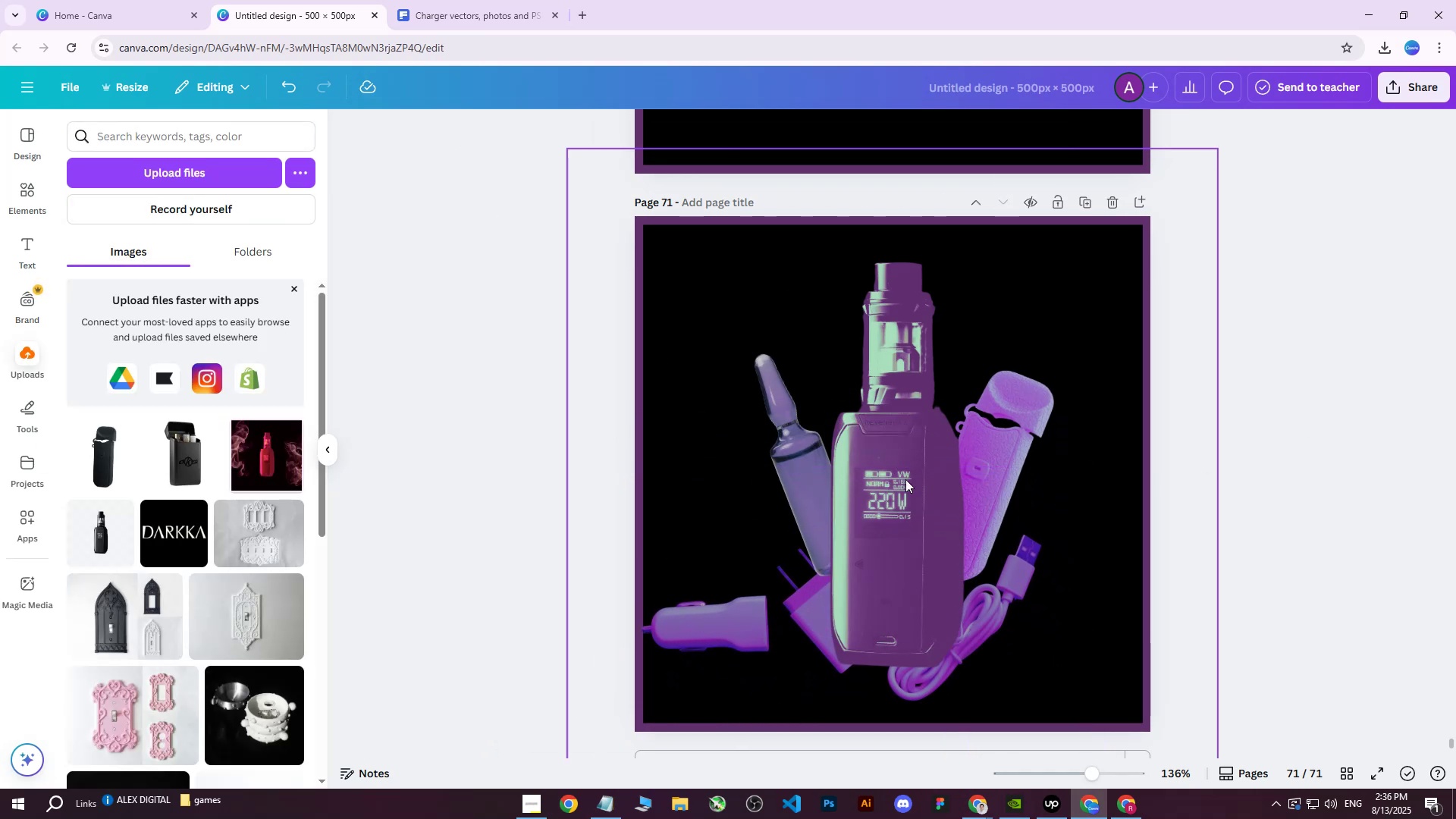 
left_click([708, 628])
 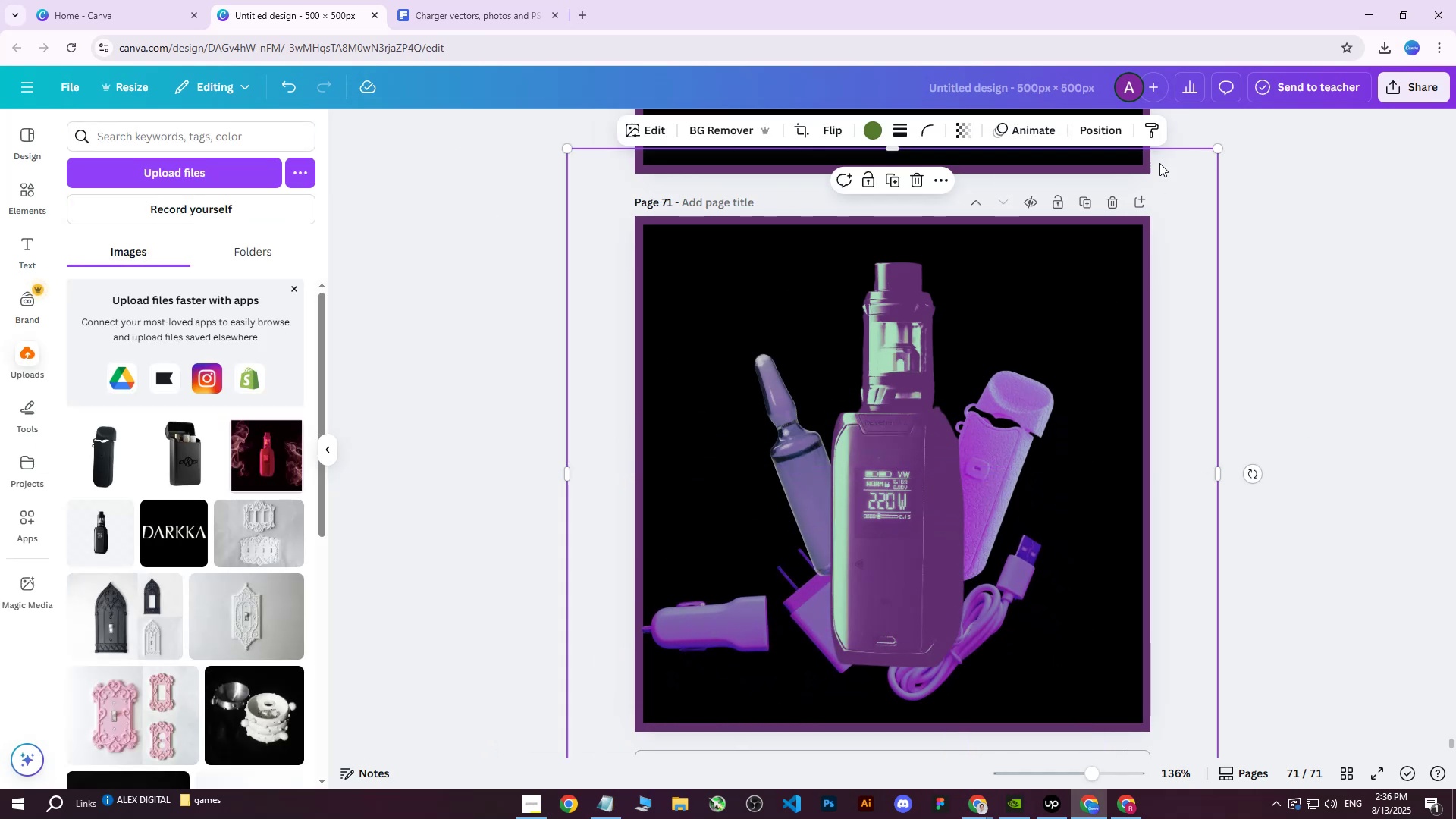 
left_click([1106, 134])
 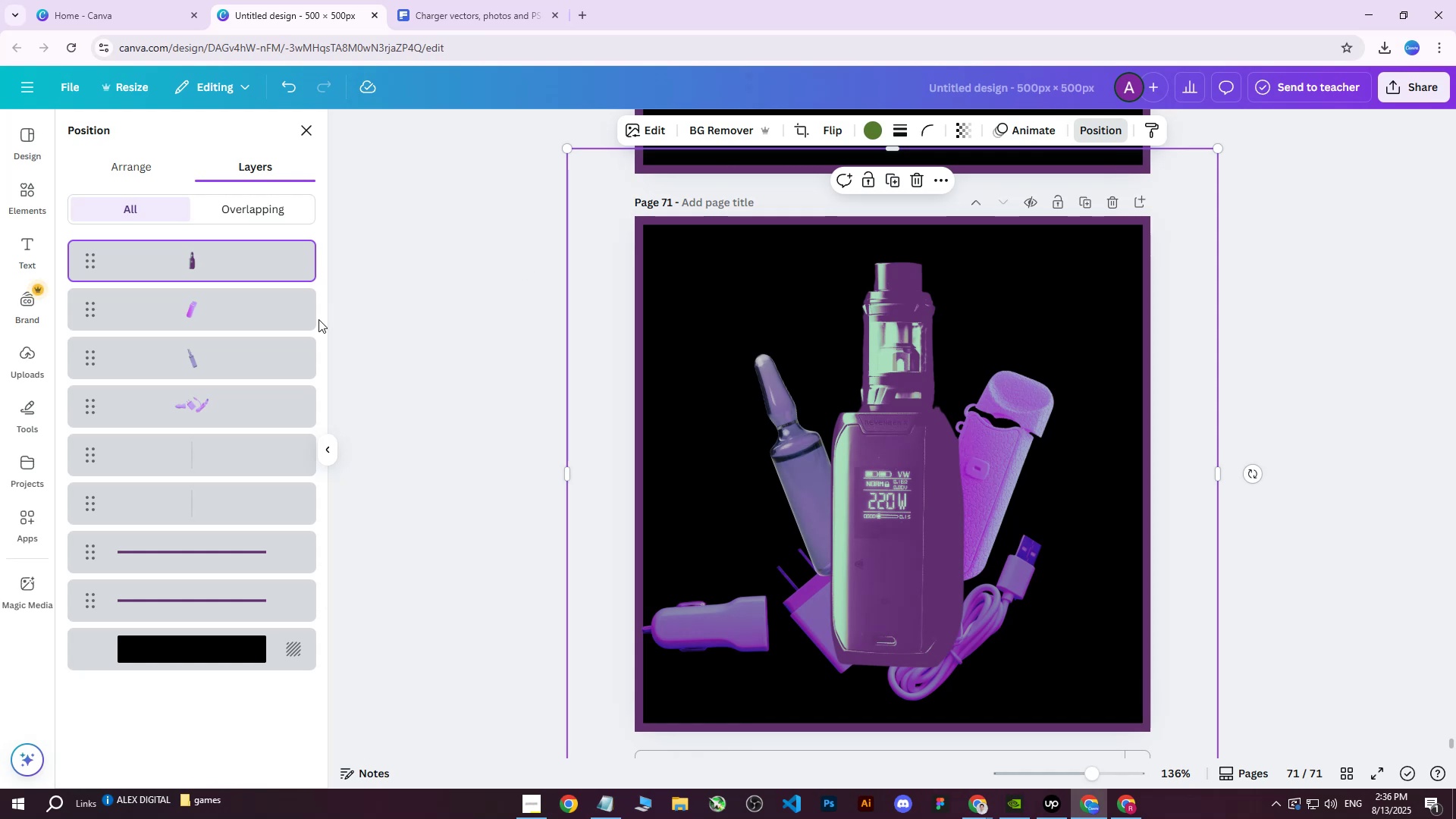 
left_click([221, 403])
 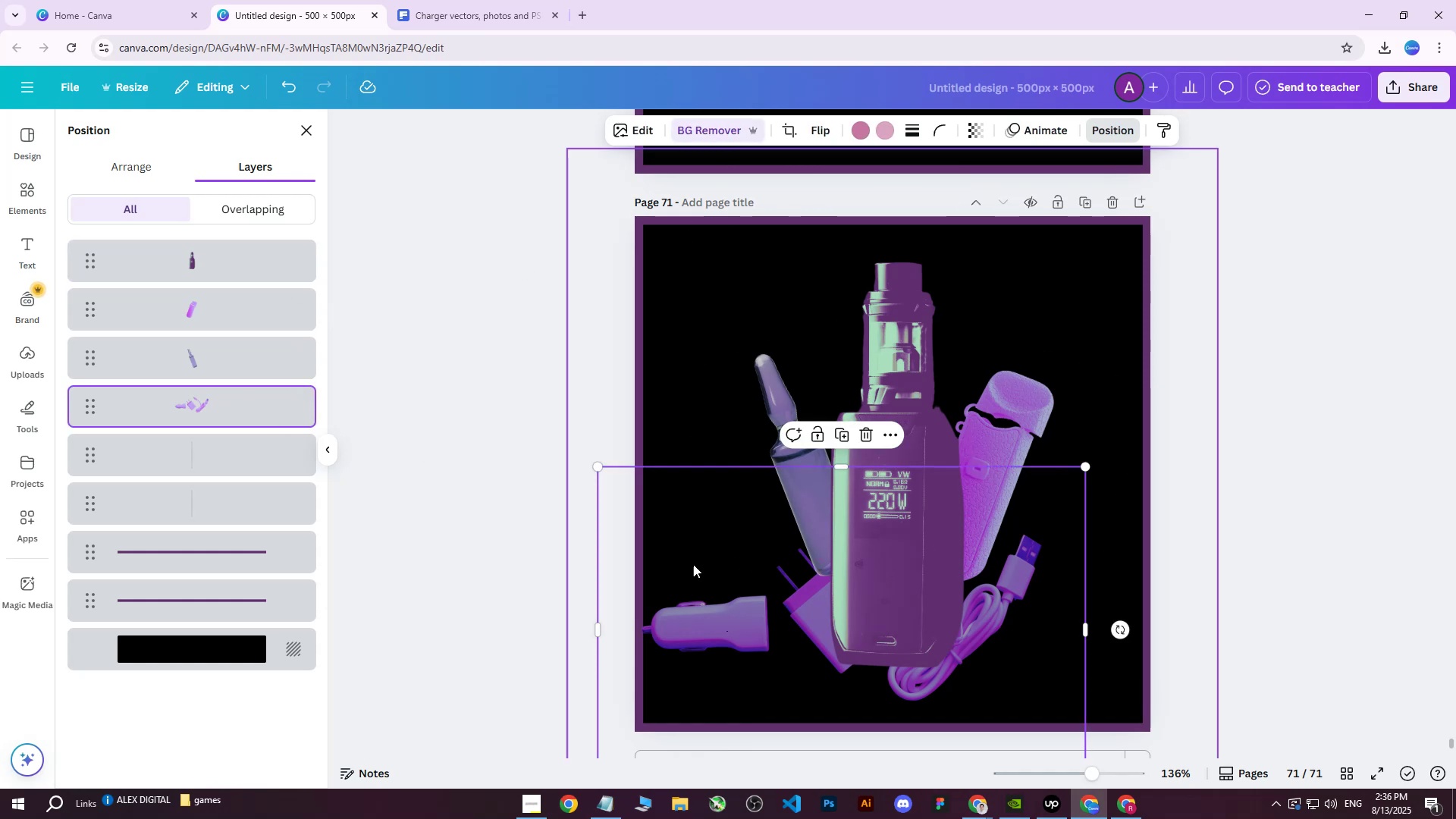 
double_click([687, 582])
 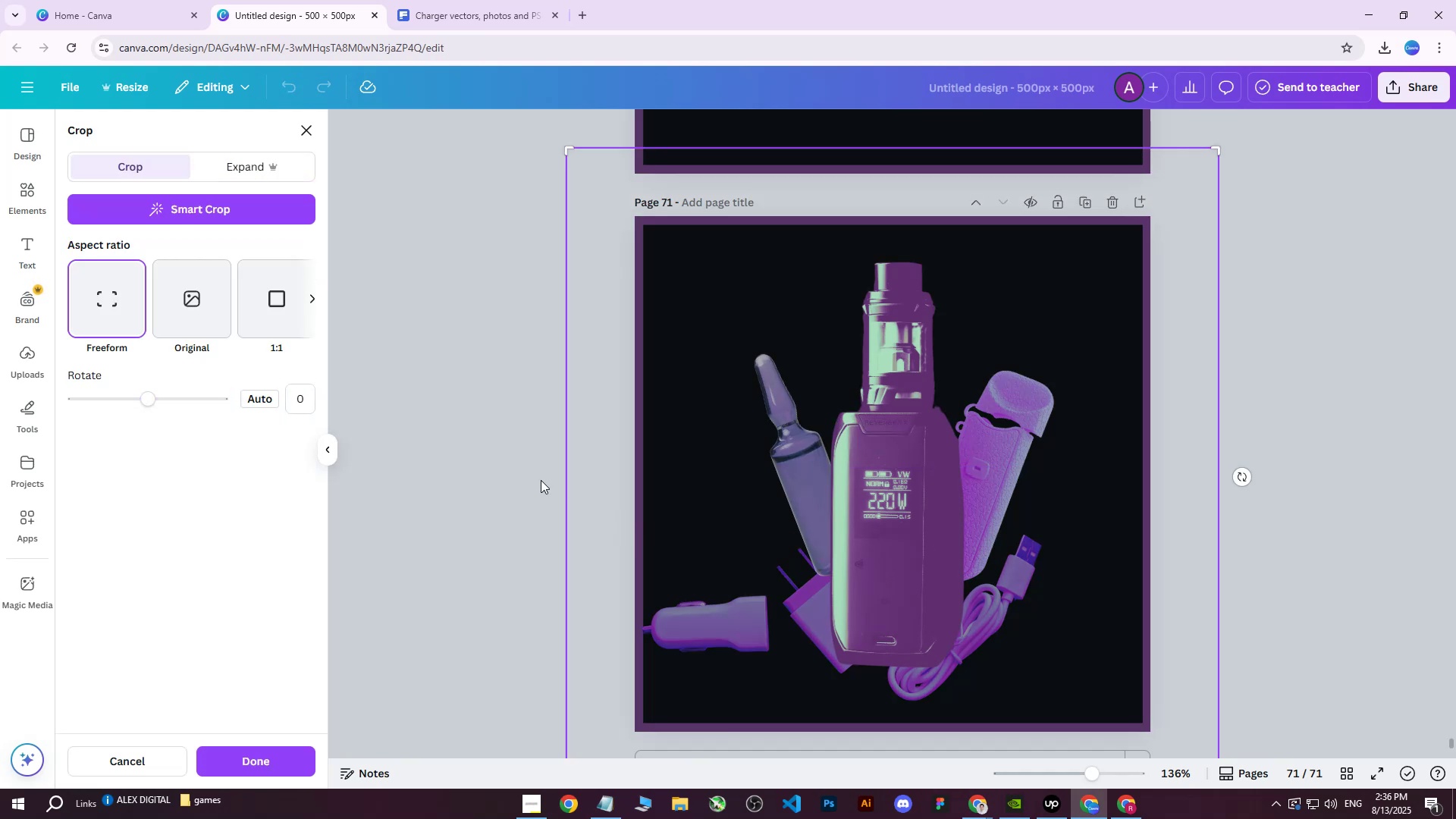 
left_click([480, 465])
 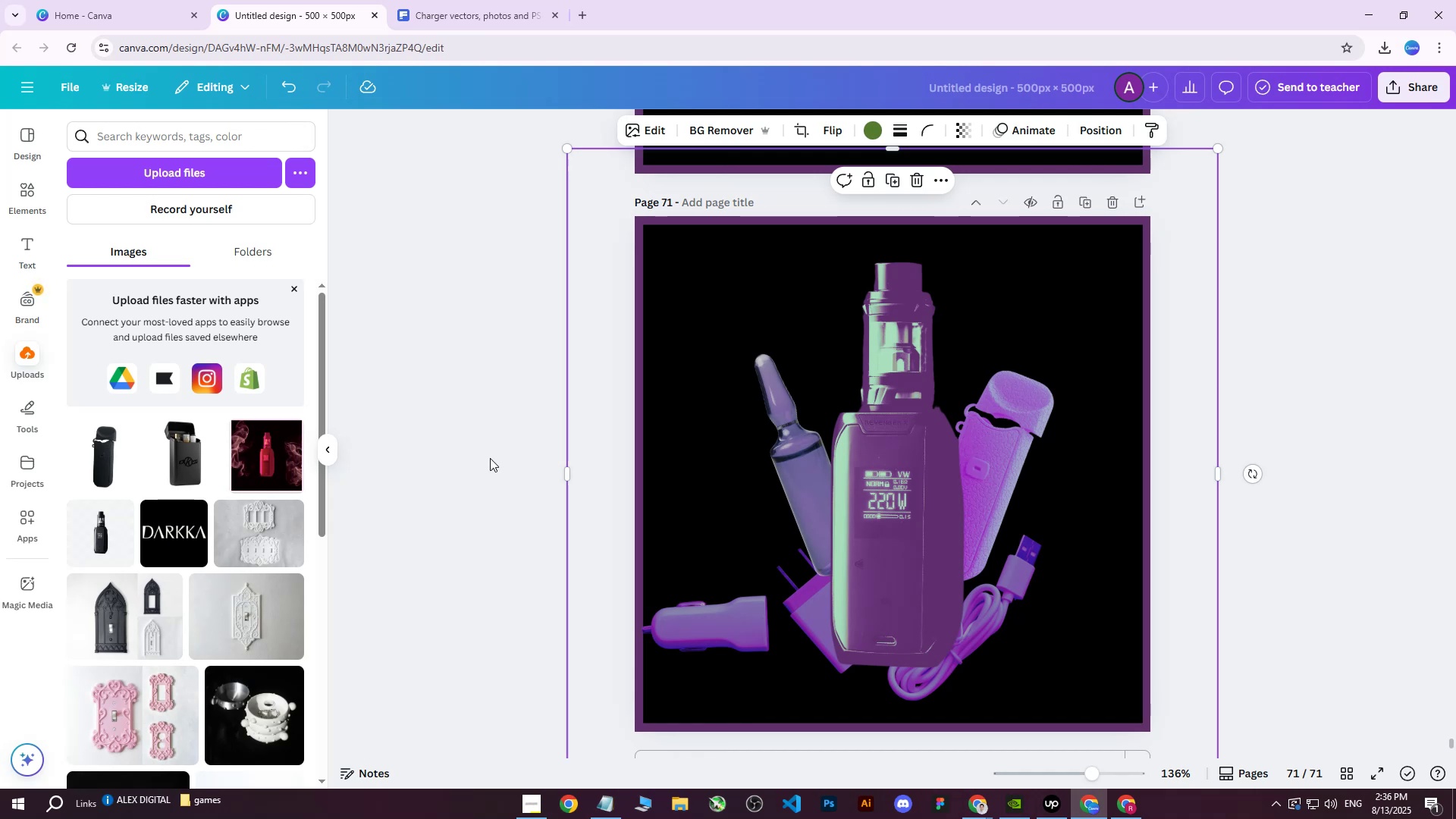 
wait(16.58)
 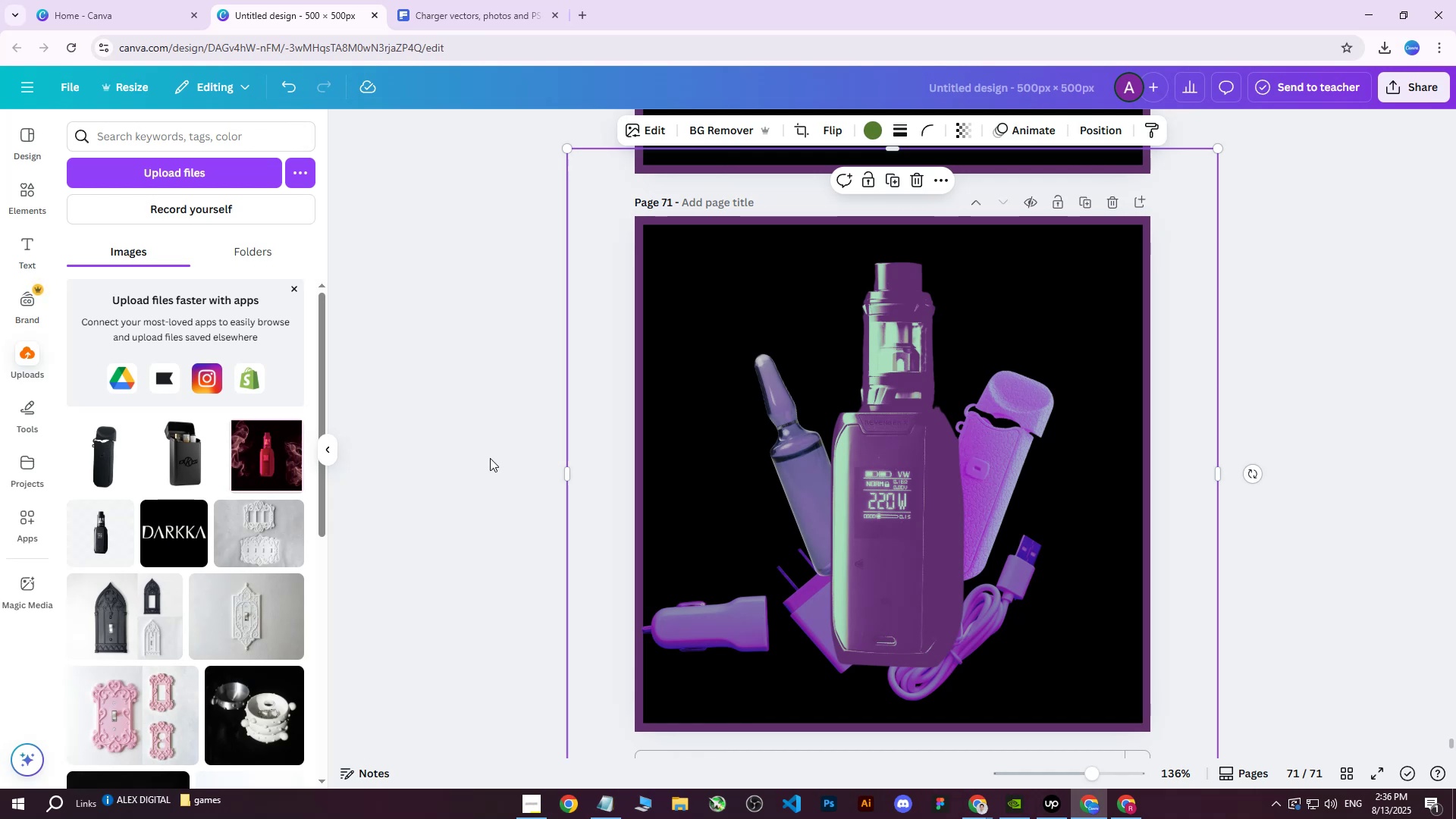 
left_click([1122, 127])
 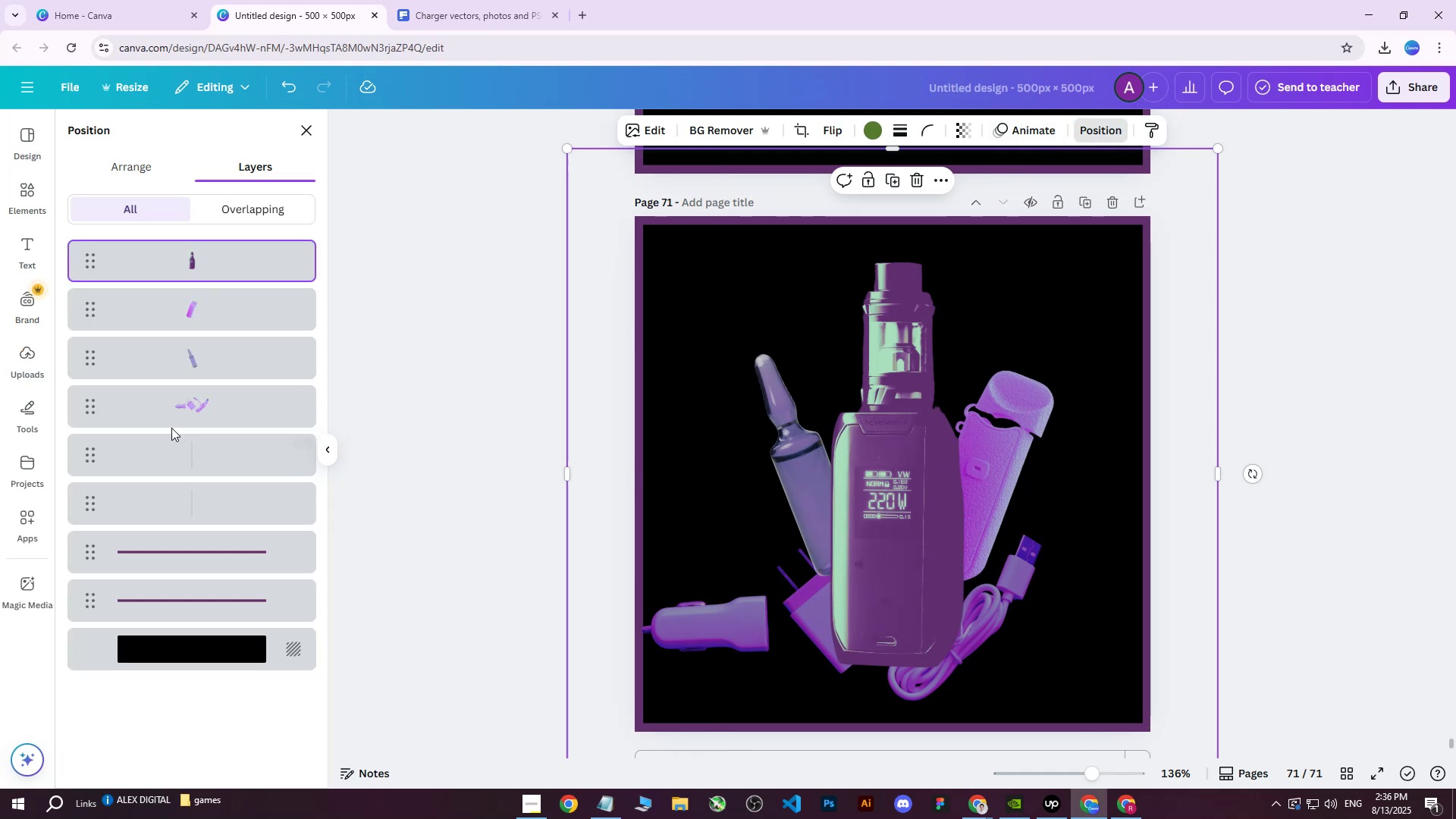 
double_click([188, 410])
 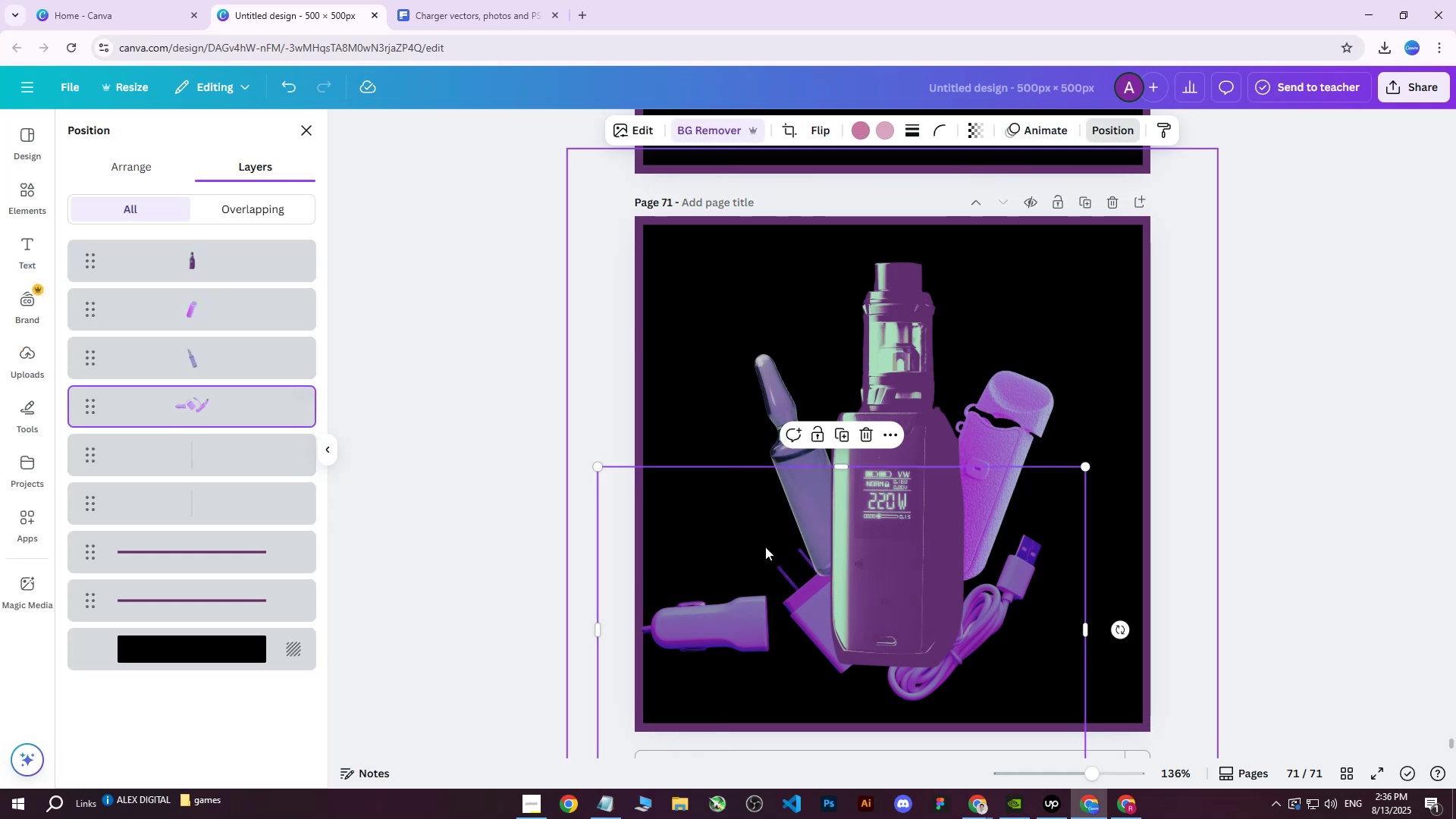 
left_click_drag(start_coordinate=[763, 570], to_coordinate=[821, 422])
 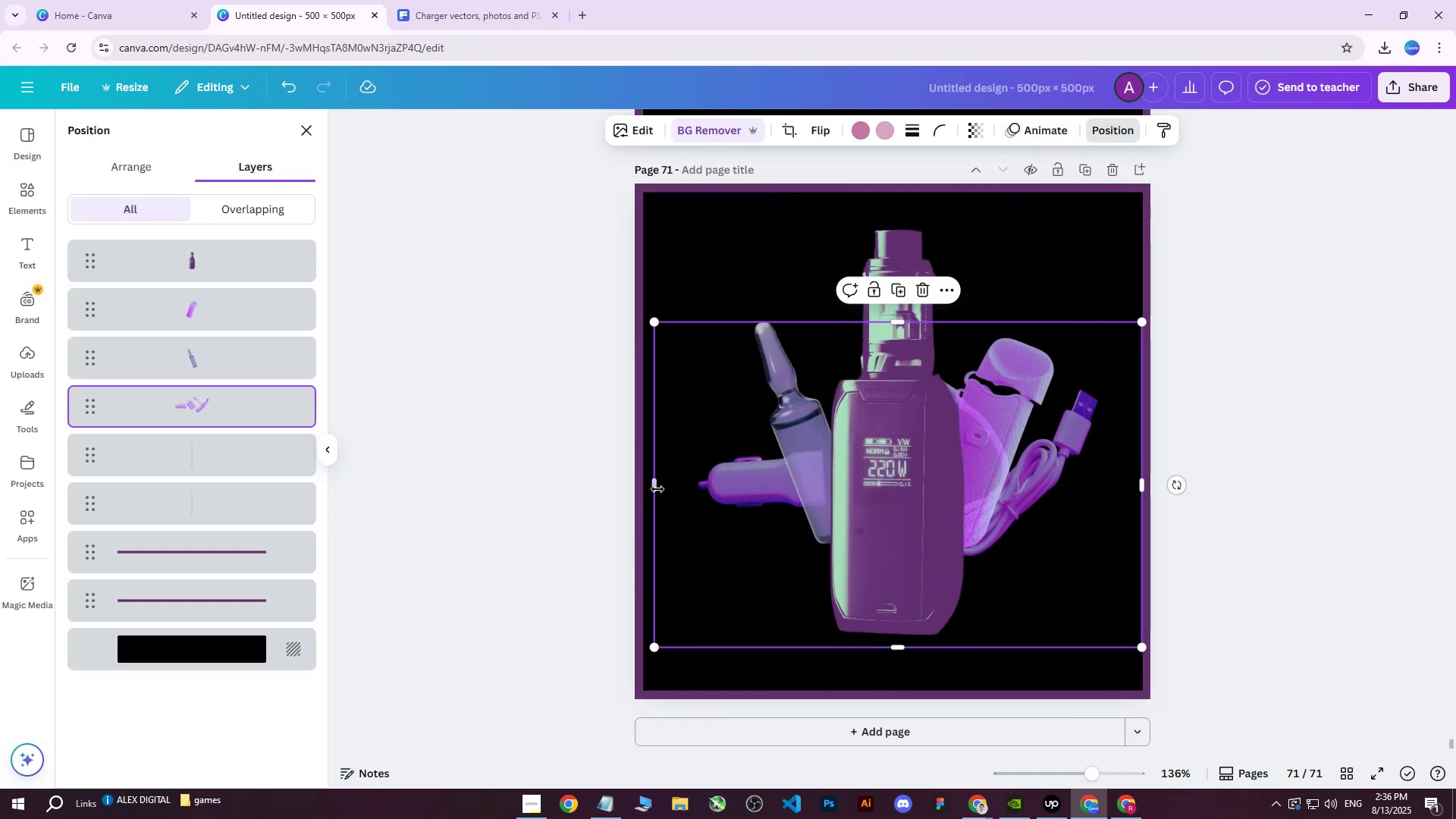 
scroll: coordinate [830, 413], scroll_direction: down, amount: 4.0
 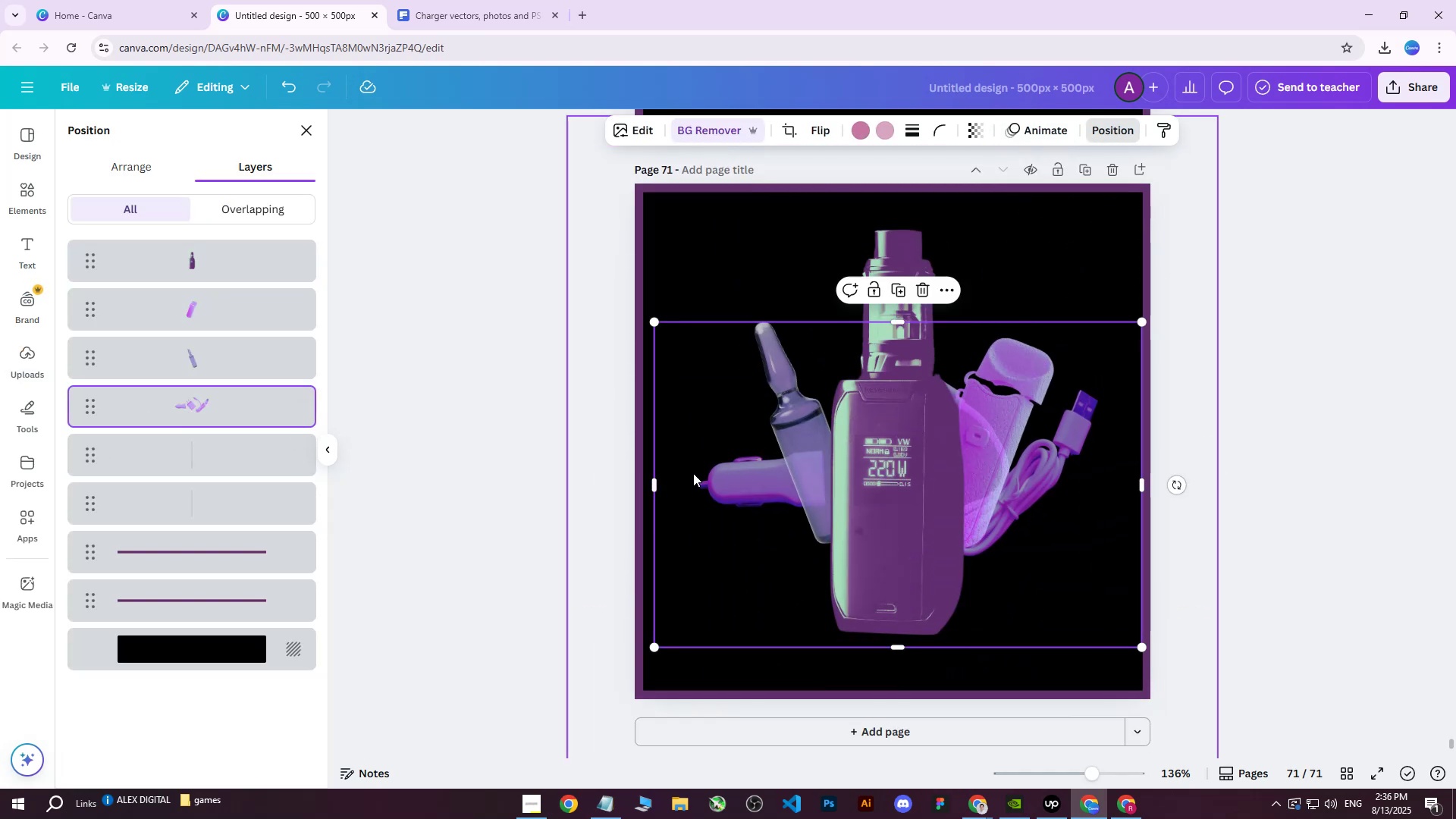 
double_click([695, 503])
 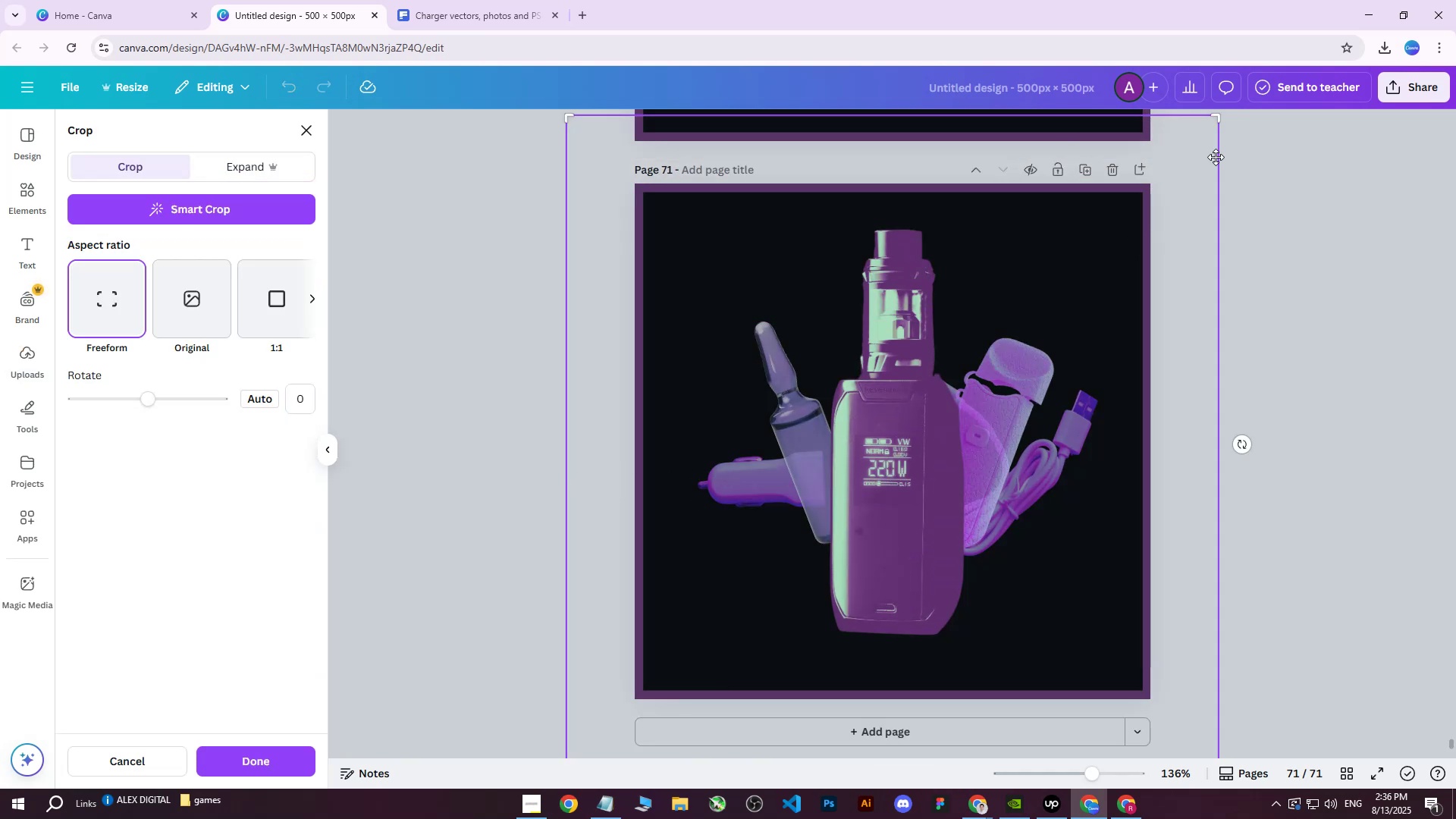 
left_click([1255, 278])
 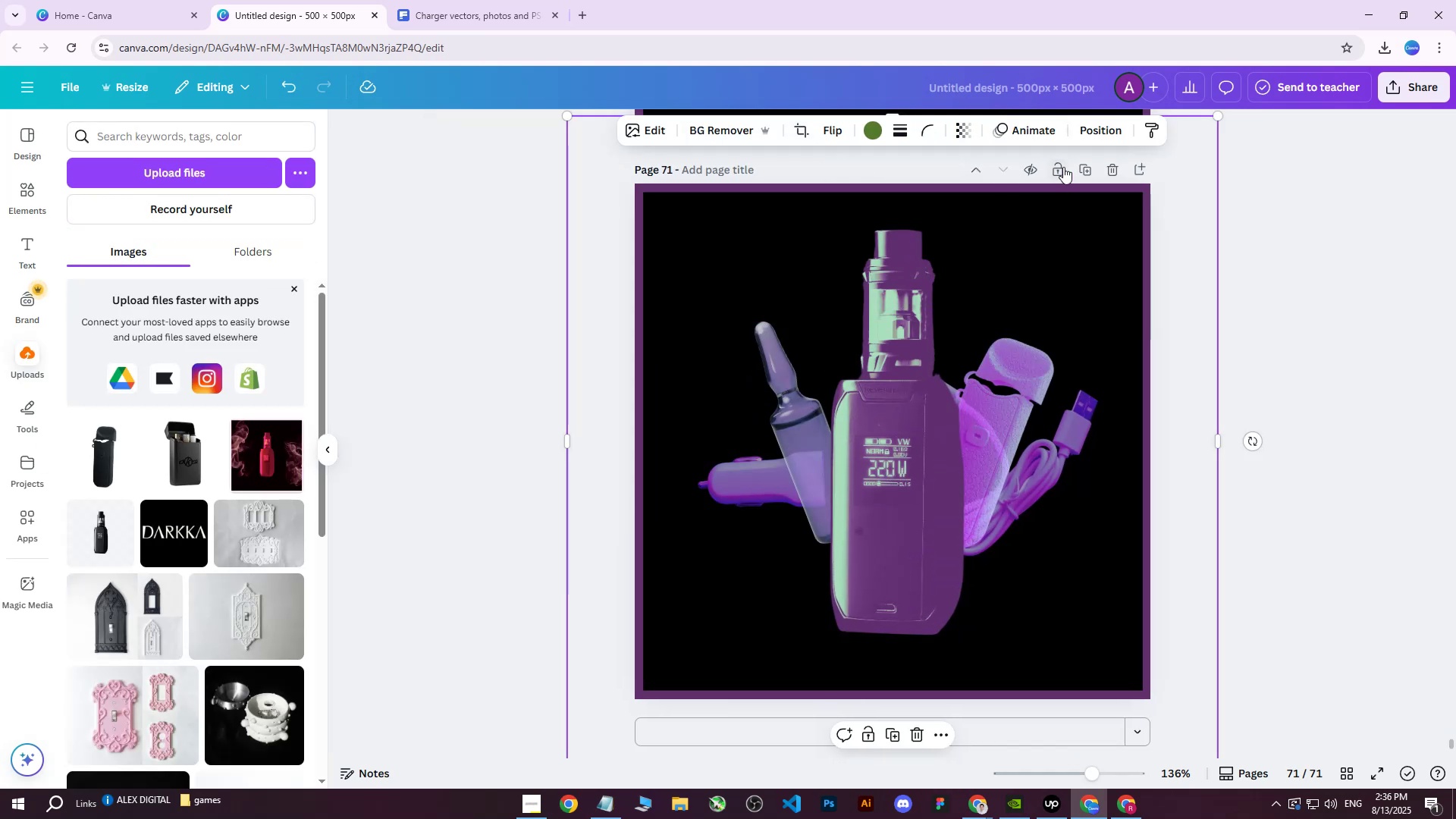 
left_click([1087, 133])
 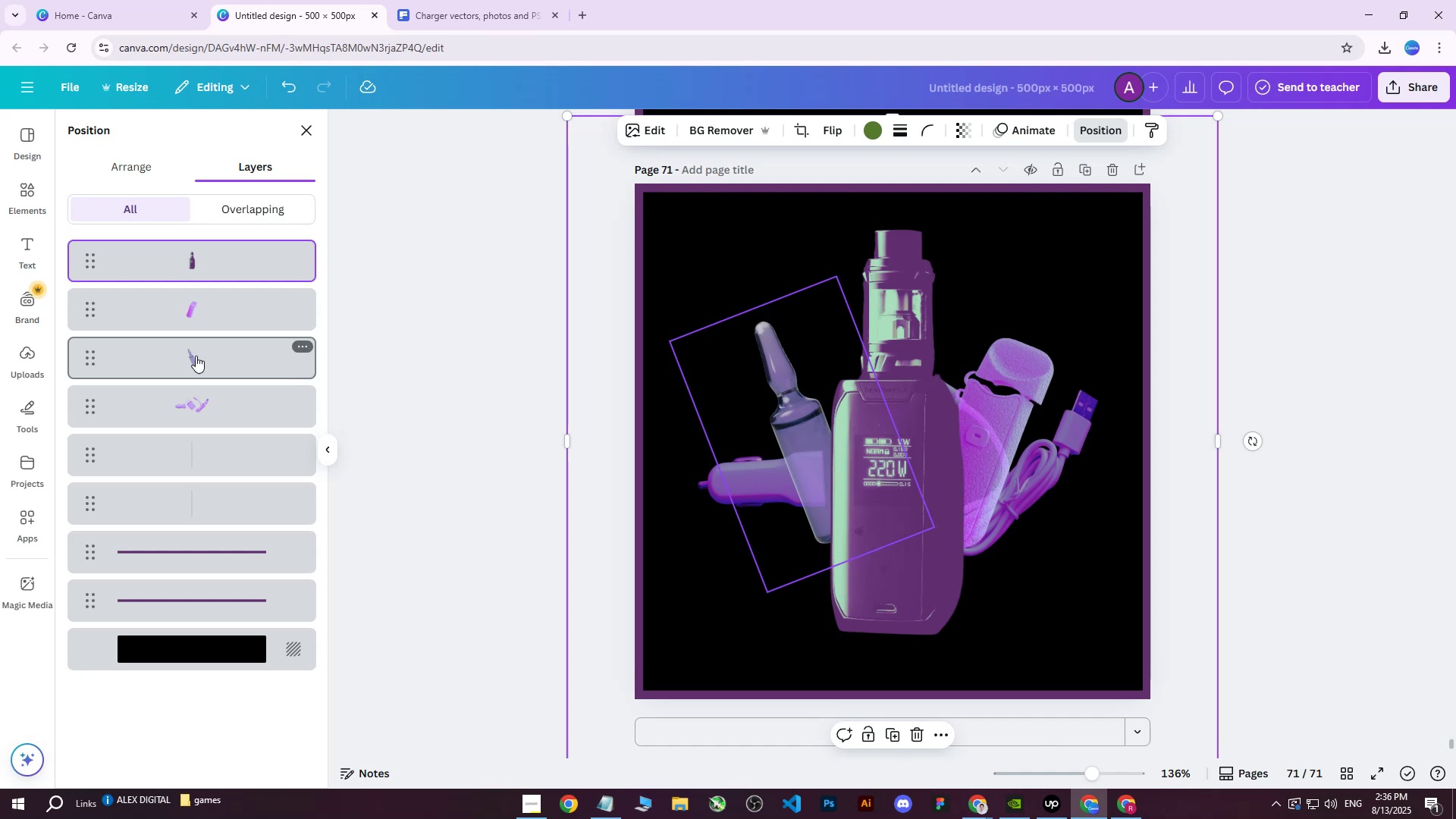 
left_click_drag(start_coordinate=[184, 402], to_coordinate=[211, 249])
 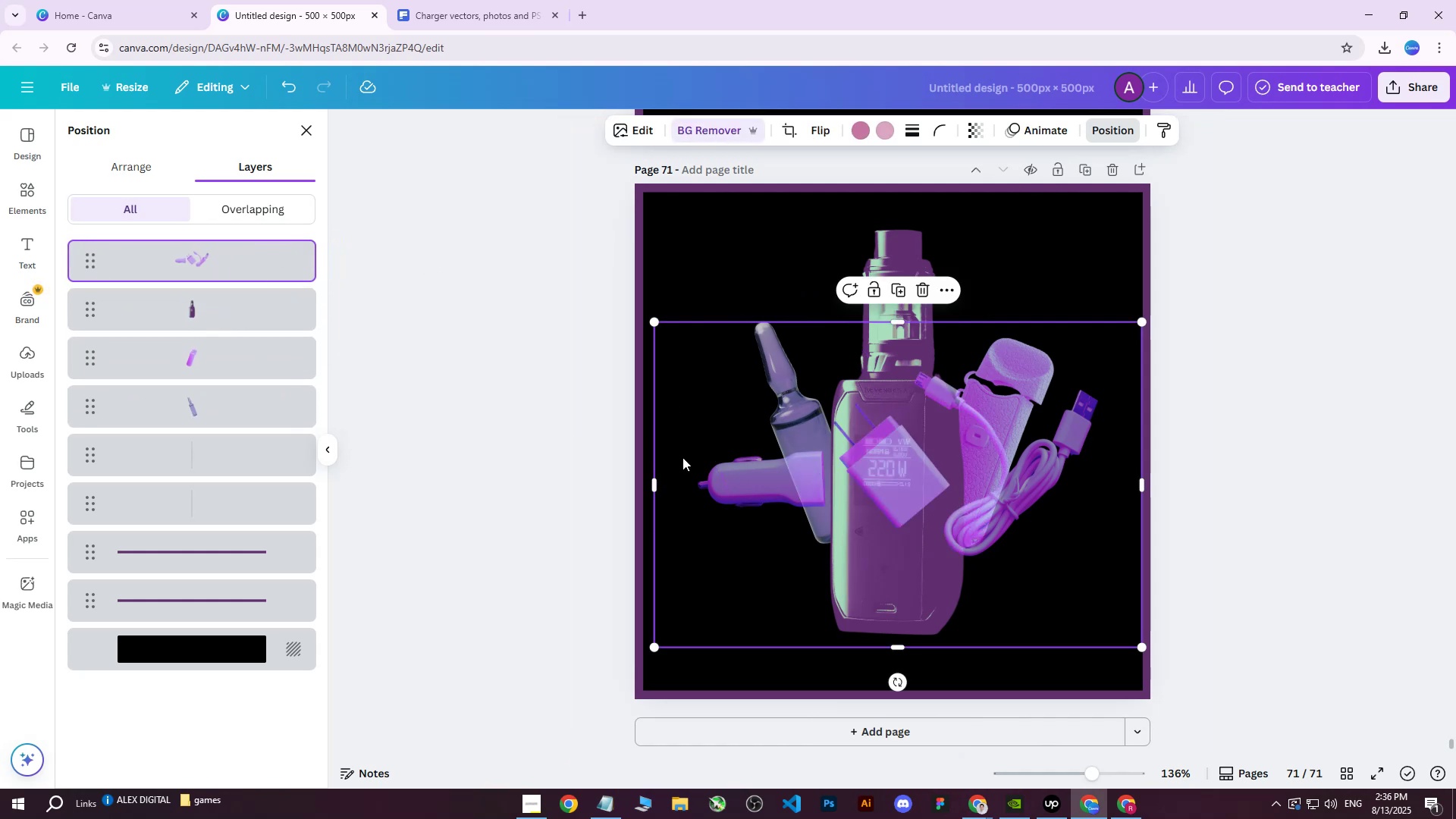 
left_click([779, 132])
 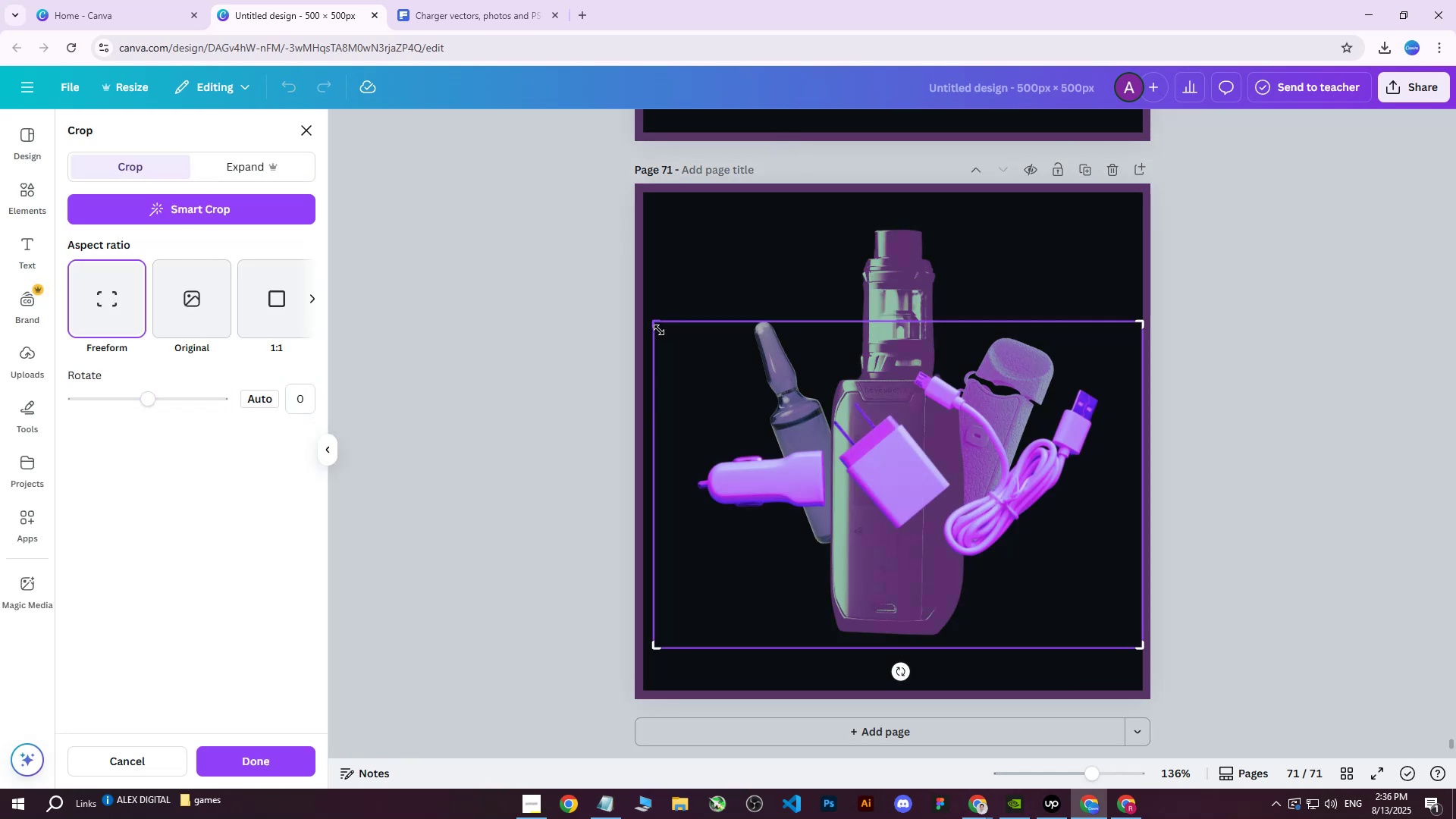 
left_click_drag(start_coordinate=[658, 328], to_coordinate=[830, 340])
 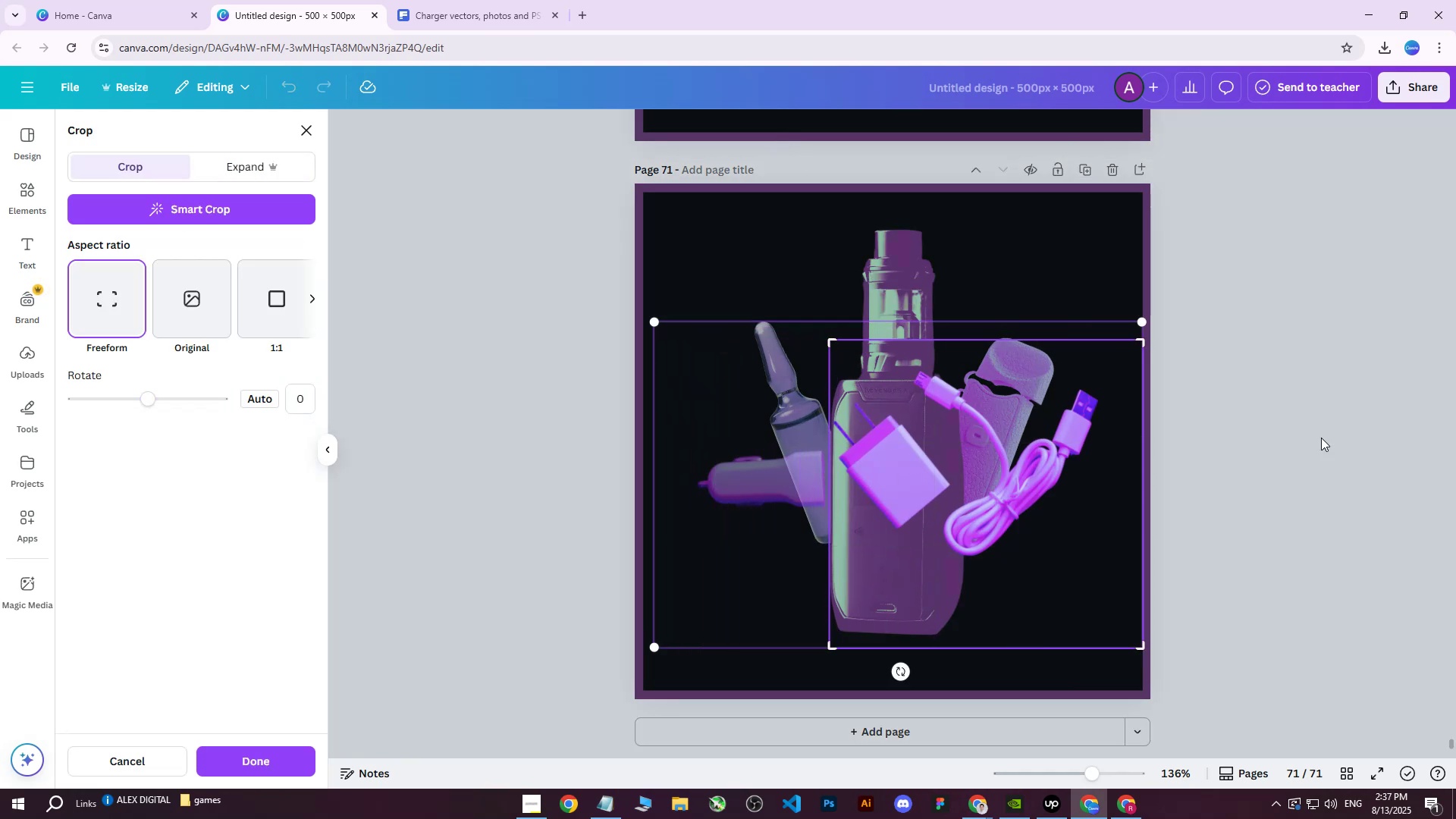 
left_click([1338, 413])
 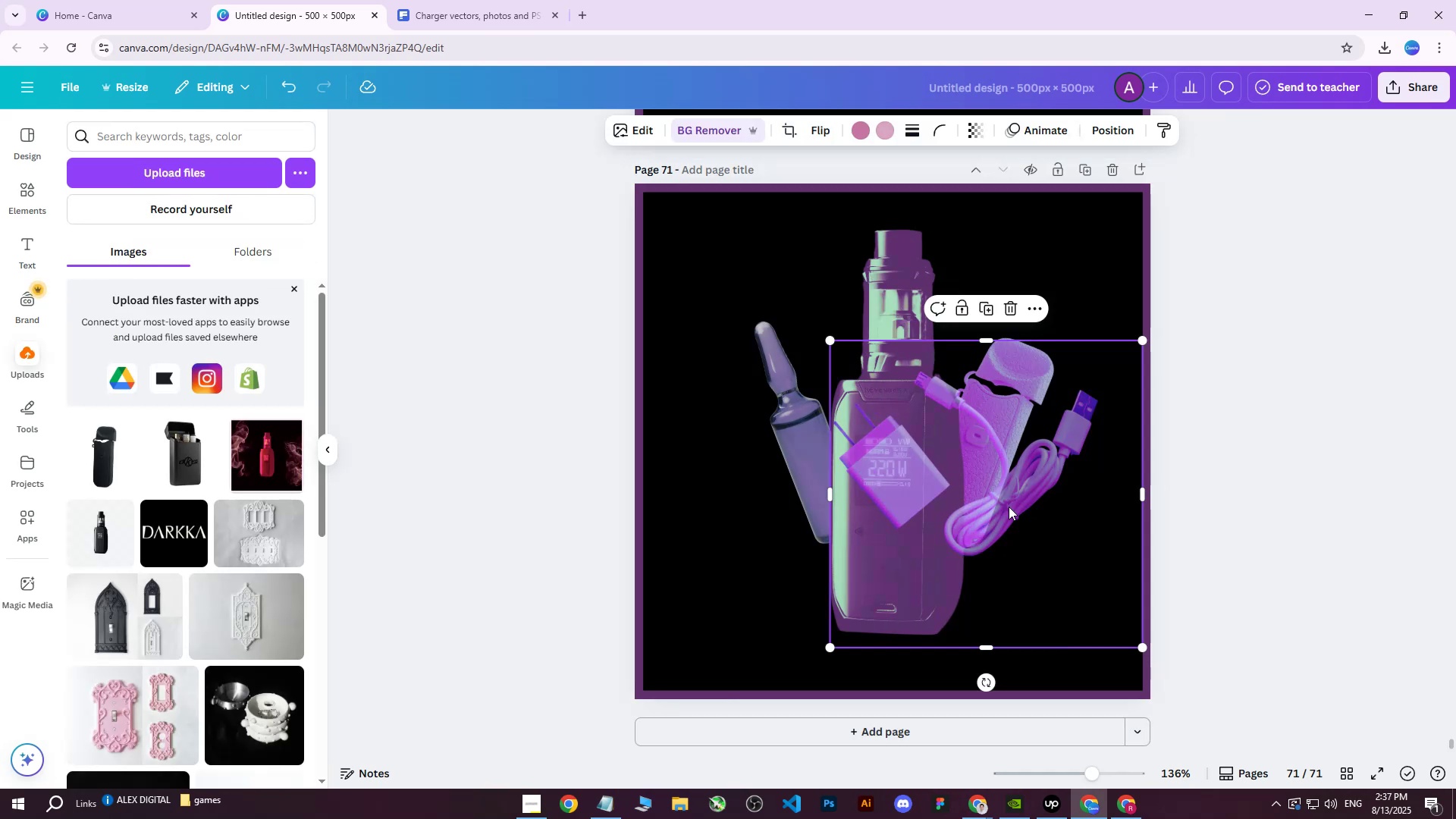 
left_click_drag(start_coordinate=[999, 505], to_coordinate=[855, 607])
 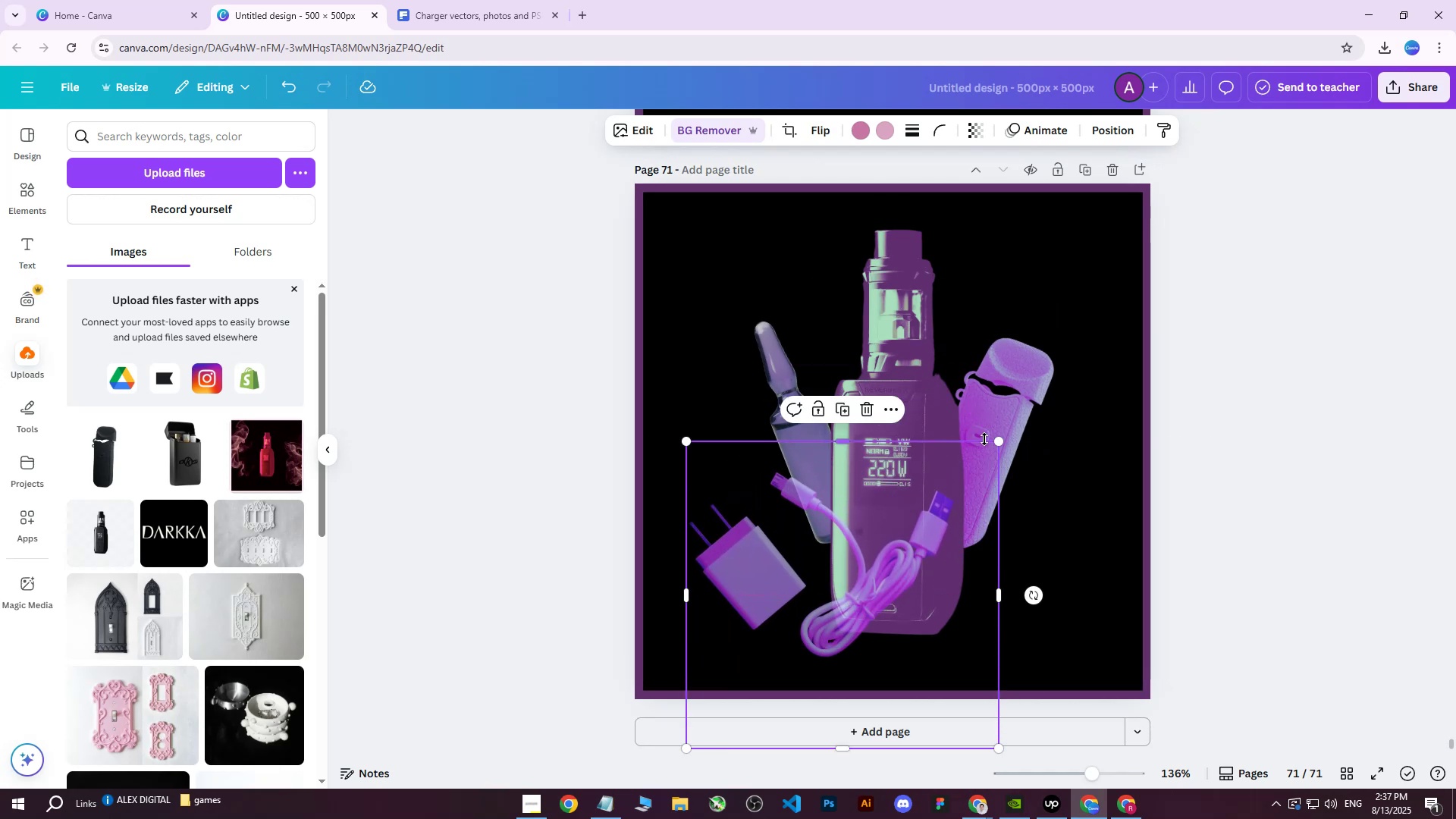 
left_click_drag(start_coordinate=[999, 441], to_coordinate=[1109, 369])
 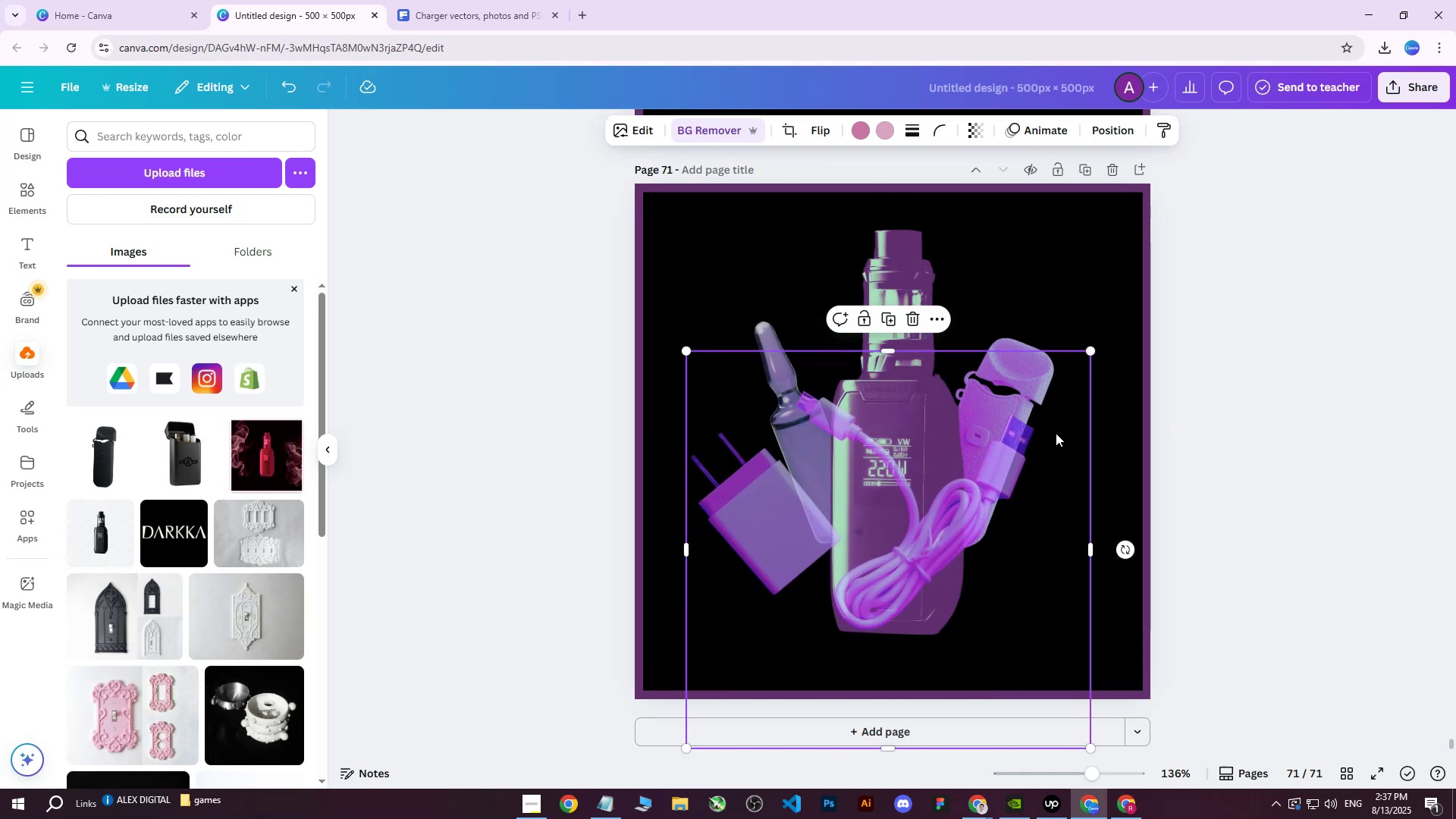 
left_click_drag(start_coordinate=[1025, 482], to_coordinate=[1053, 530])
 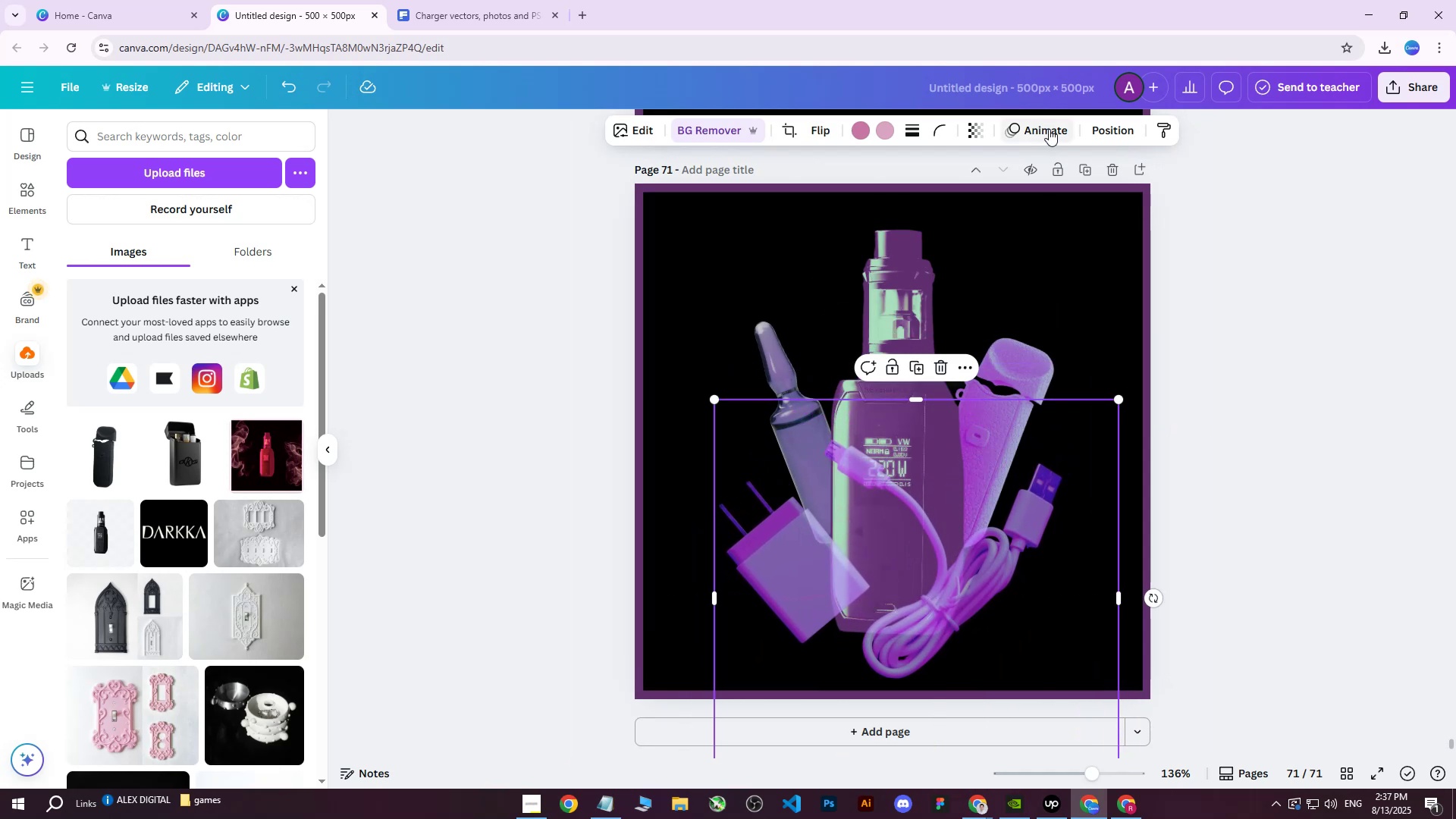 
left_click([1103, 134])
 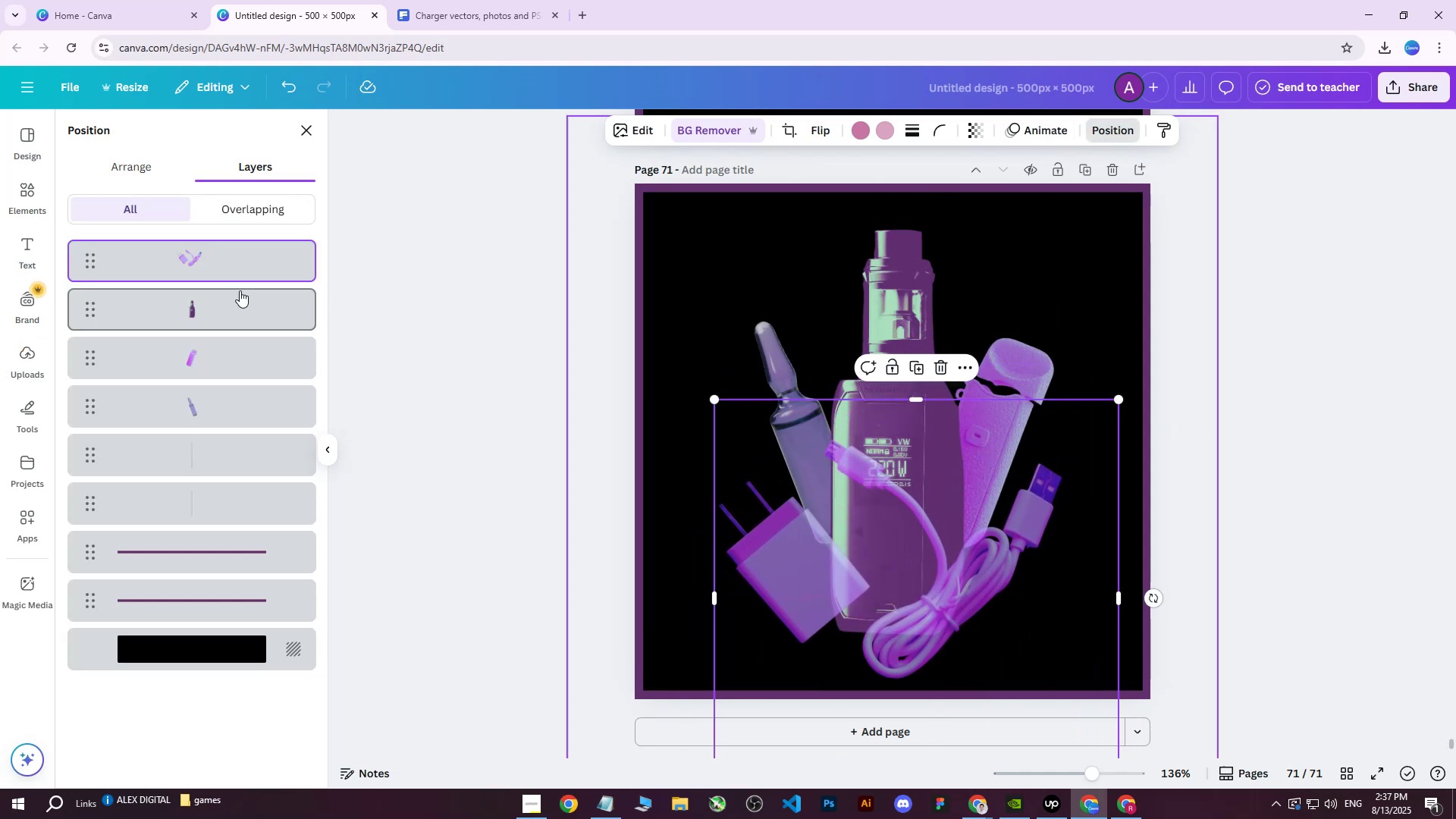 
left_click_drag(start_coordinate=[201, 262], to_coordinate=[209, 418])
 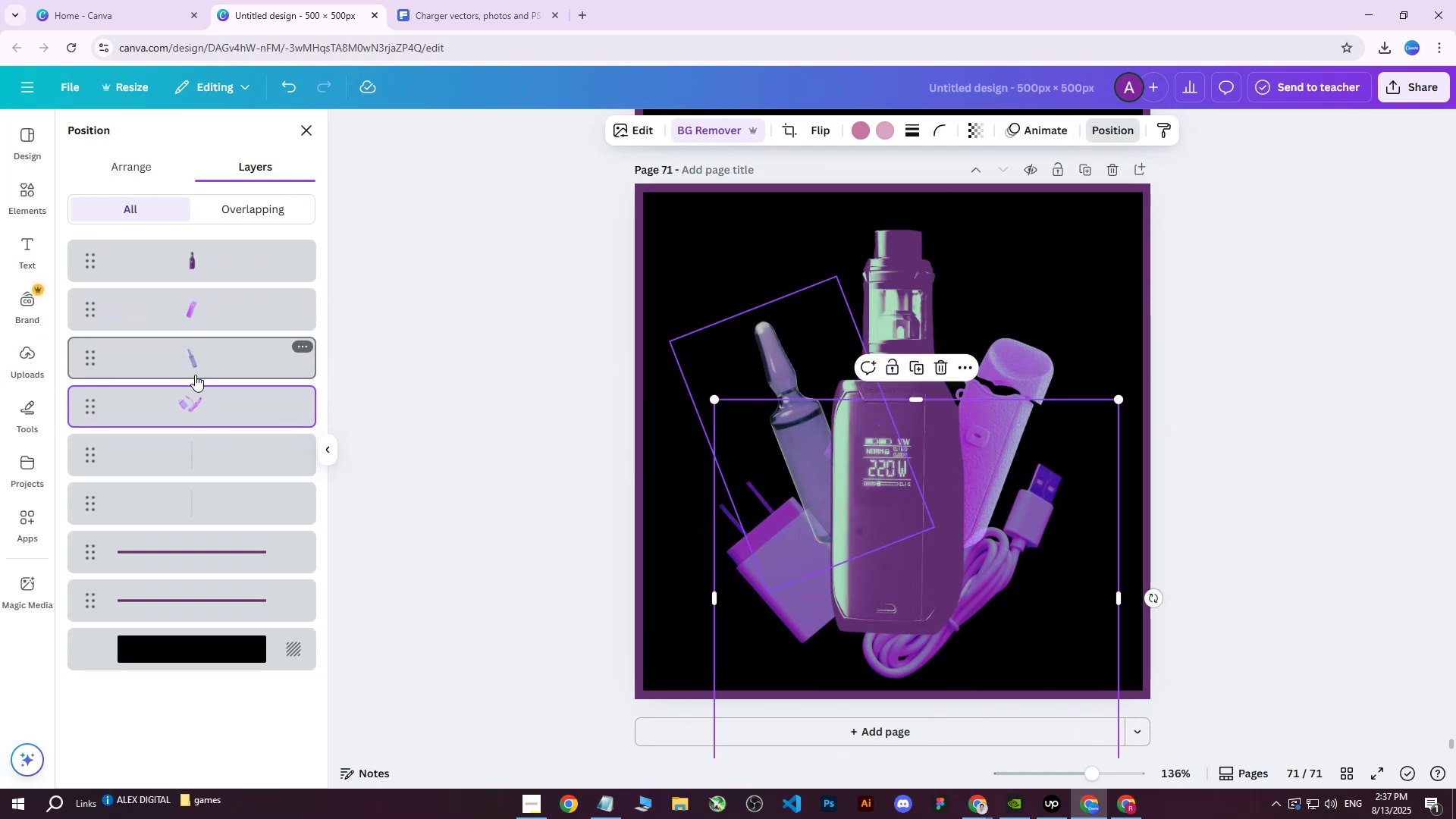 
wait(5.17)
 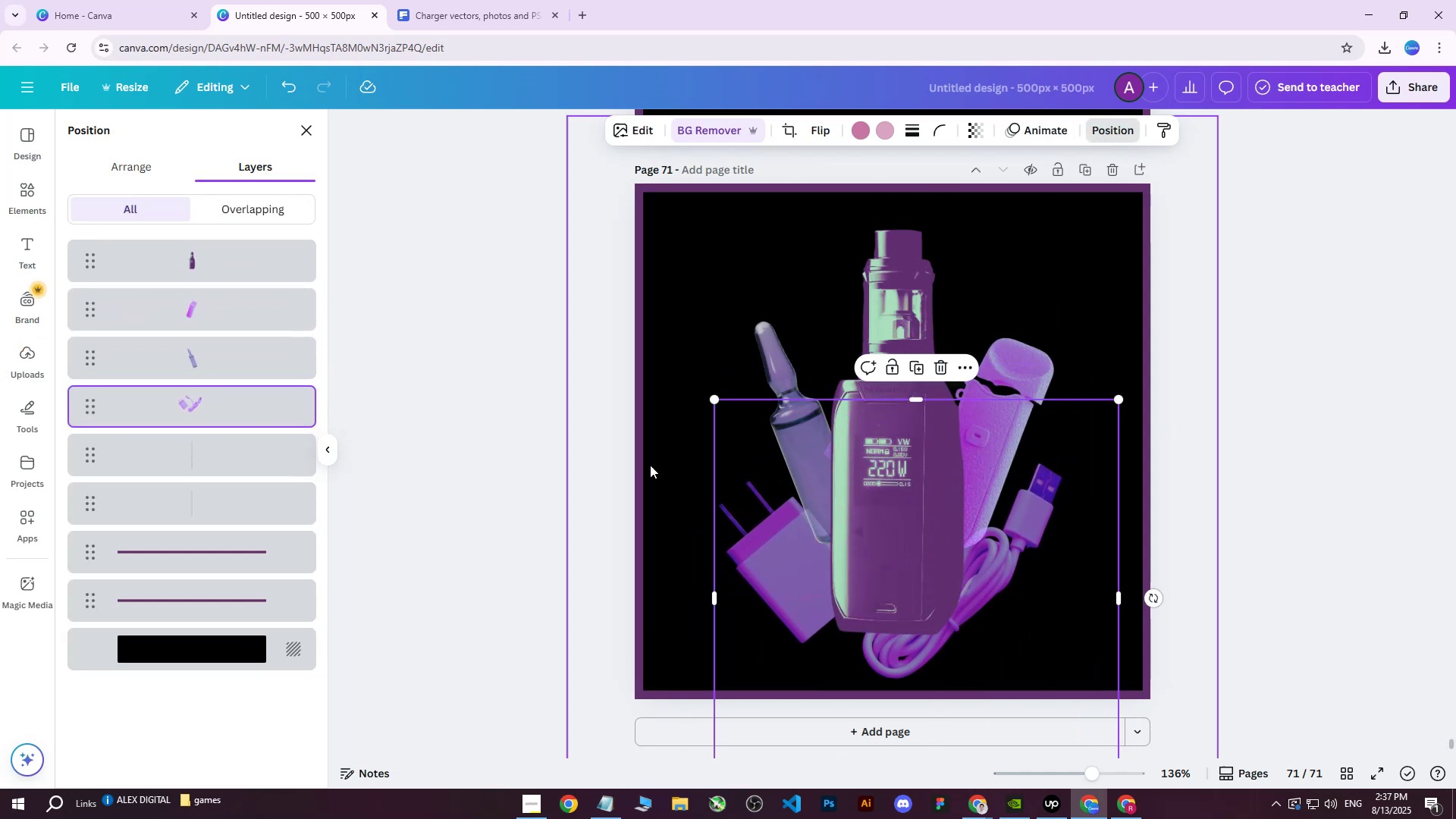 
left_click([202, 324])
 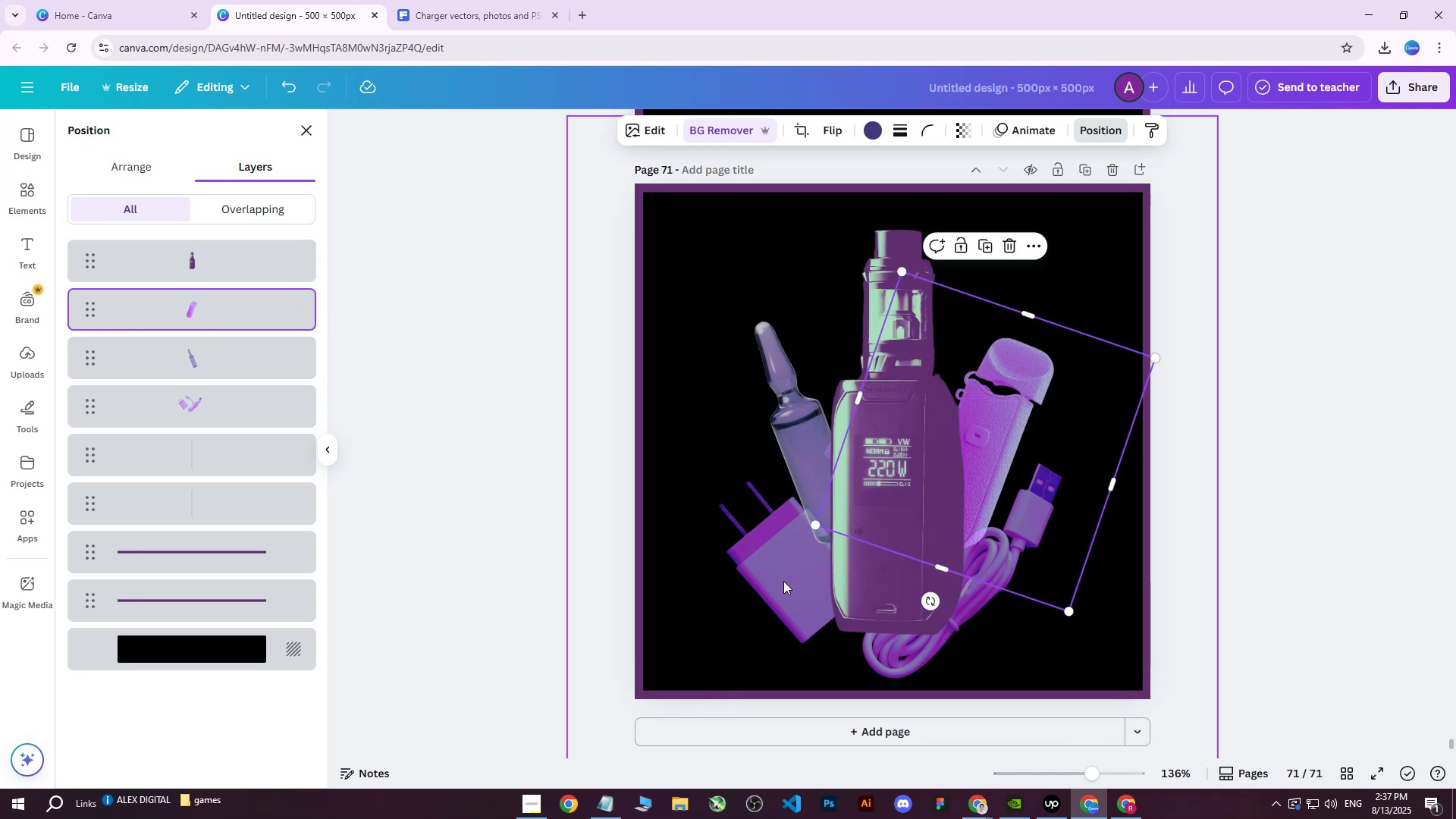 
left_click([767, 553])
 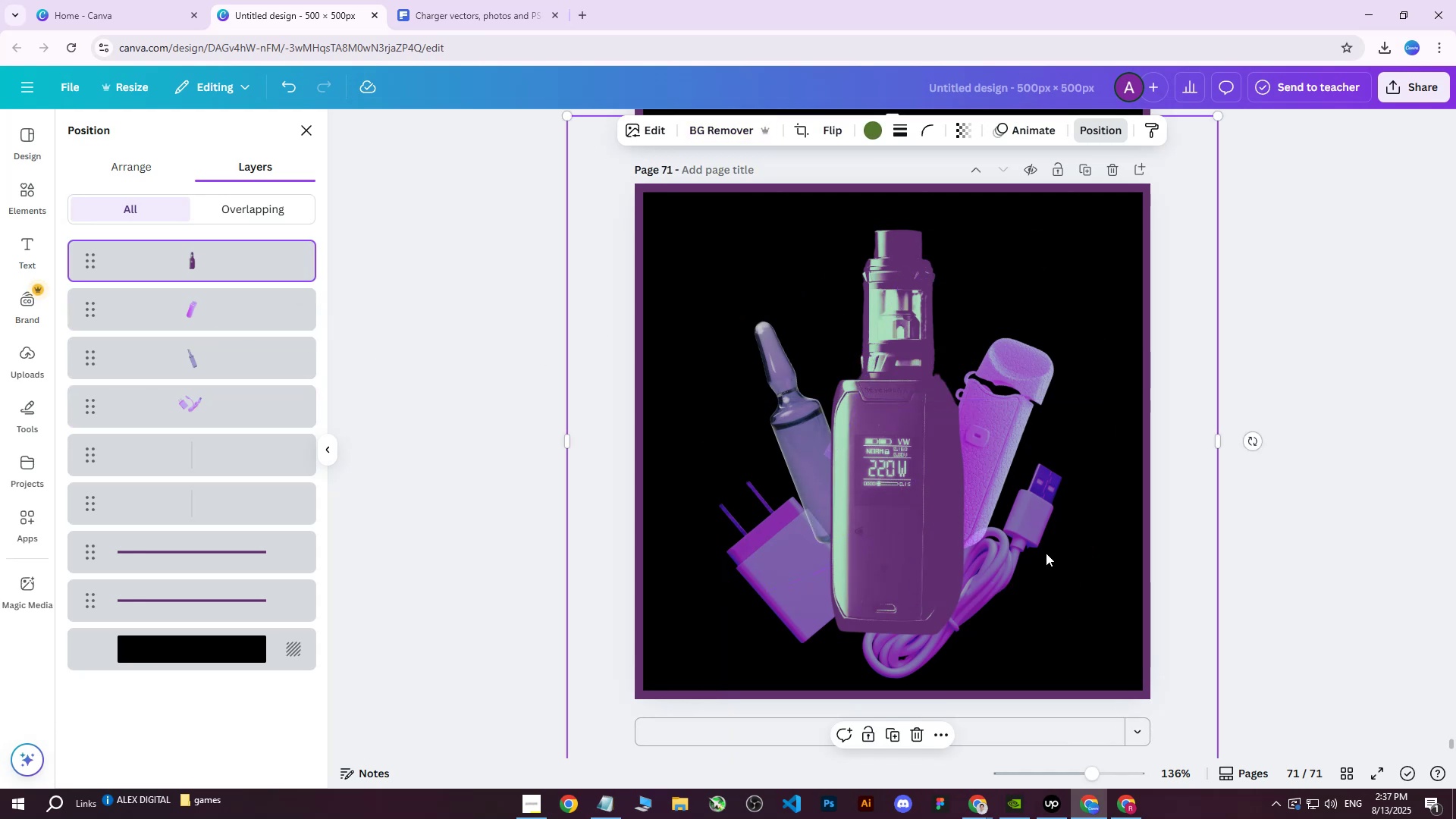 
left_click([1041, 525])
 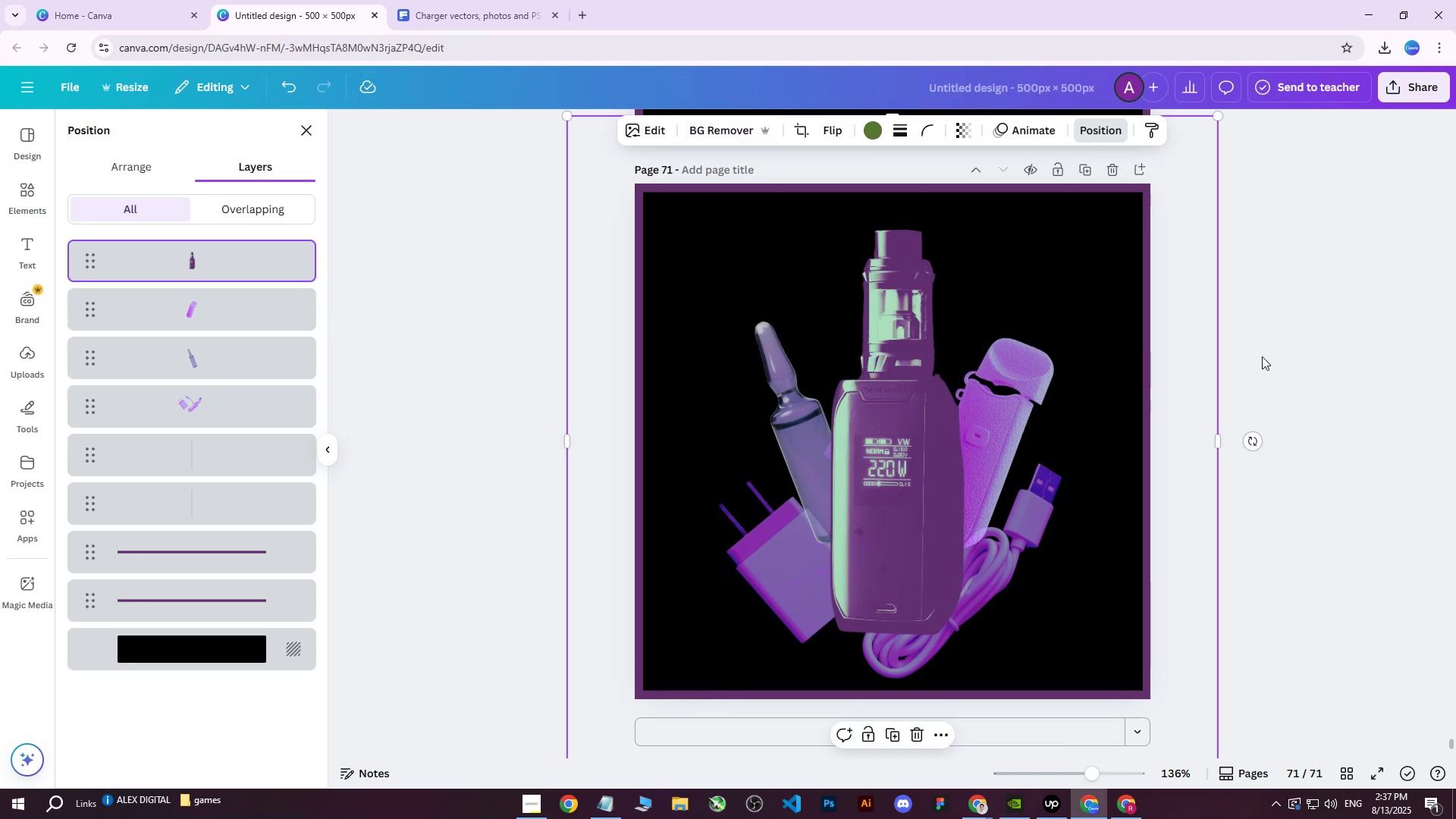 
left_click([1268, 348])
 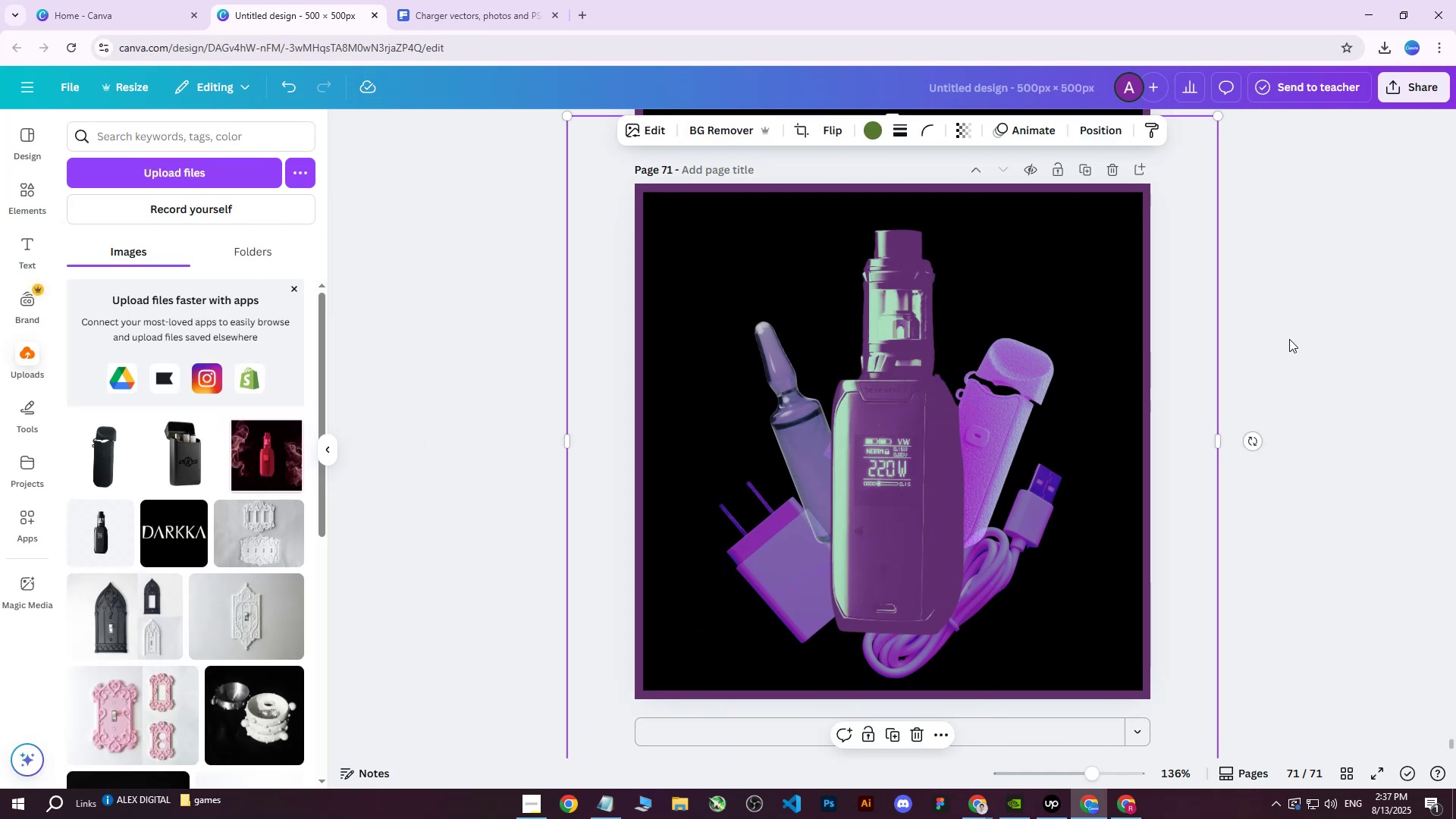 
hold_key(key=ControlLeft, duration=0.63)
scroll: coordinate [1280, 348], scroll_direction: down, amount: 3.0
 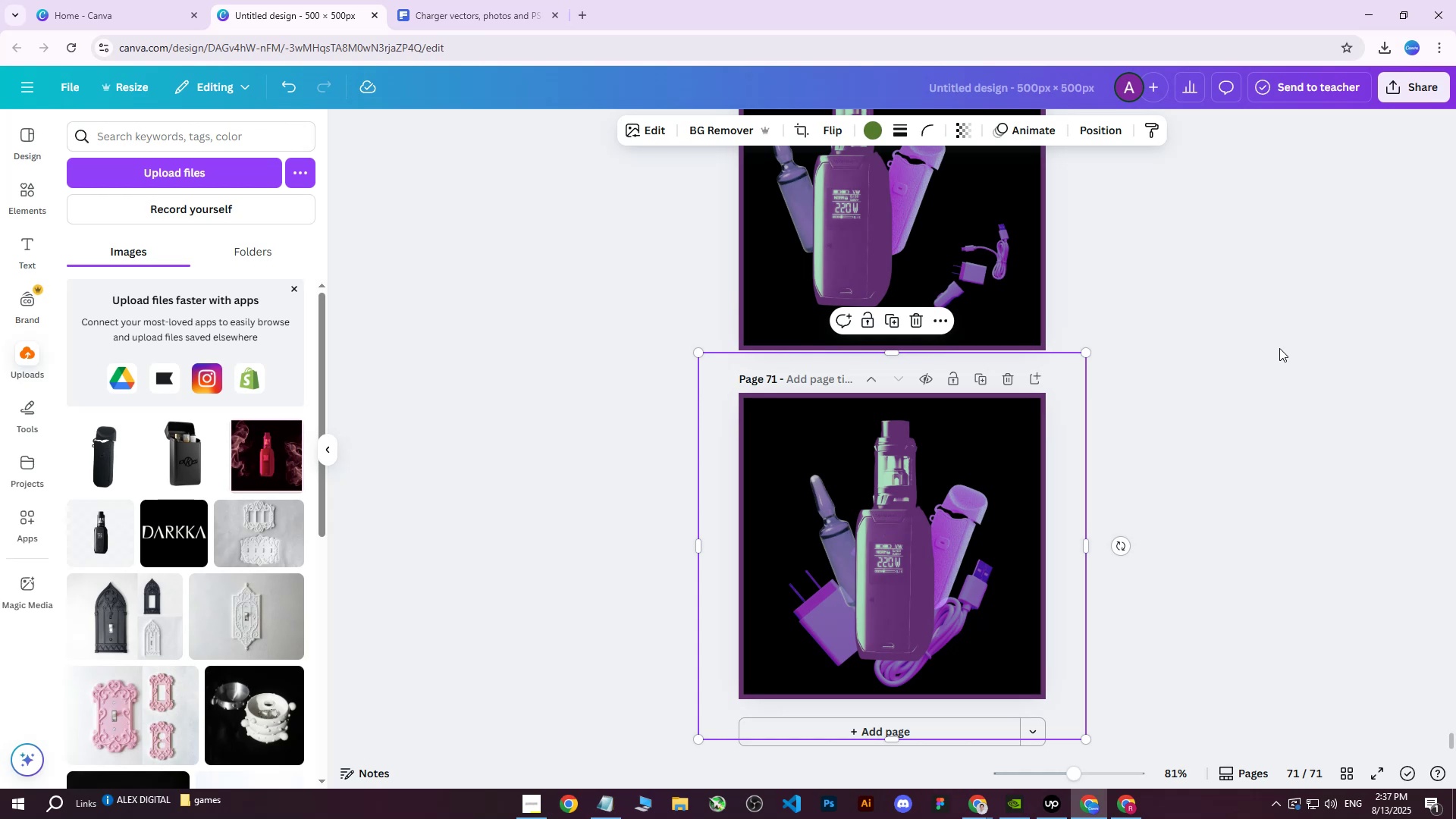 
wait(8.73)
 